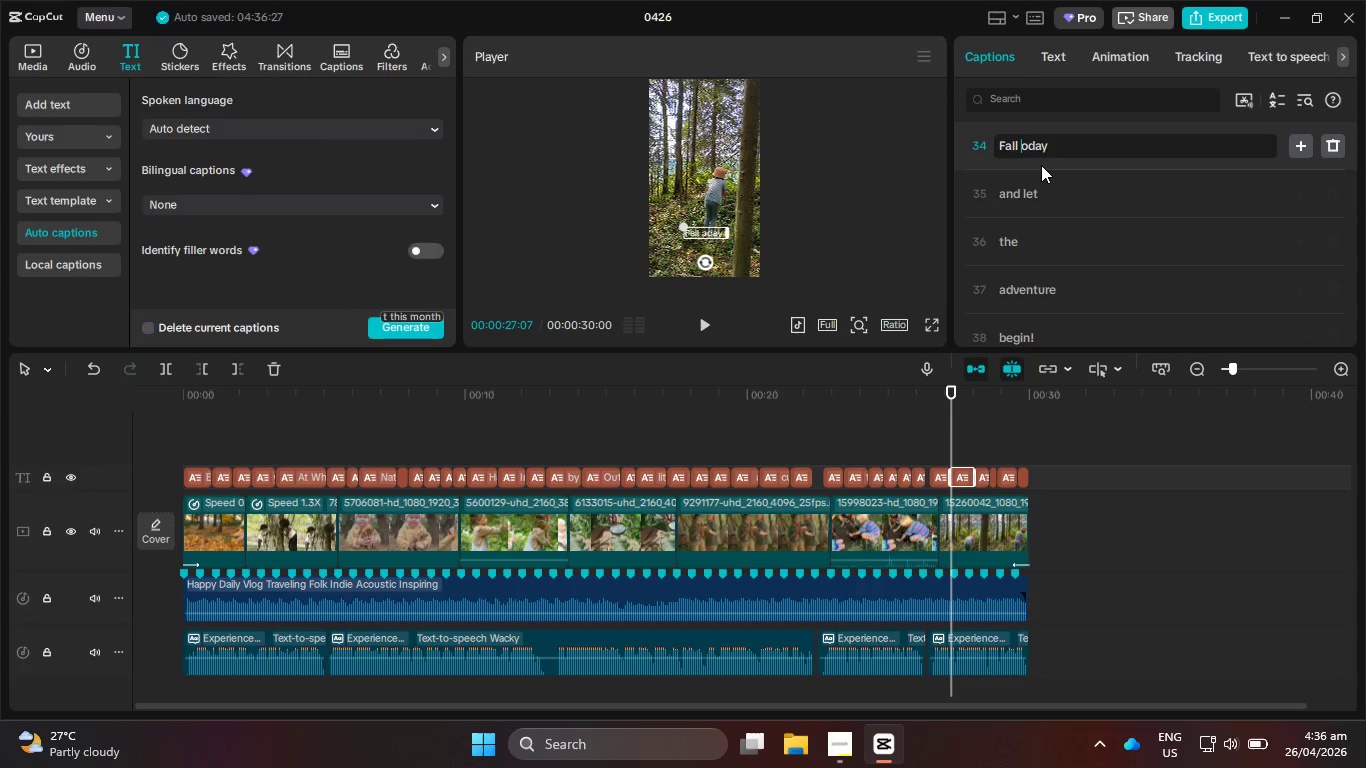 
key(Shift+T)
 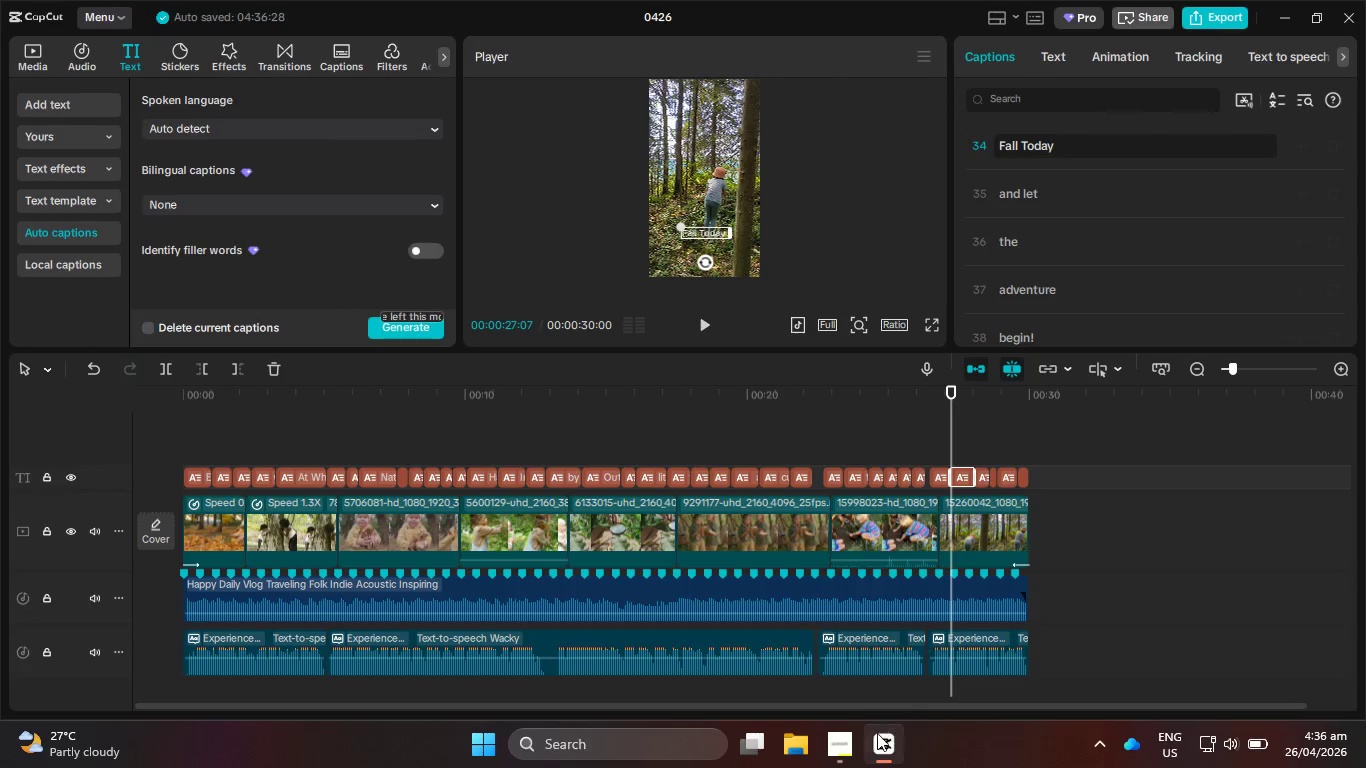 
left_click([833, 750])
 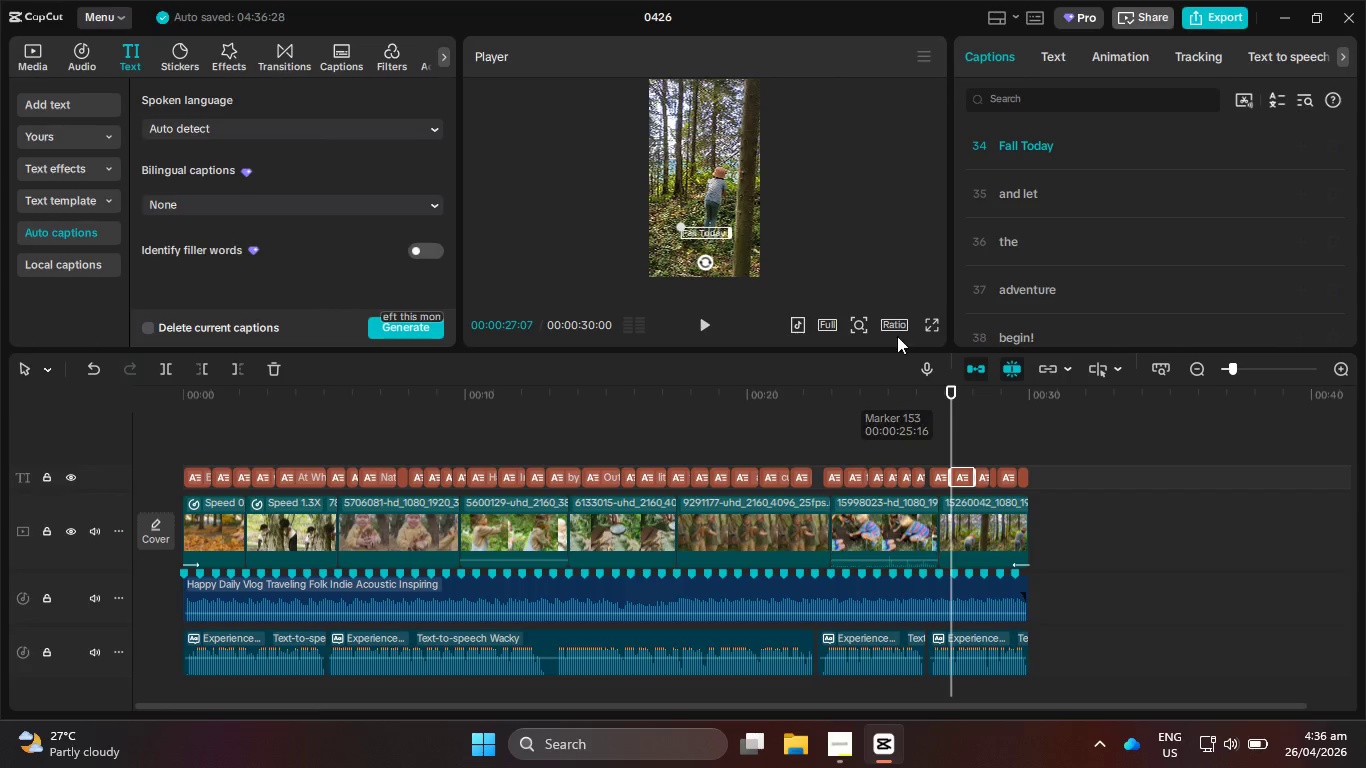 
wait(5.59)
 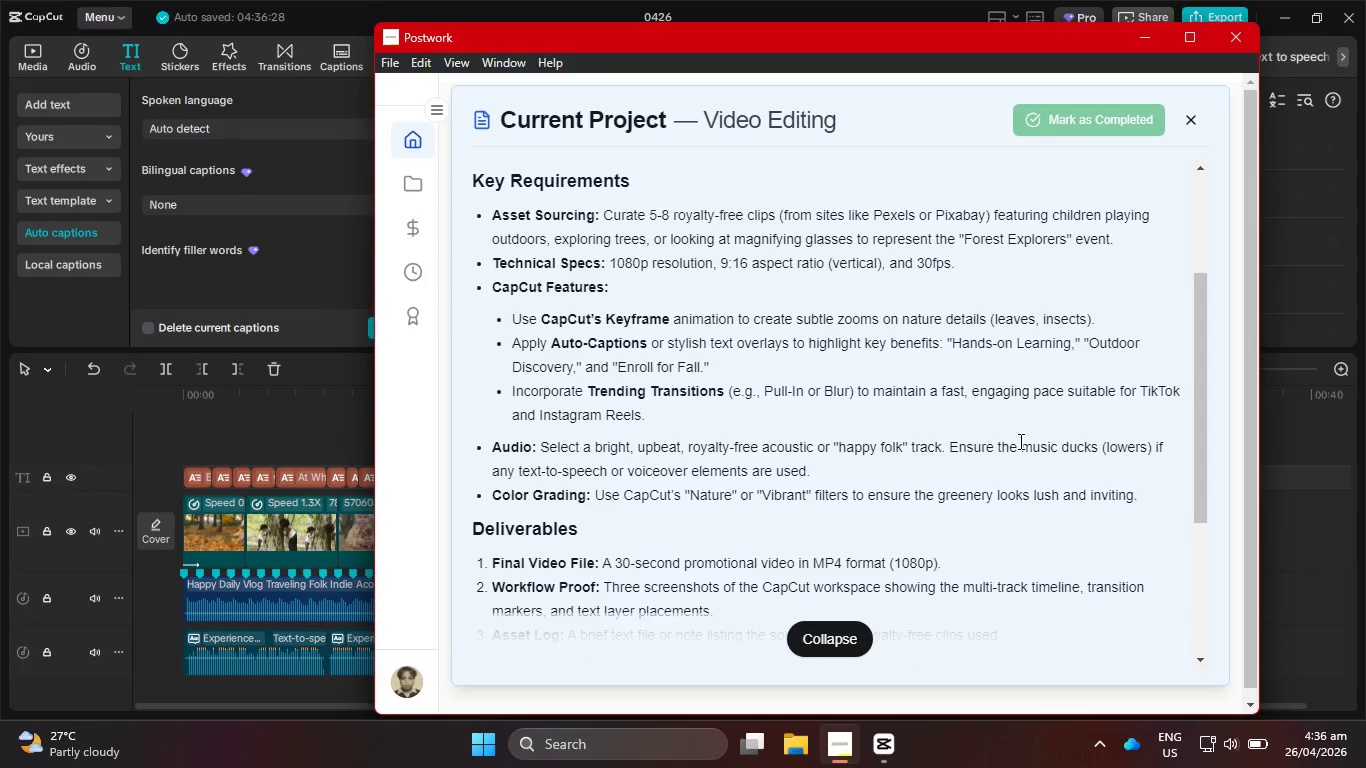 
left_click([1000, 145])
 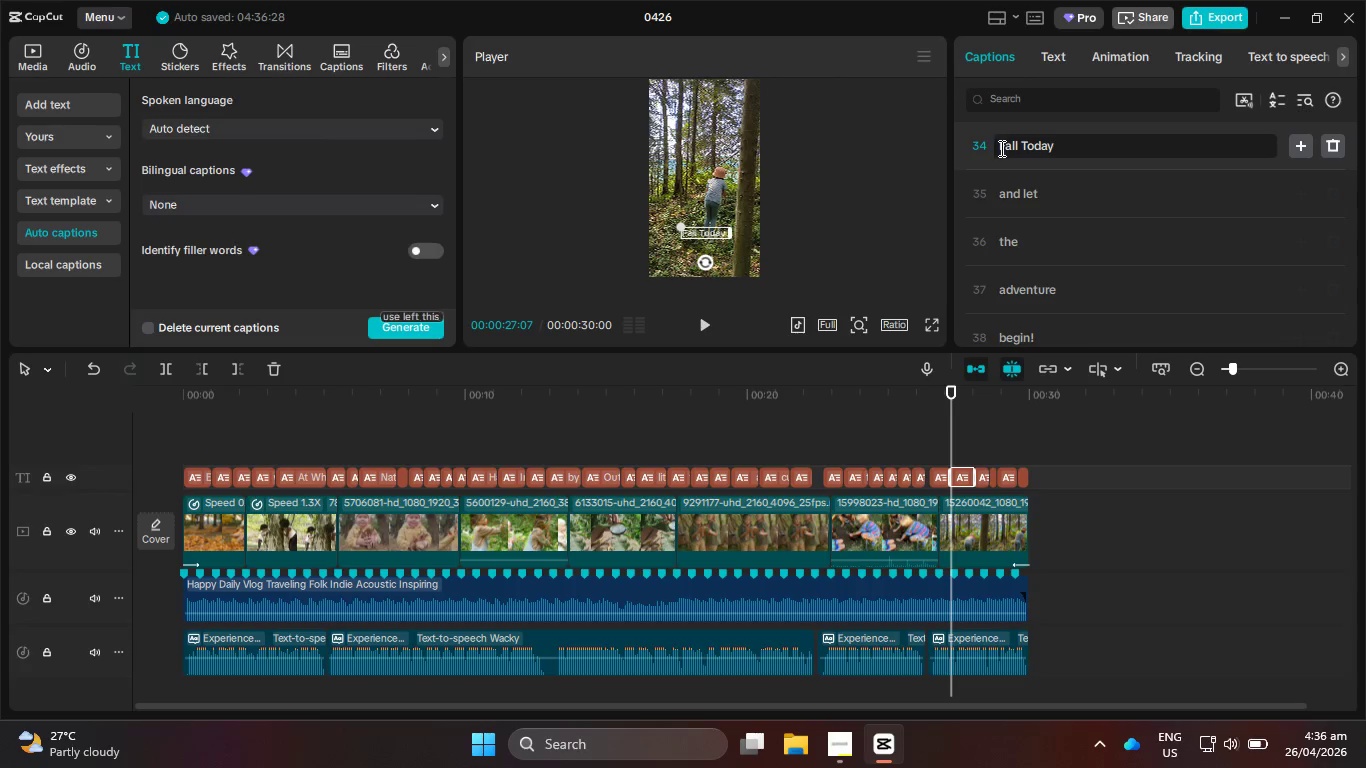 
key(Backspace)
 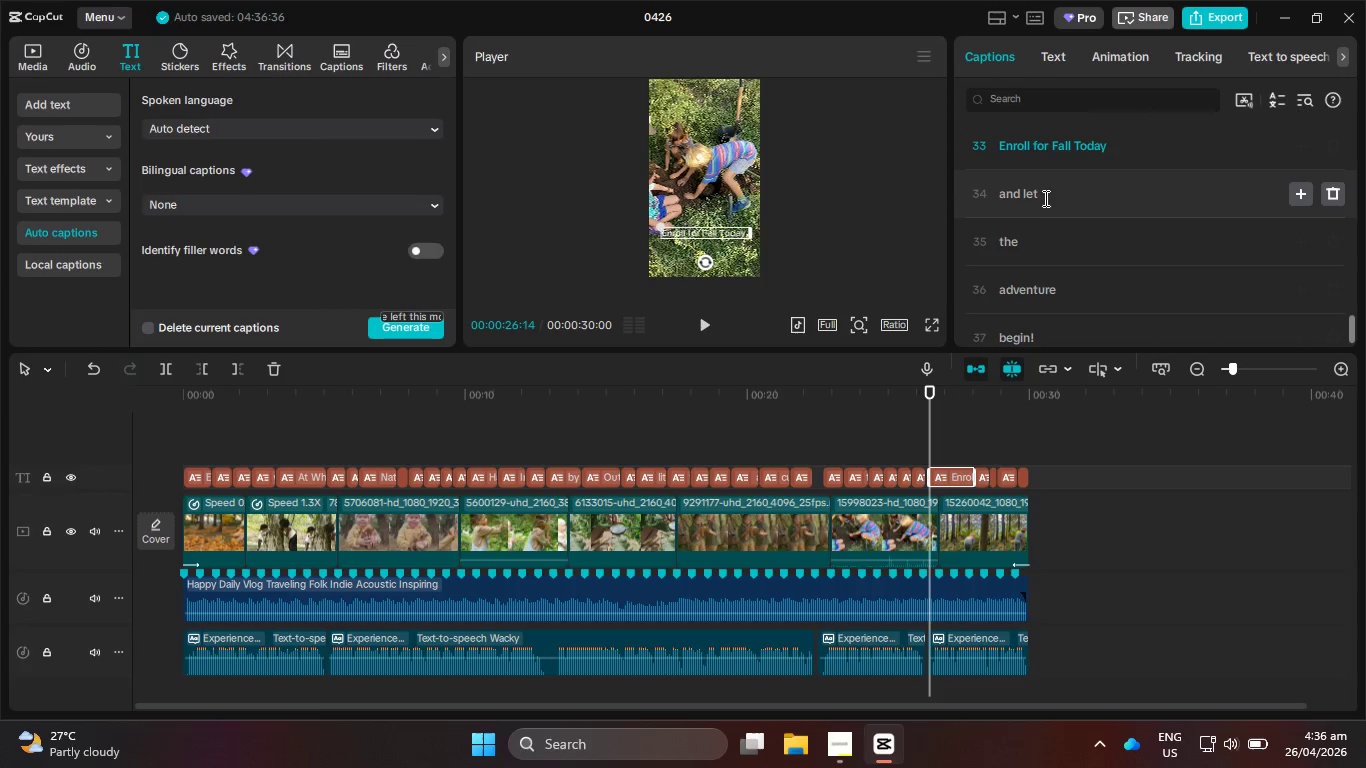 
scroll: coordinate [1044, 198], scroll_direction: up, amount: 2.0
 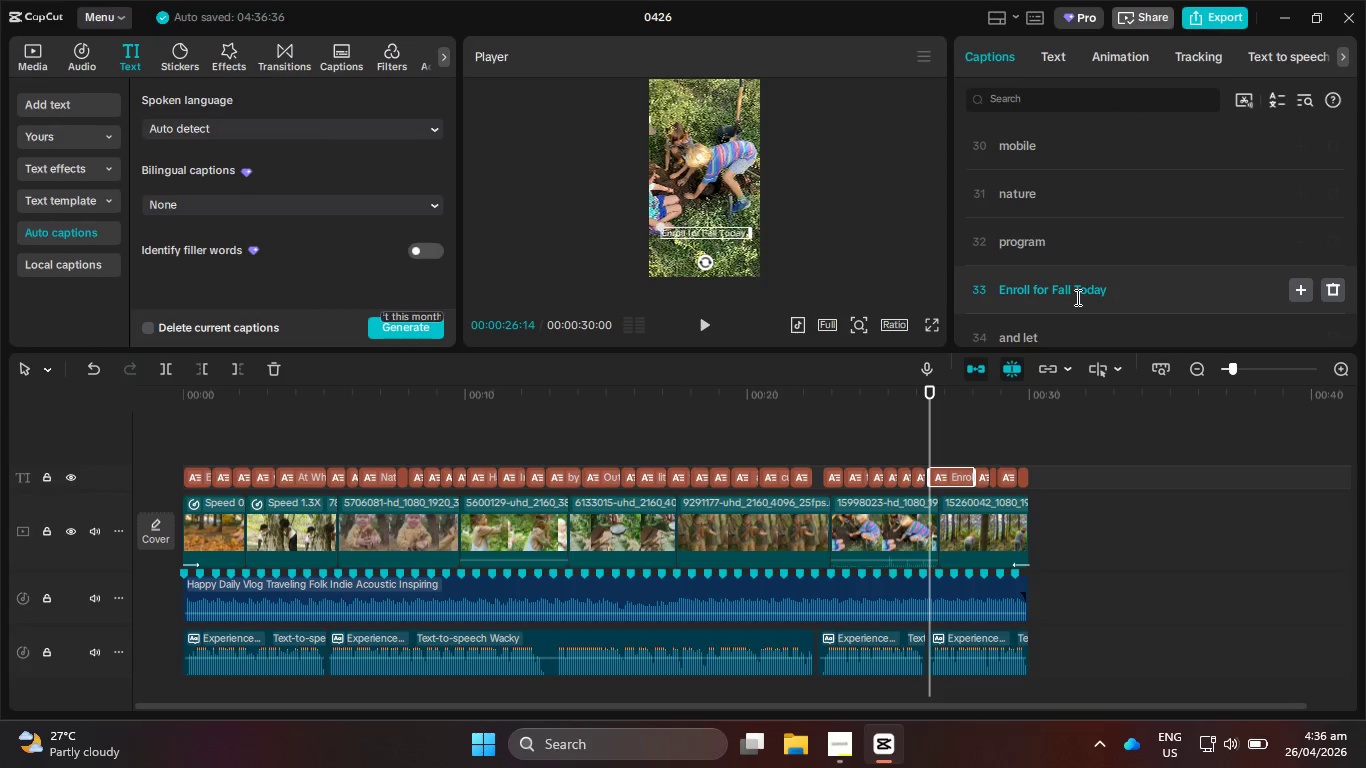 
left_click([1177, 291])
 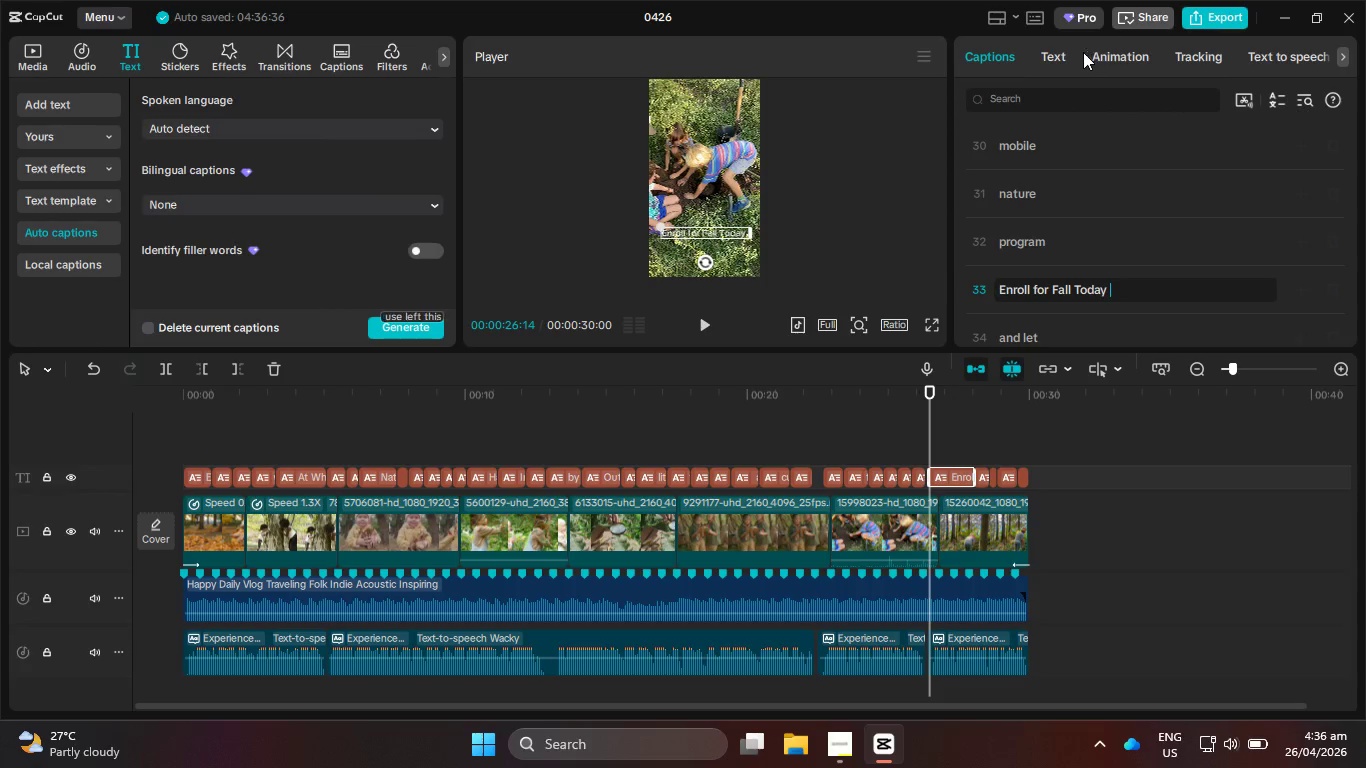 
left_click([1047, 60])
 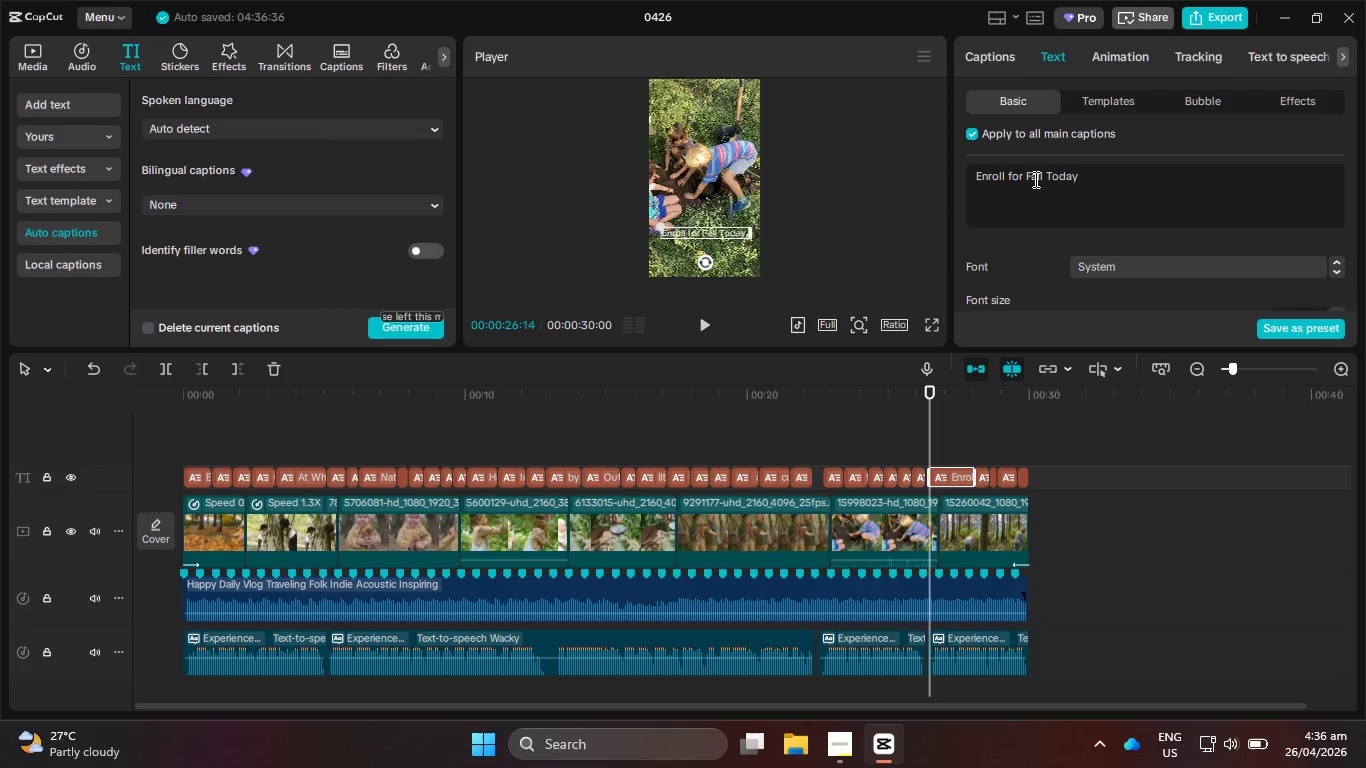 
left_click([1027, 172])
 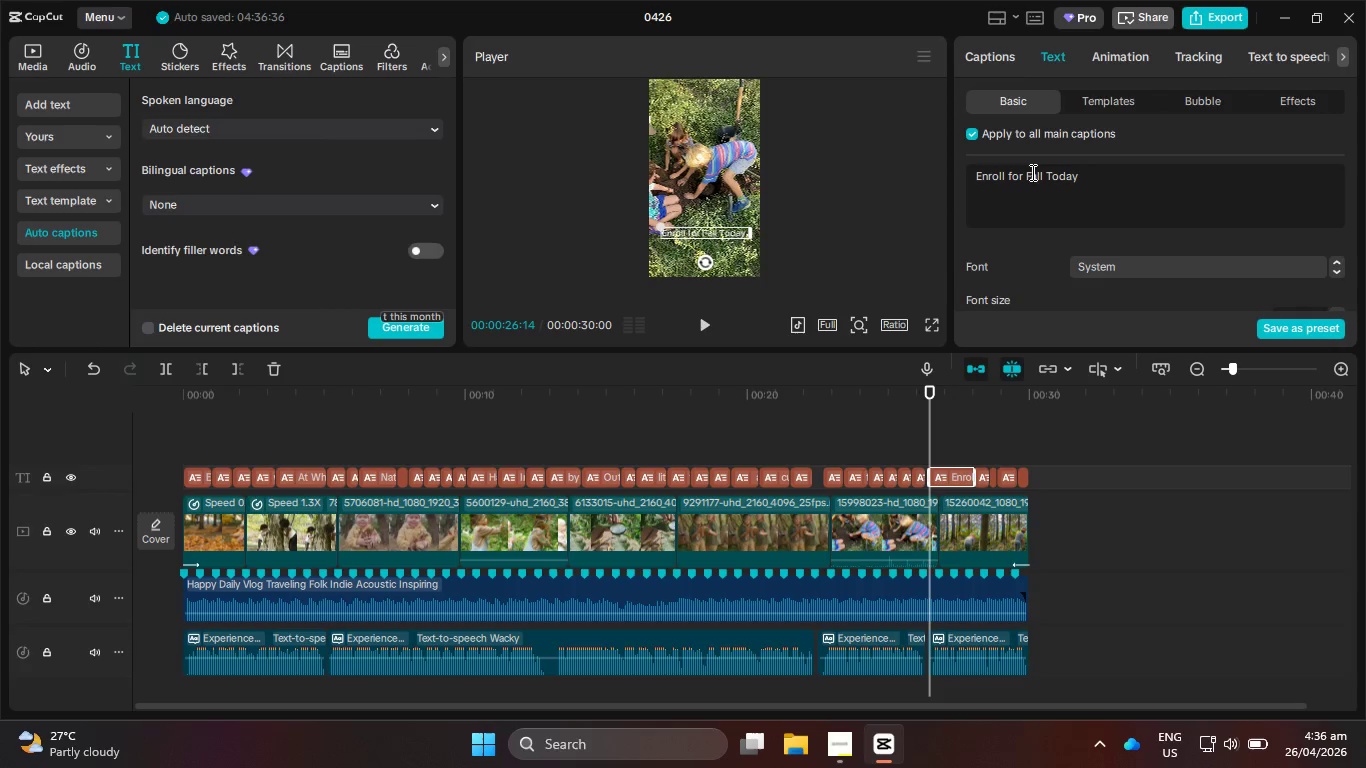 
key(Enter)
 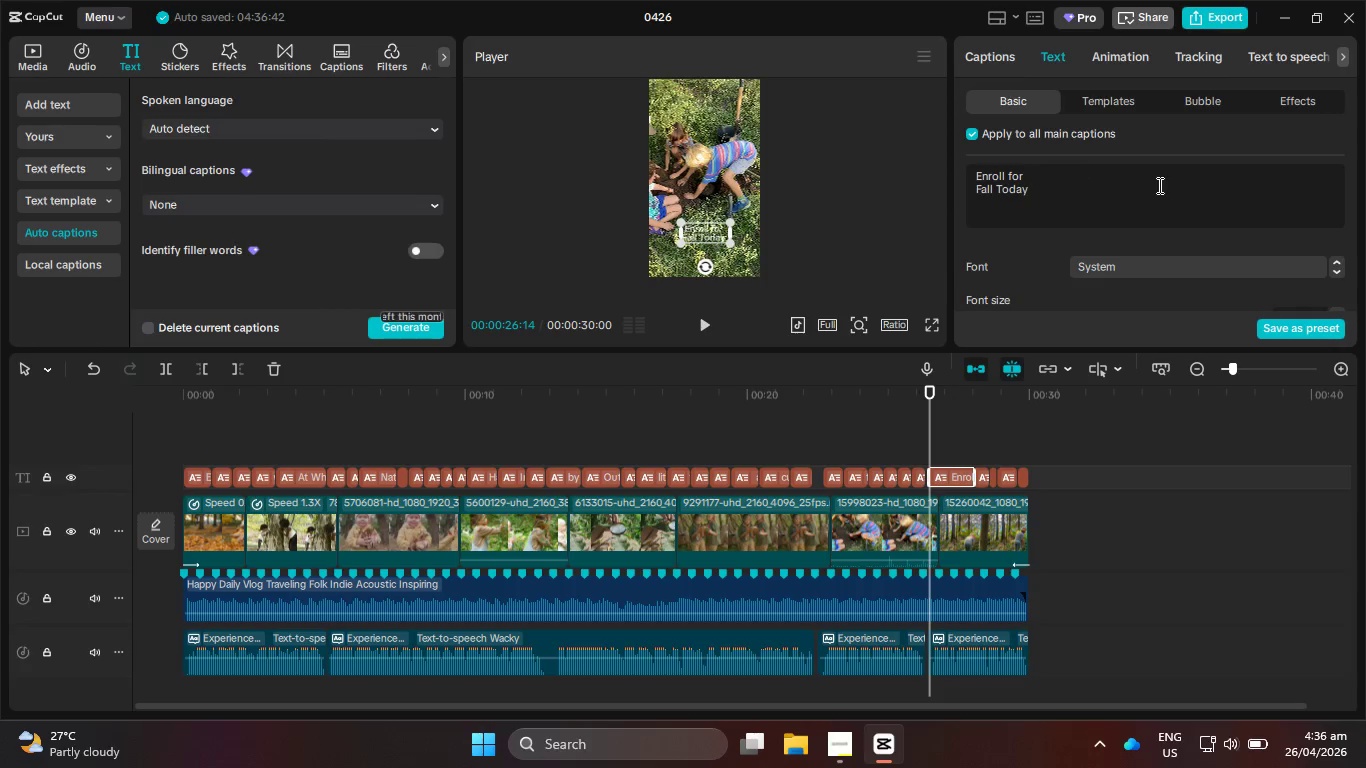 
scroll: coordinate [1293, 245], scroll_direction: down, amount: 7.0
 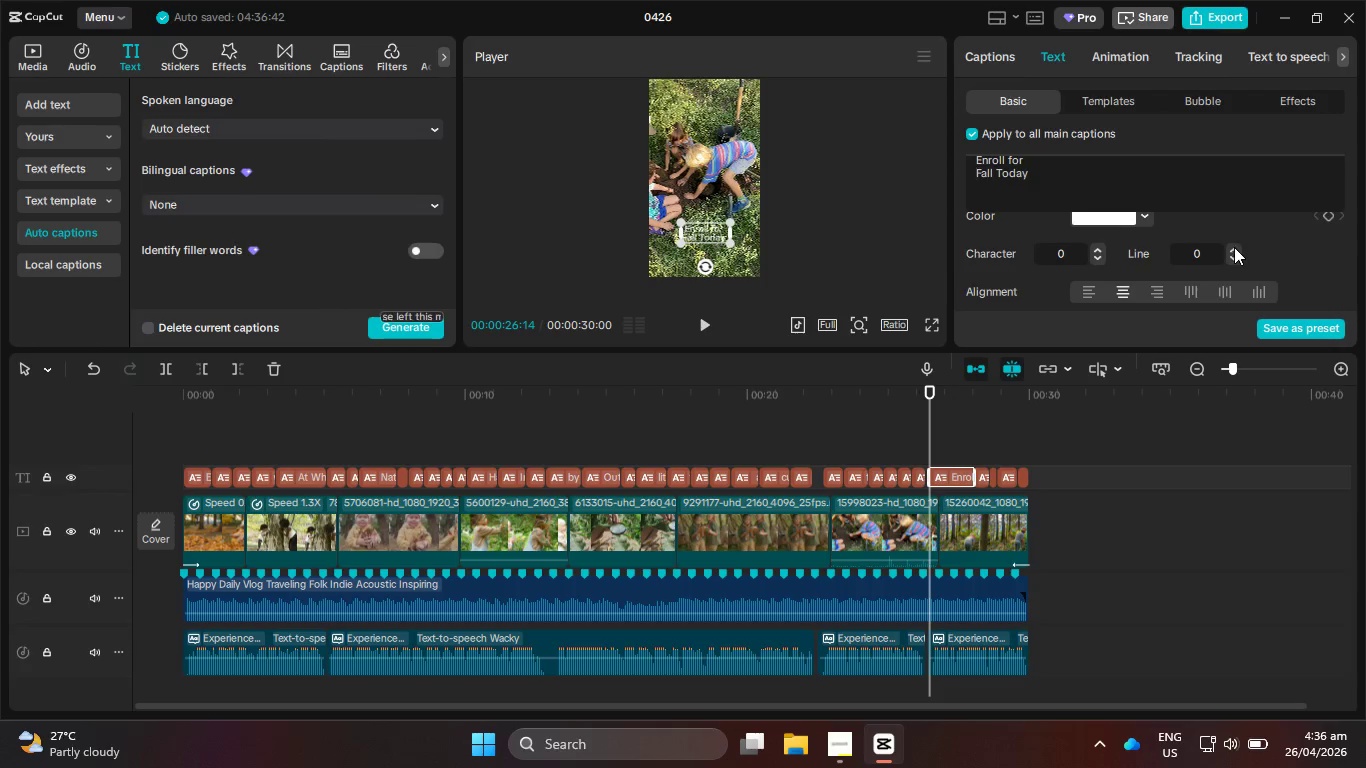 
double_click([1234, 250])
 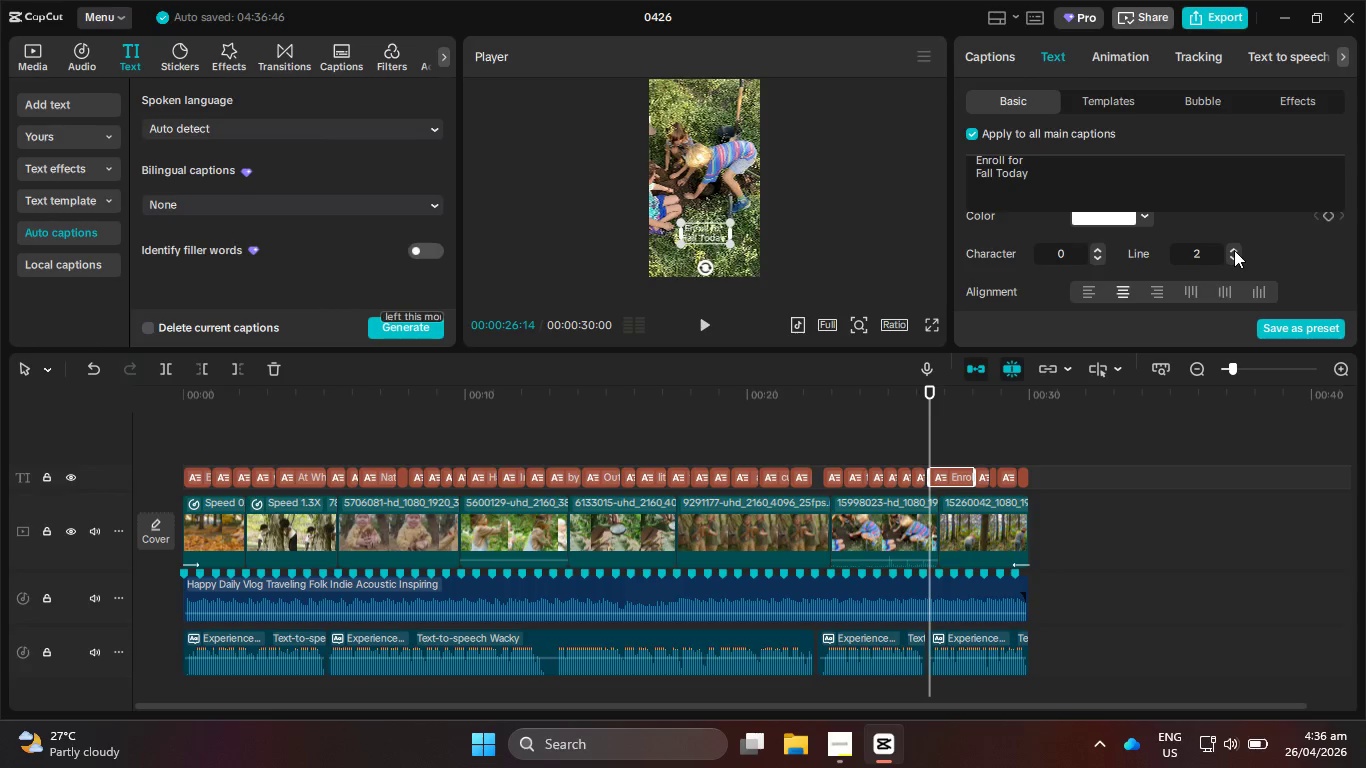 
triple_click([1234, 250])
 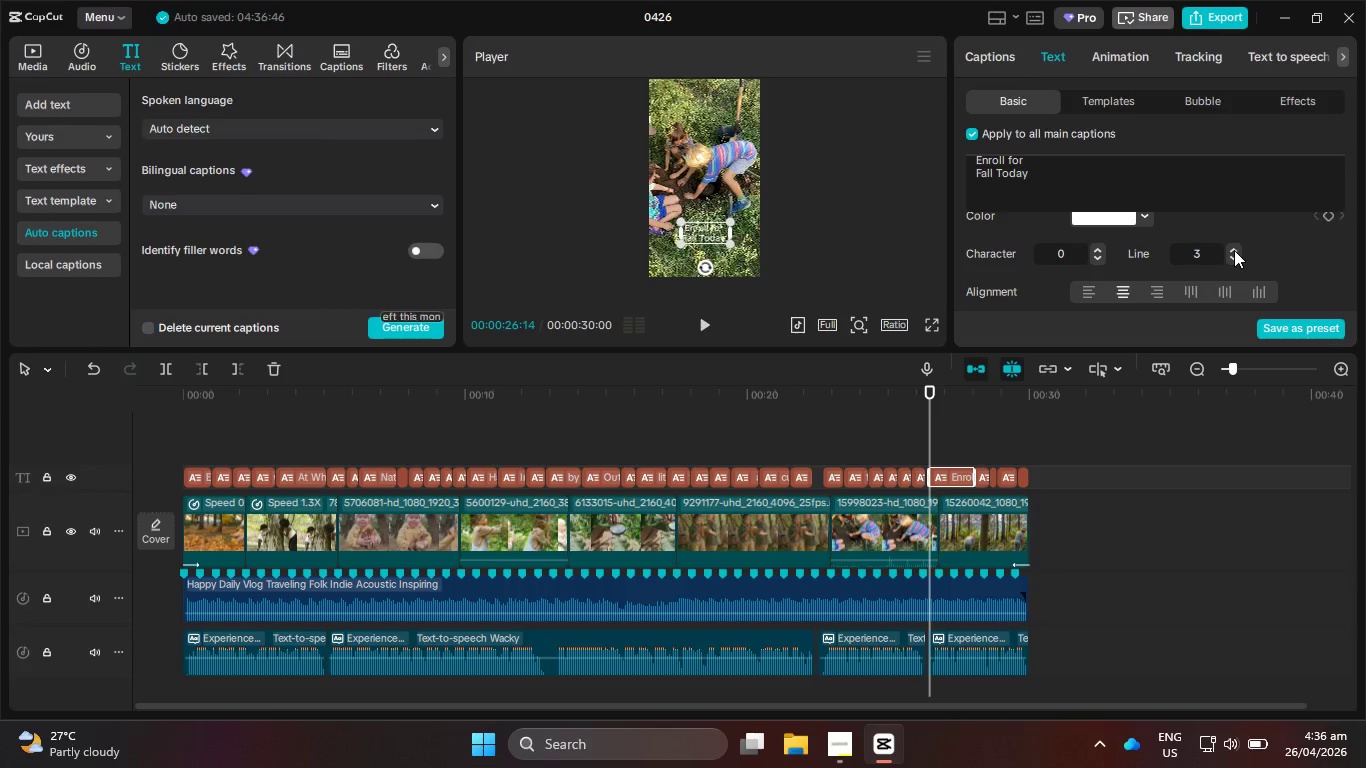 
triple_click([1234, 250])
 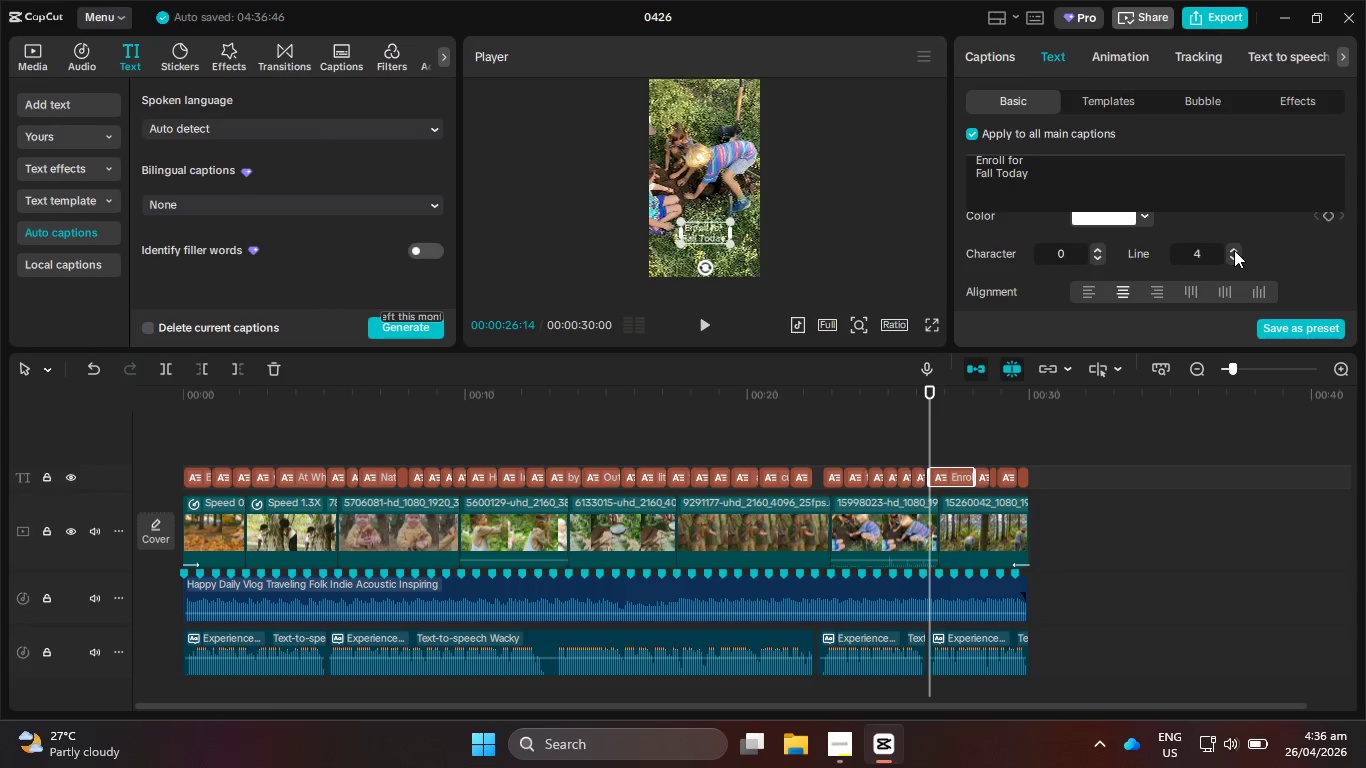 
triple_click([1234, 250])
 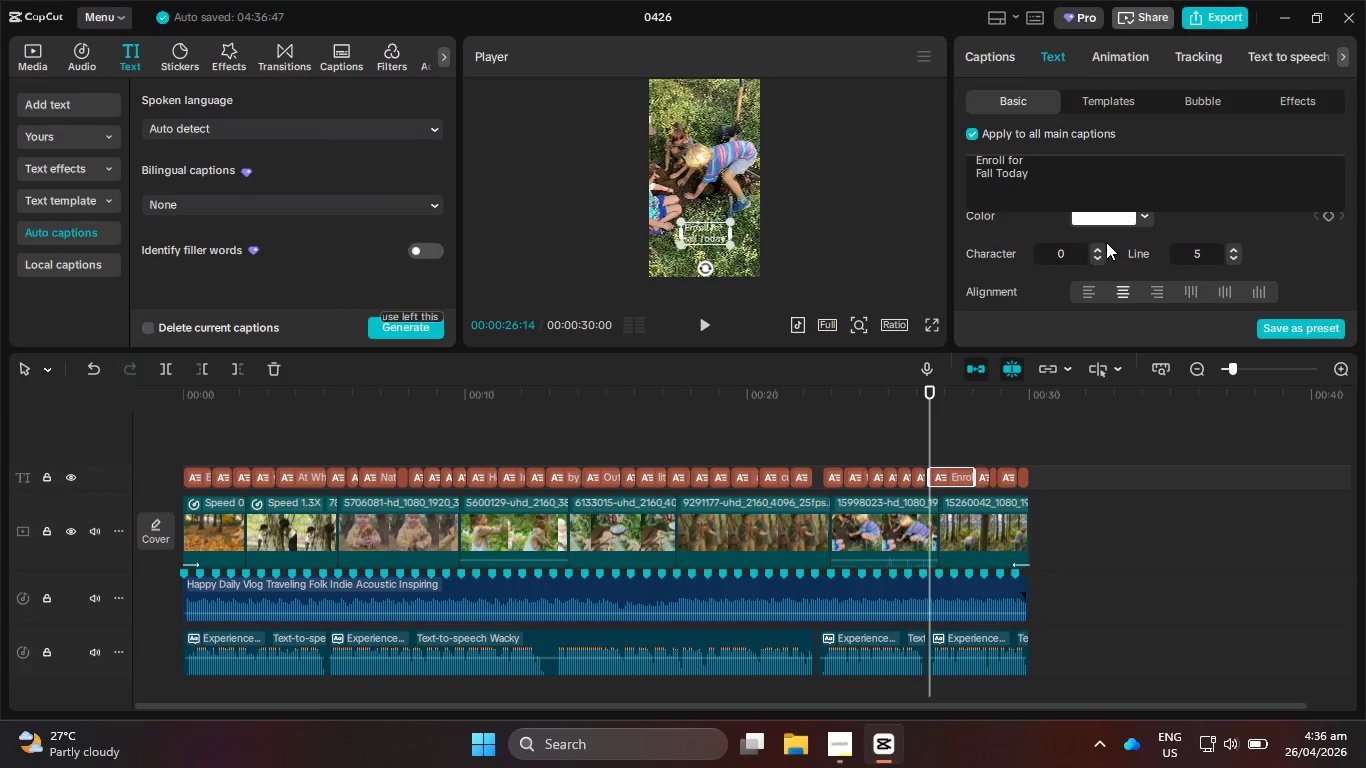 
scroll: coordinate [1149, 256], scroll_direction: down, amount: 3.0
 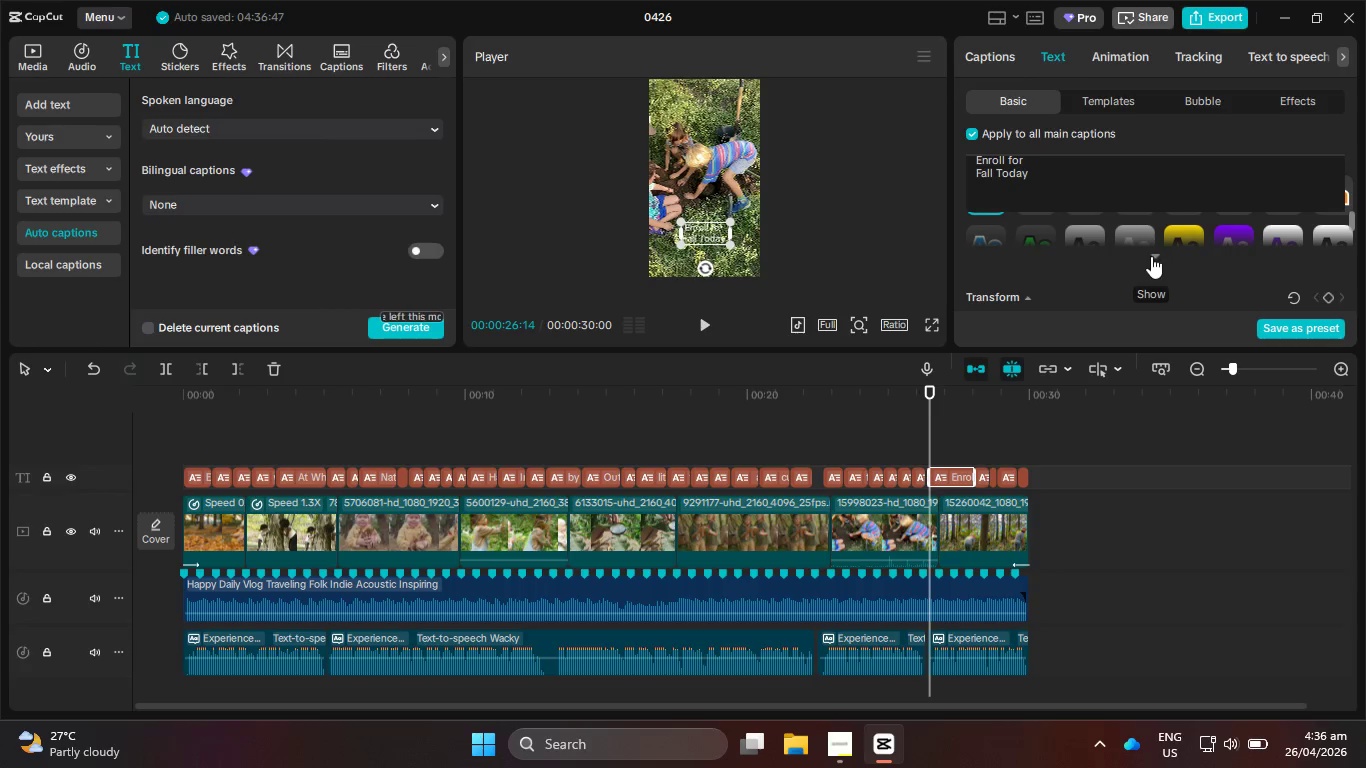 
left_click([1151, 256])
 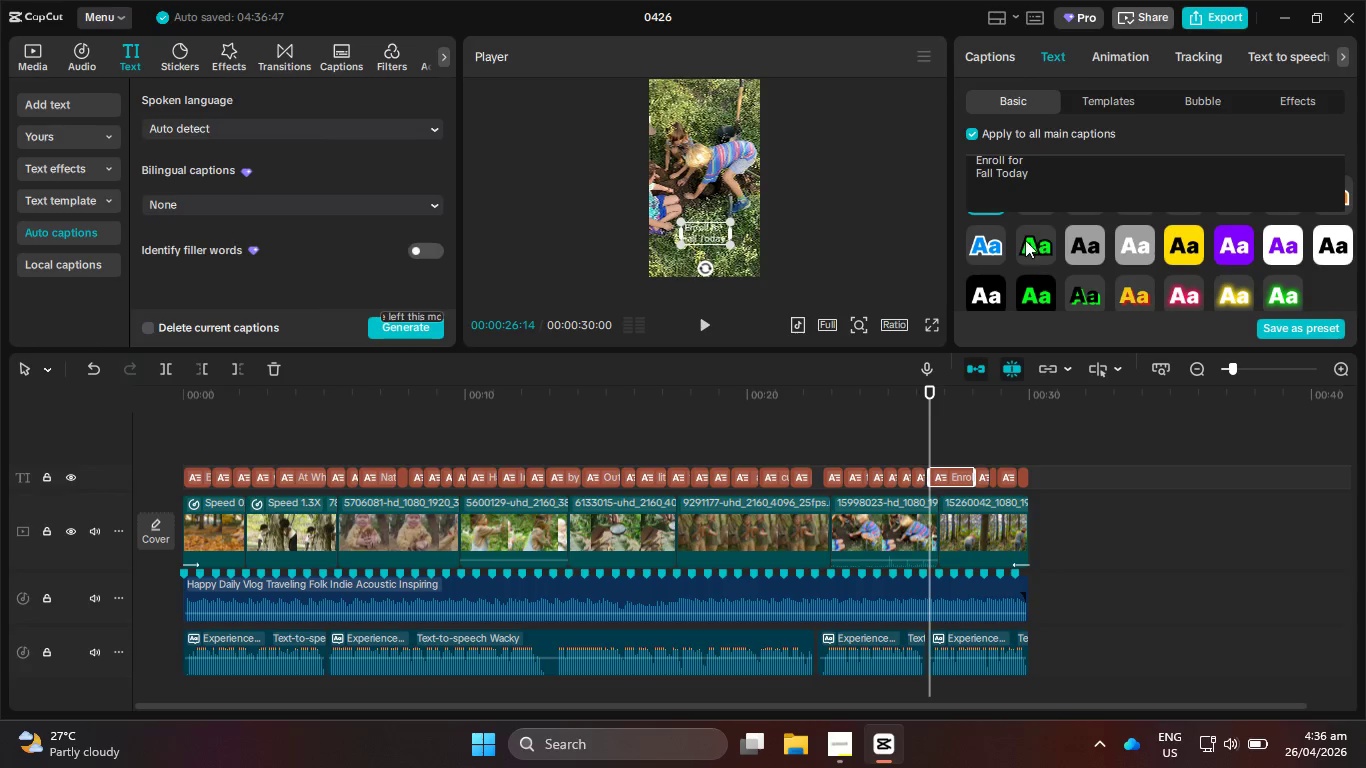 
left_click([1040, 246])
 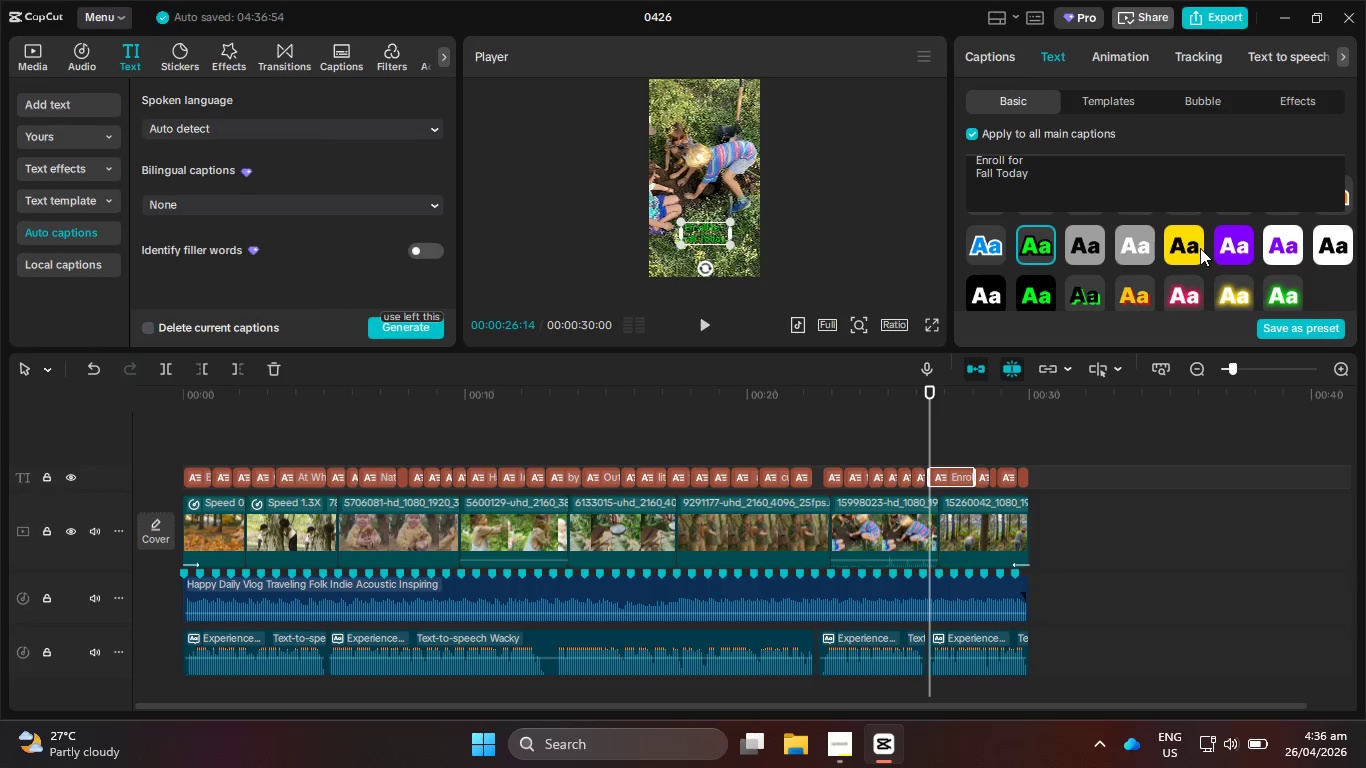 
left_click([1140, 299])
 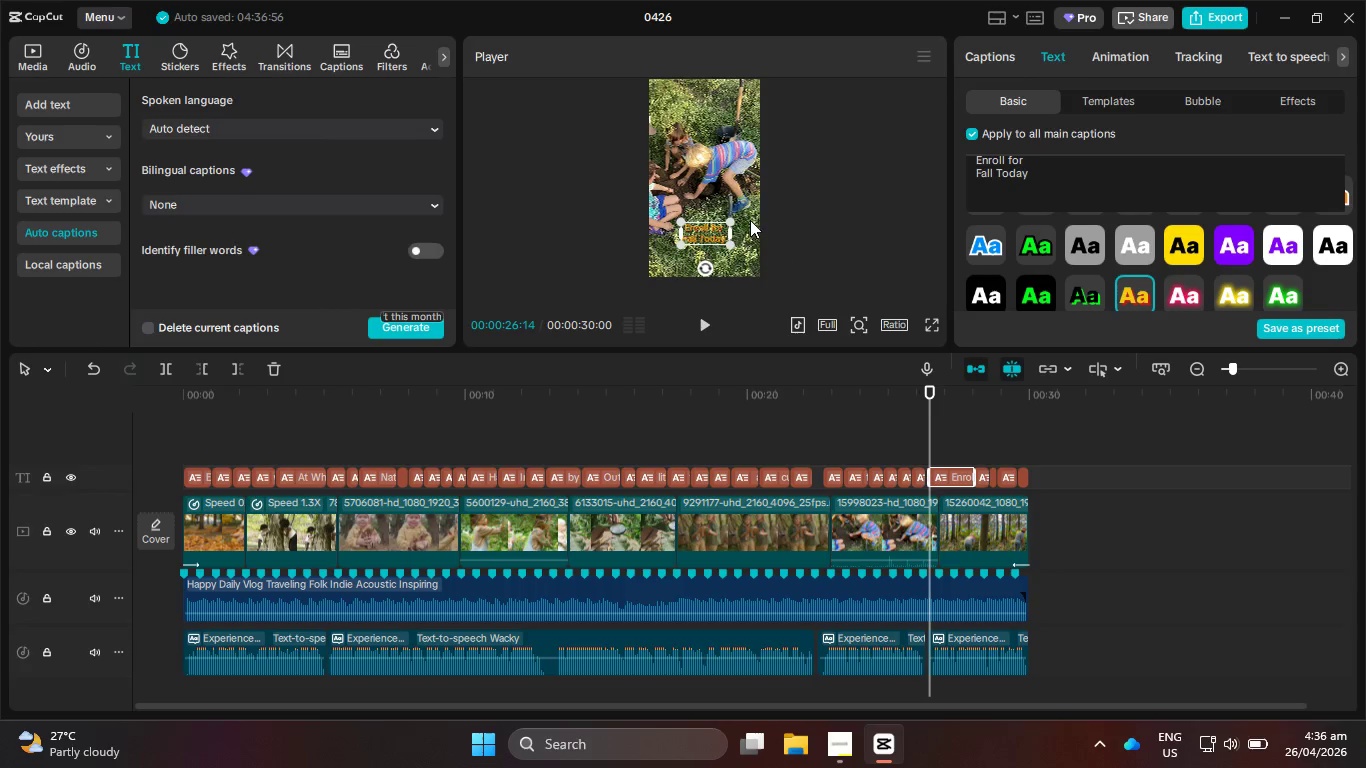 
left_click_drag(start_coordinate=[731, 217], to_coordinate=[732, 211])
 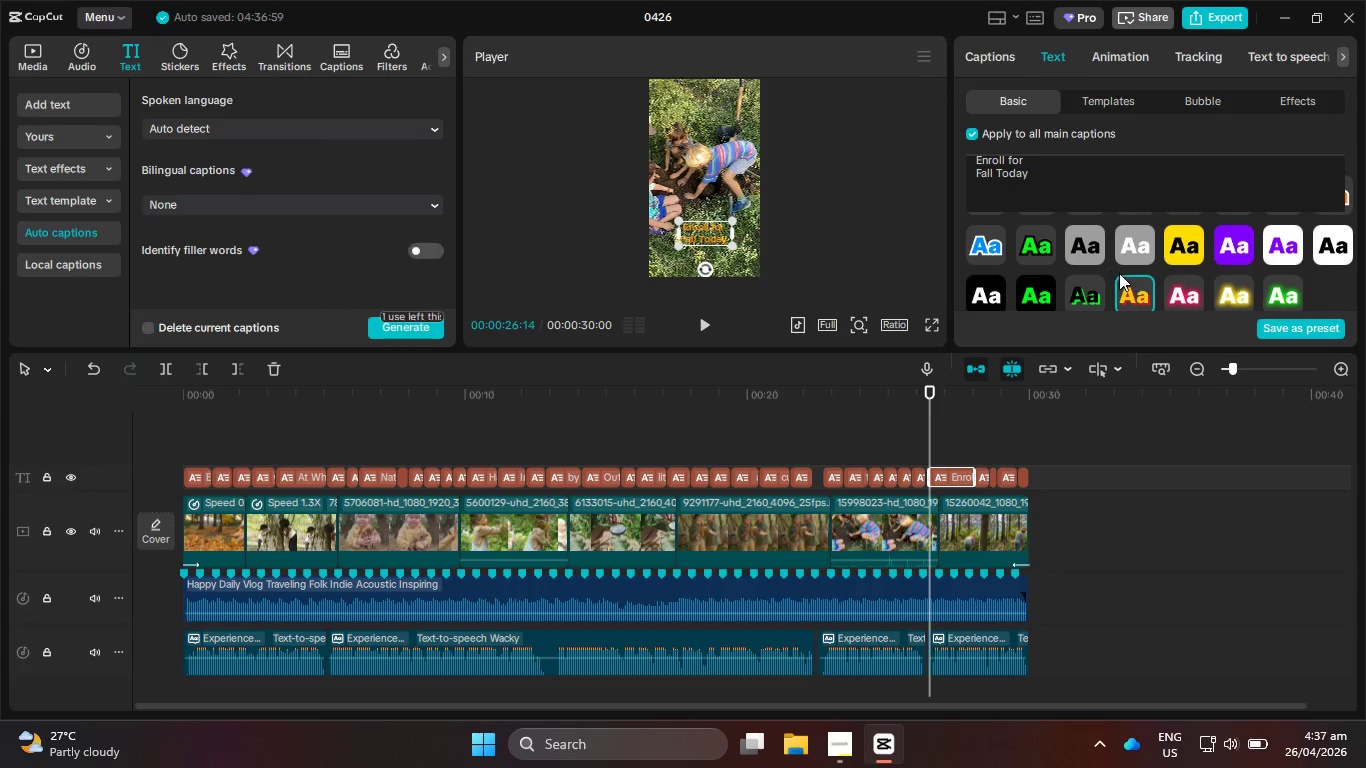 
scroll: coordinate [1121, 273], scroll_direction: down, amount: 5.0
 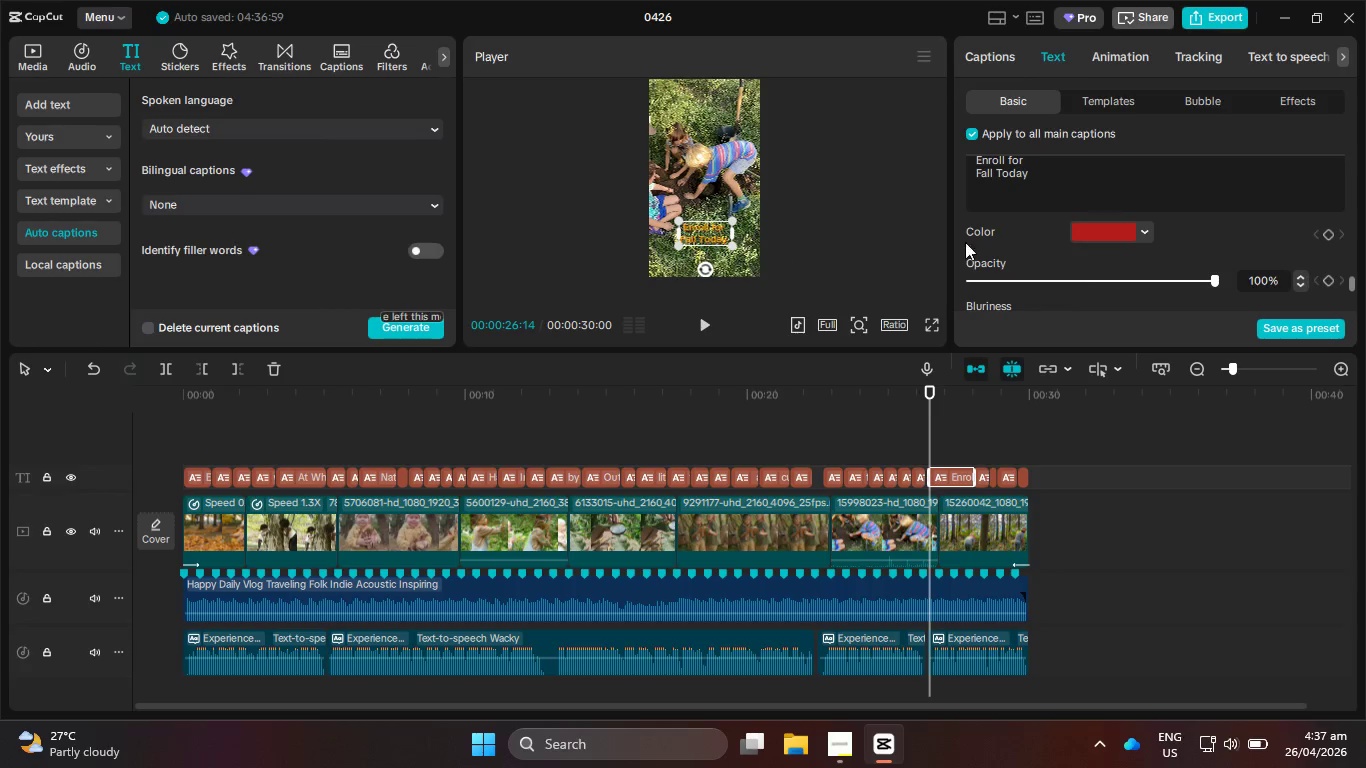 
key(Control+ControlLeft)
 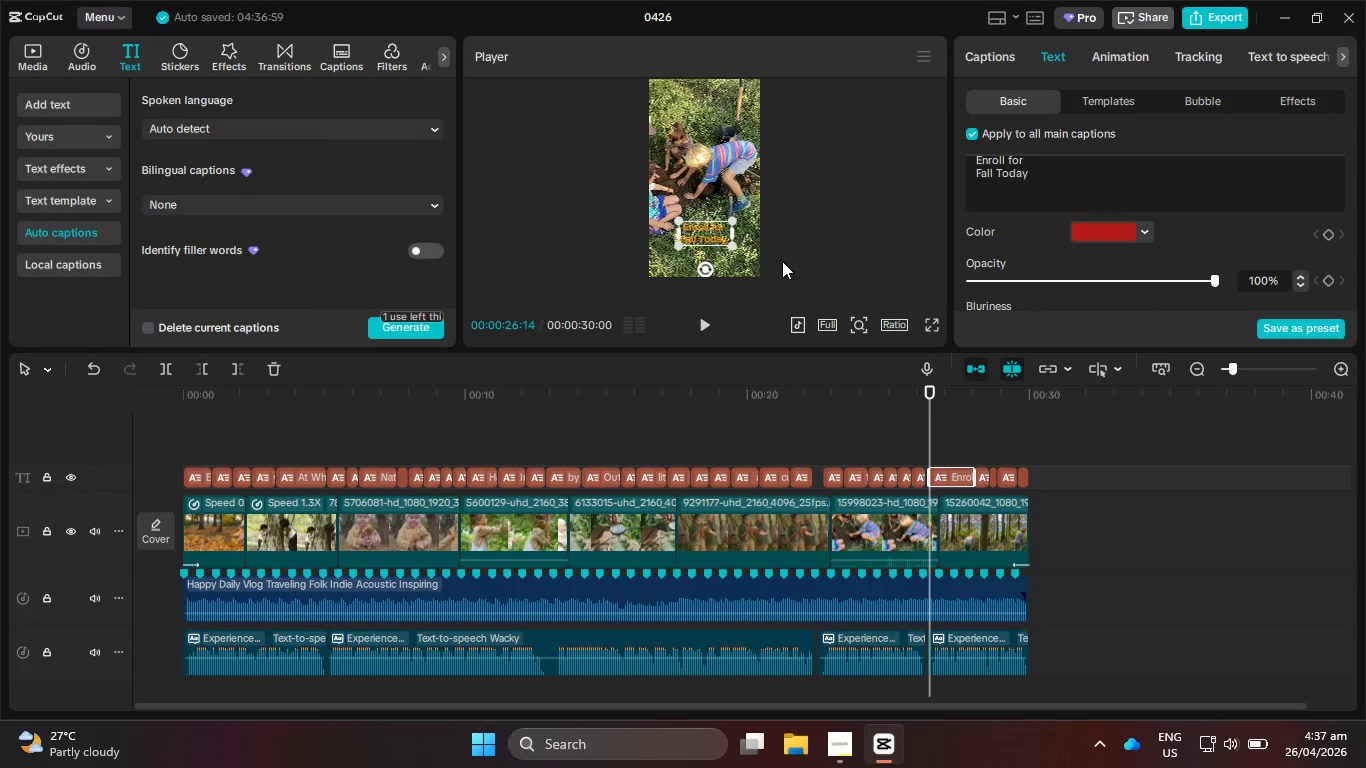 
hold_key(key=ControlLeft, duration=0.91)
scroll: coordinate [781, 254], scroll_direction: up, amount: 12.0
 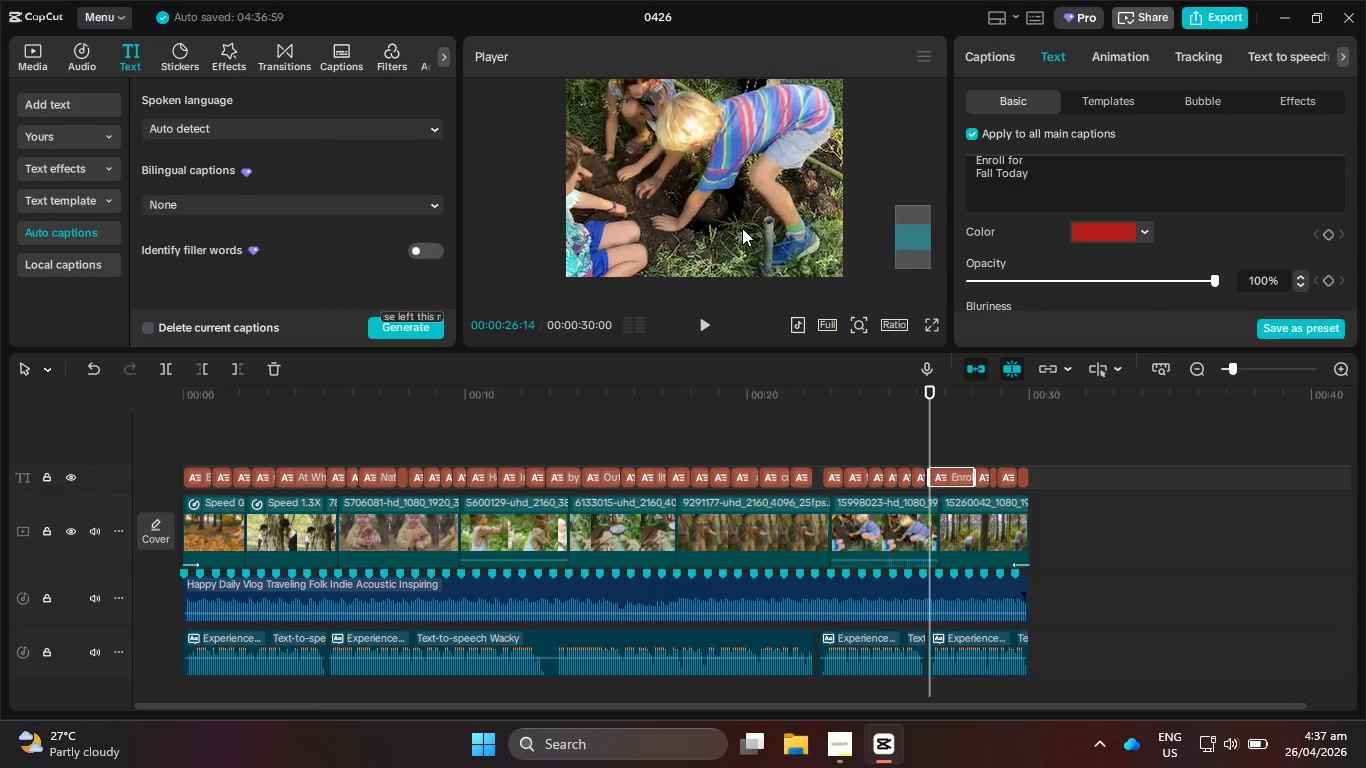 
scroll: coordinate [742, 228], scroll_direction: down, amount: 4.0
 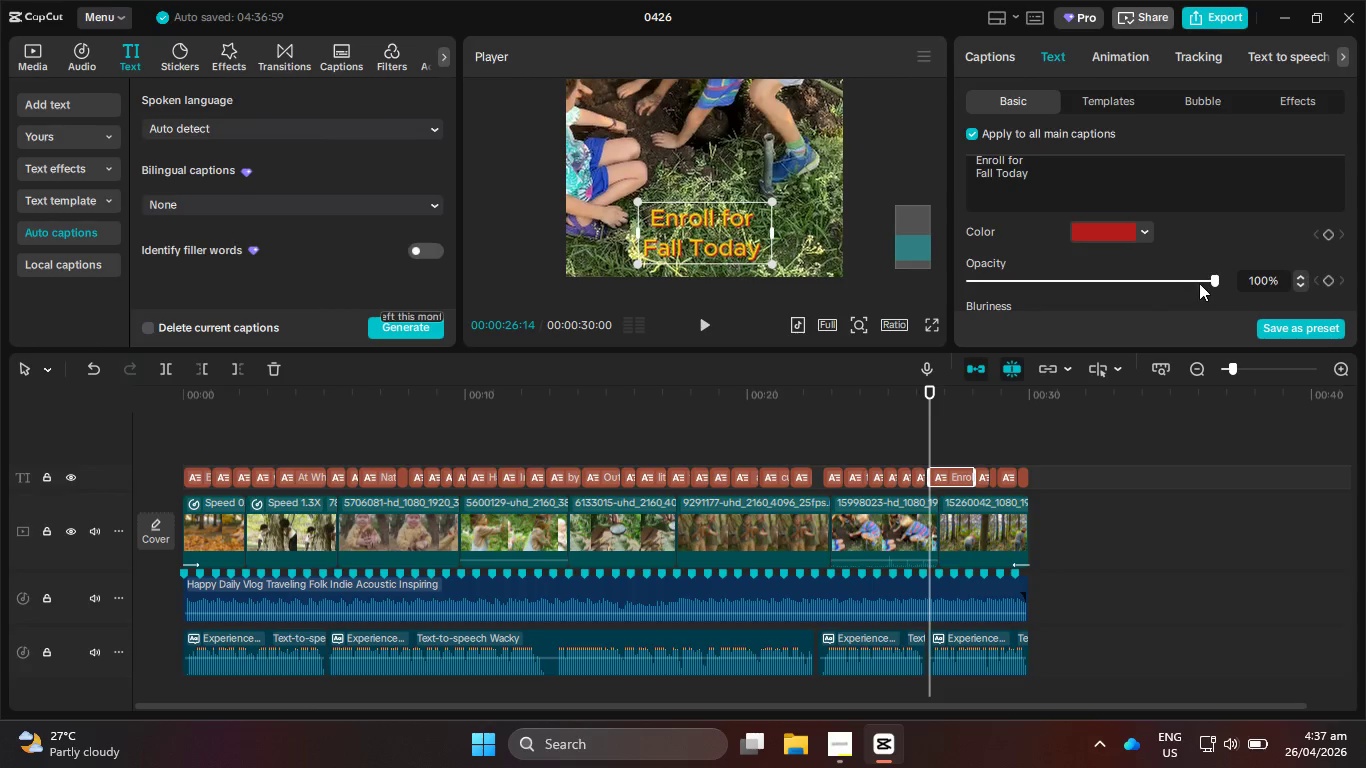 
scroll: coordinate [1177, 247], scroll_direction: none, amount: 0.0
 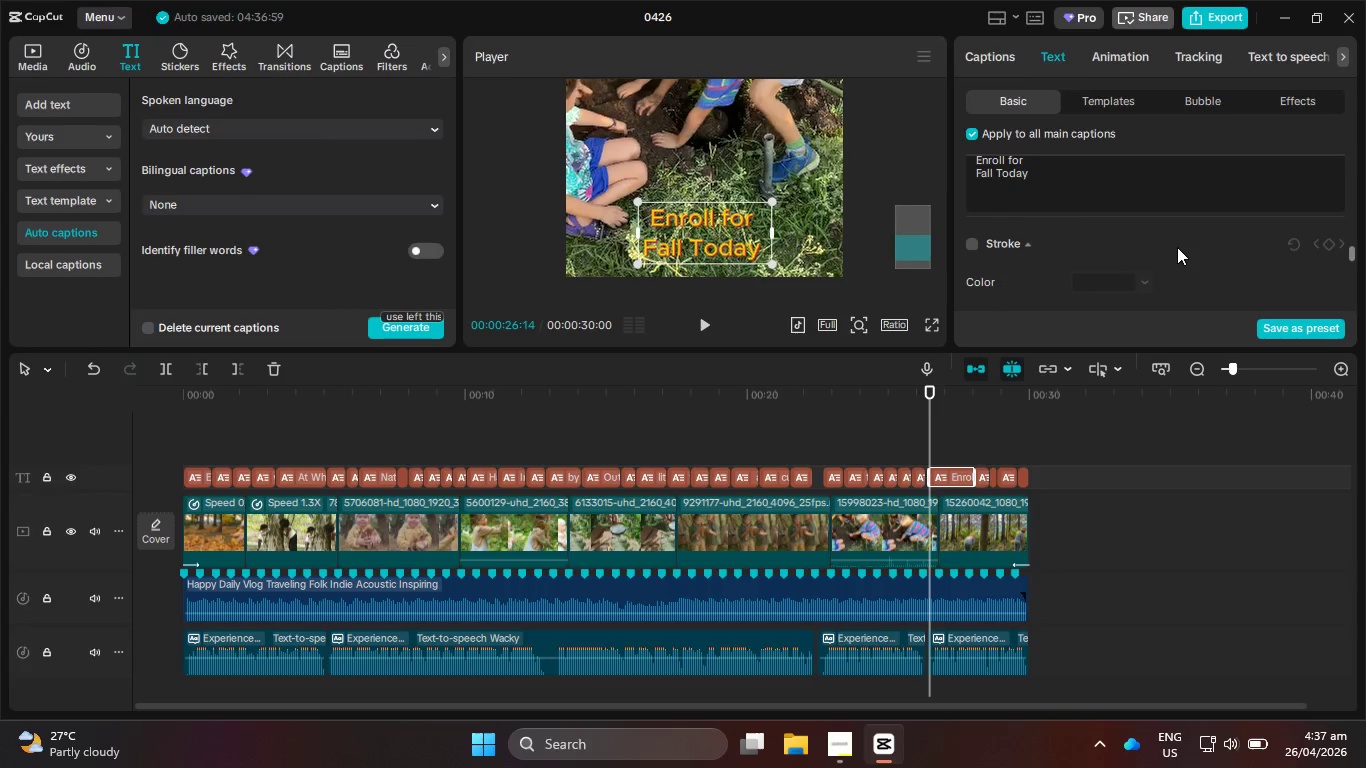 
scroll: coordinate [1177, 247], scroll_direction: up, amount: 8.0
 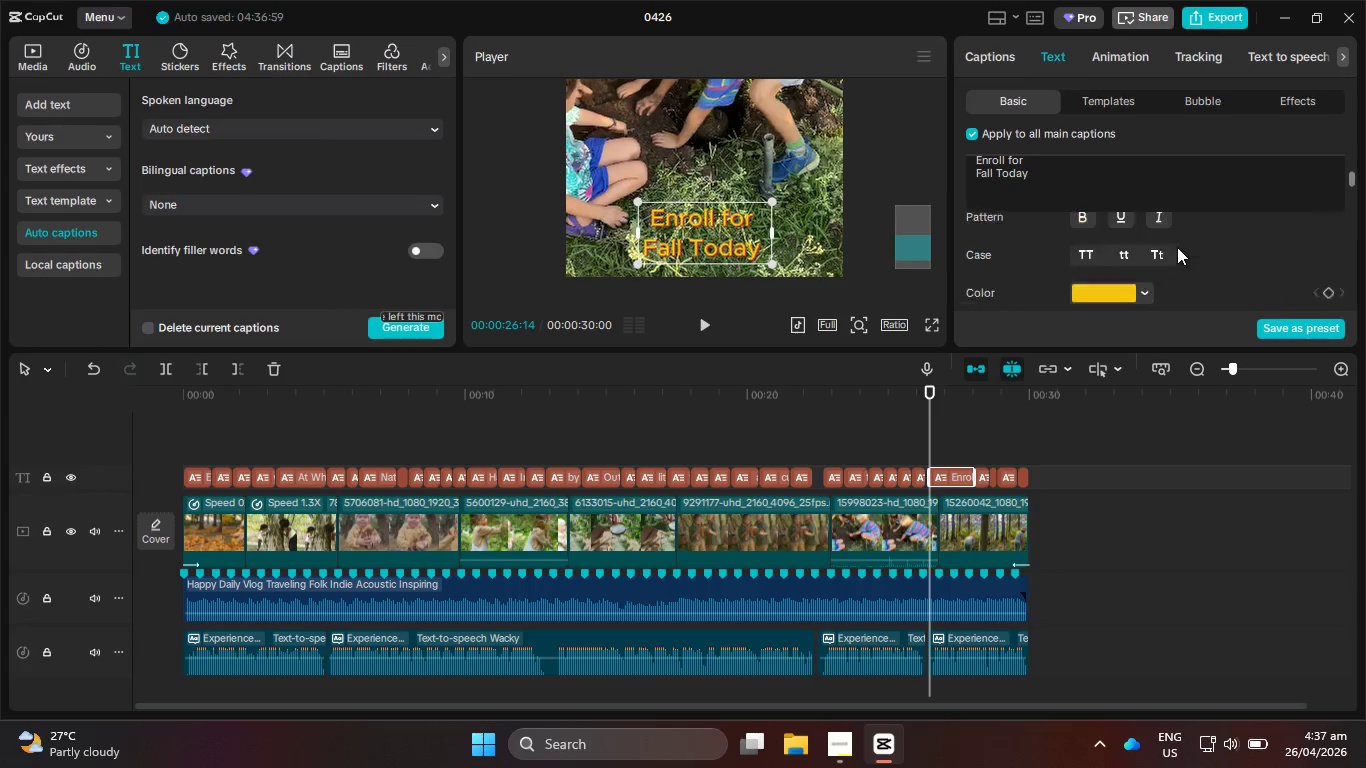 
scroll: coordinate [1177, 254], scroll_direction: down, amount: 1.0
 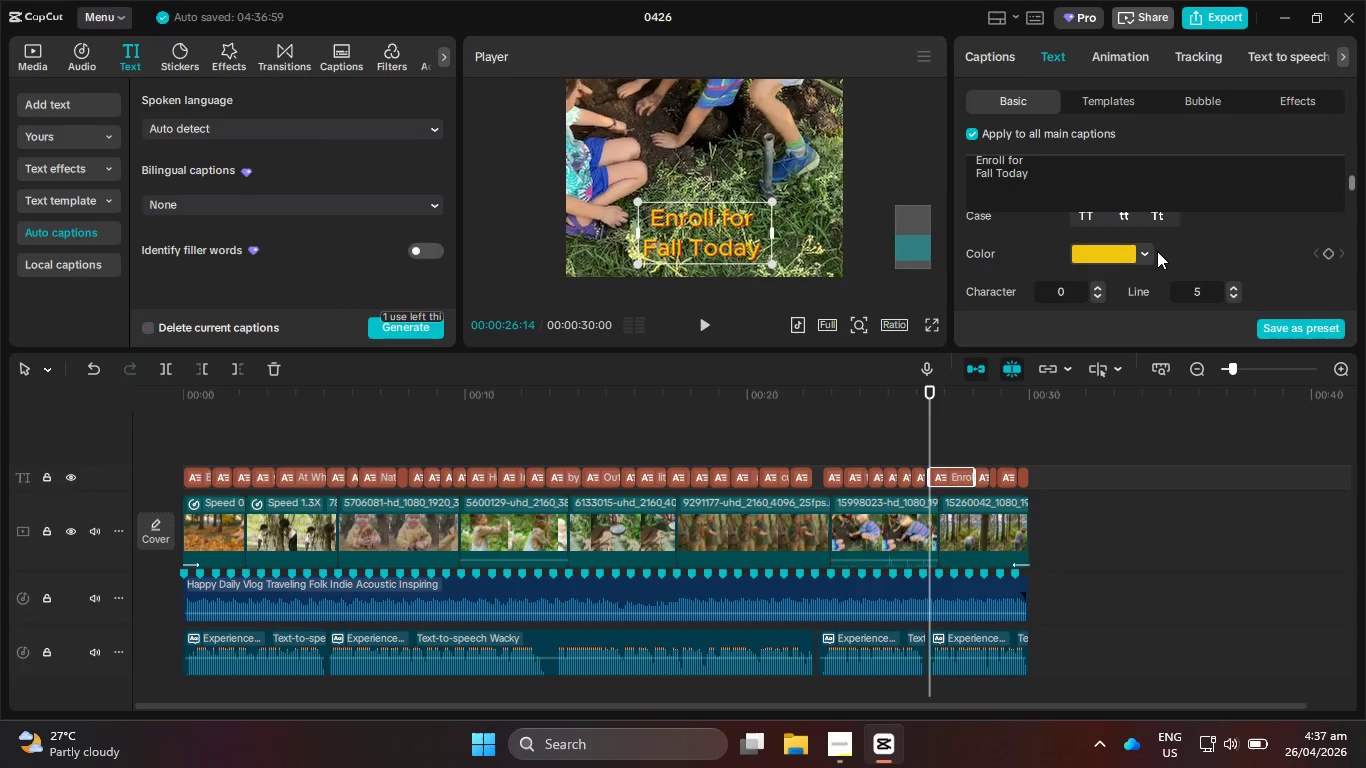 
left_click([1145, 248])
 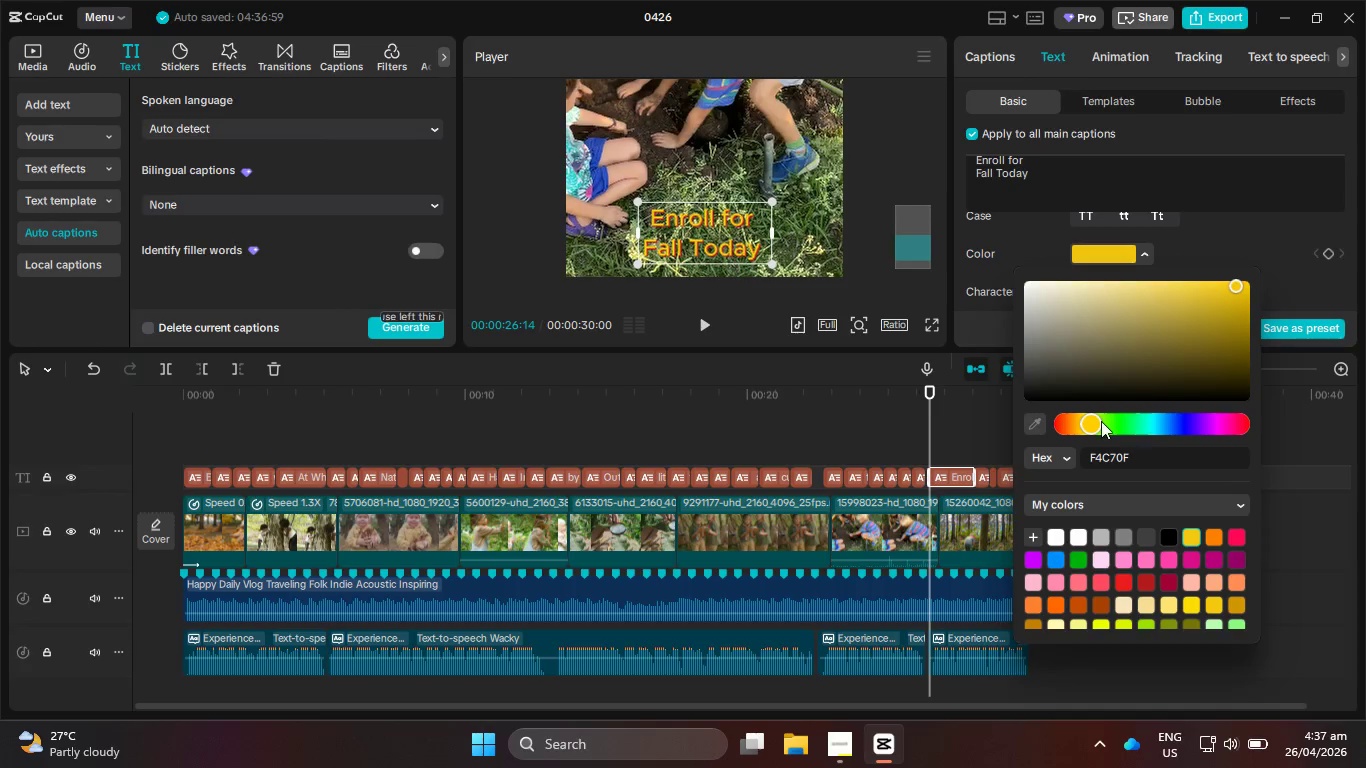 
left_click_drag(start_coordinate=[1100, 422], to_coordinate=[1105, 429])
 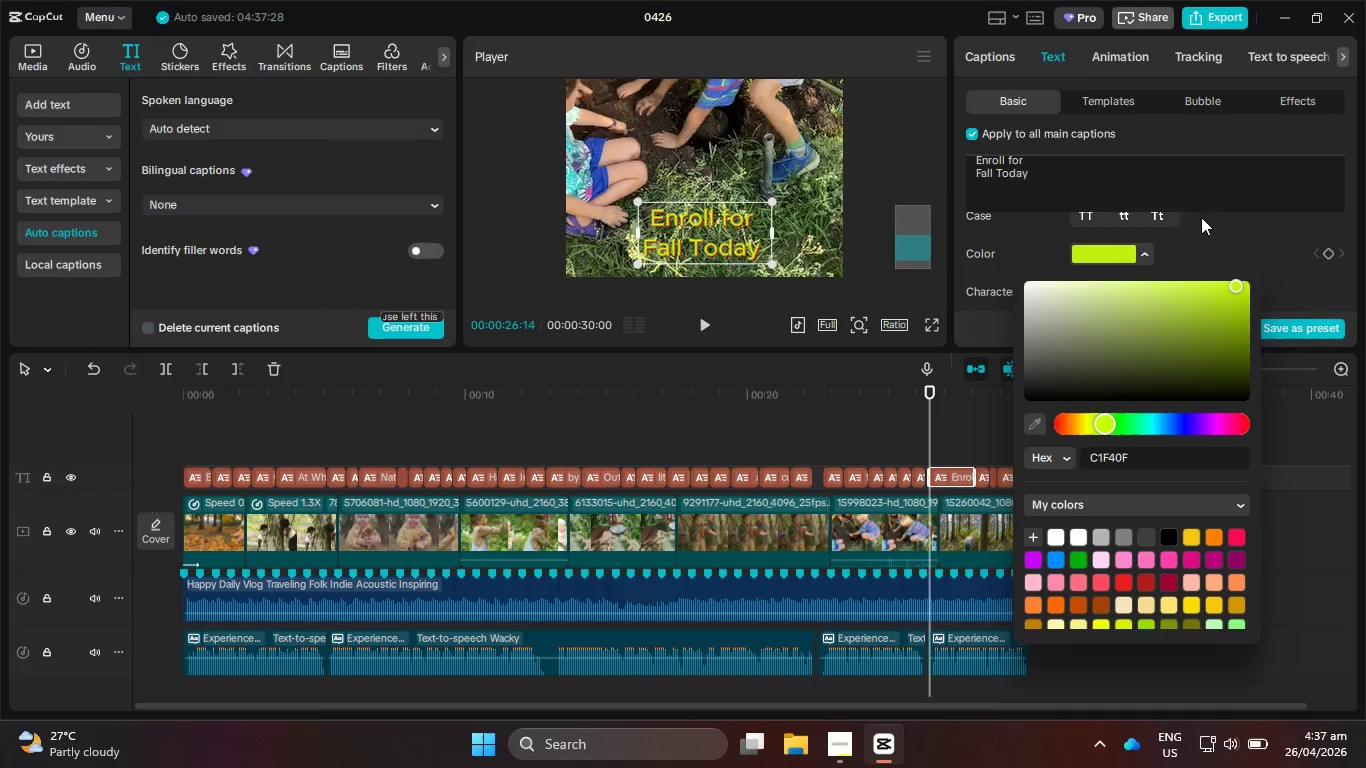 
left_click([1217, 251])
 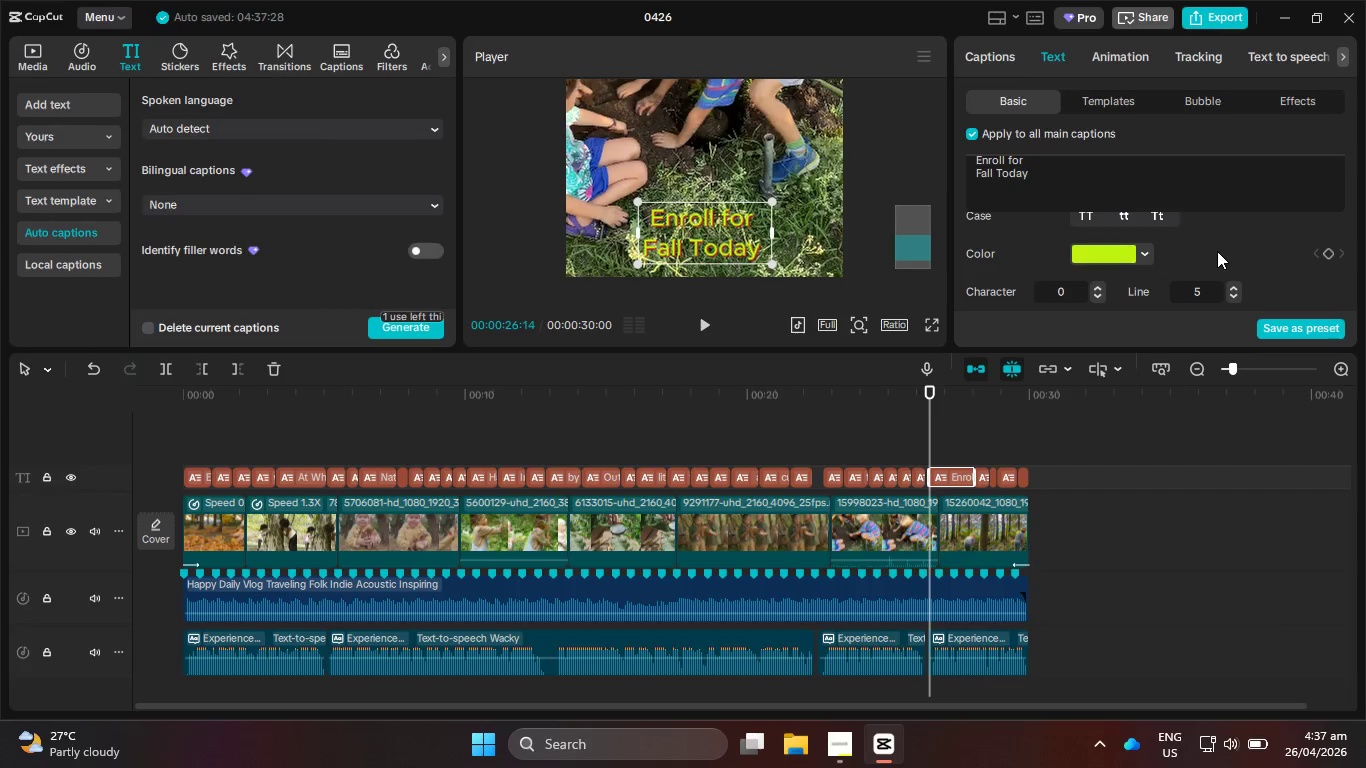 
scroll: coordinate [1184, 267], scroll_direction: down, amount: 28.0
 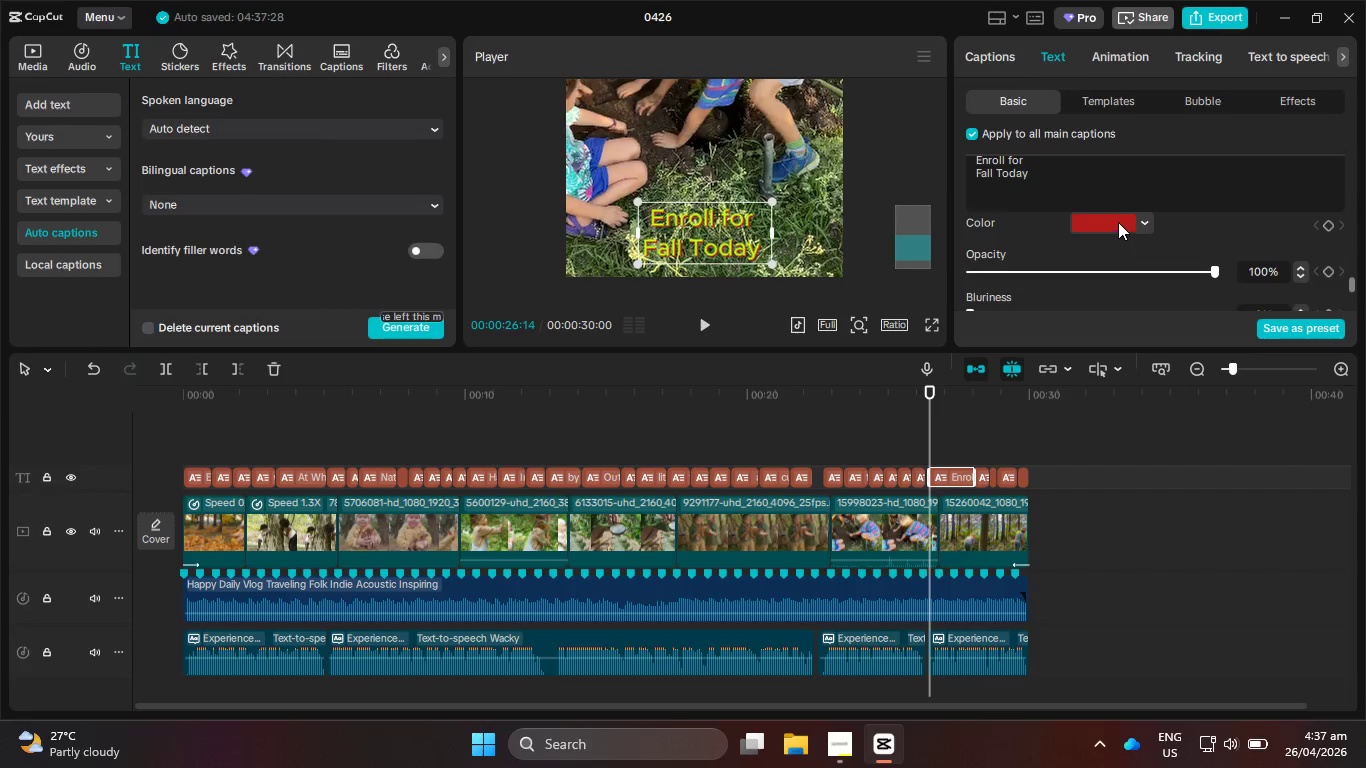 
left_click([1142, 223])
 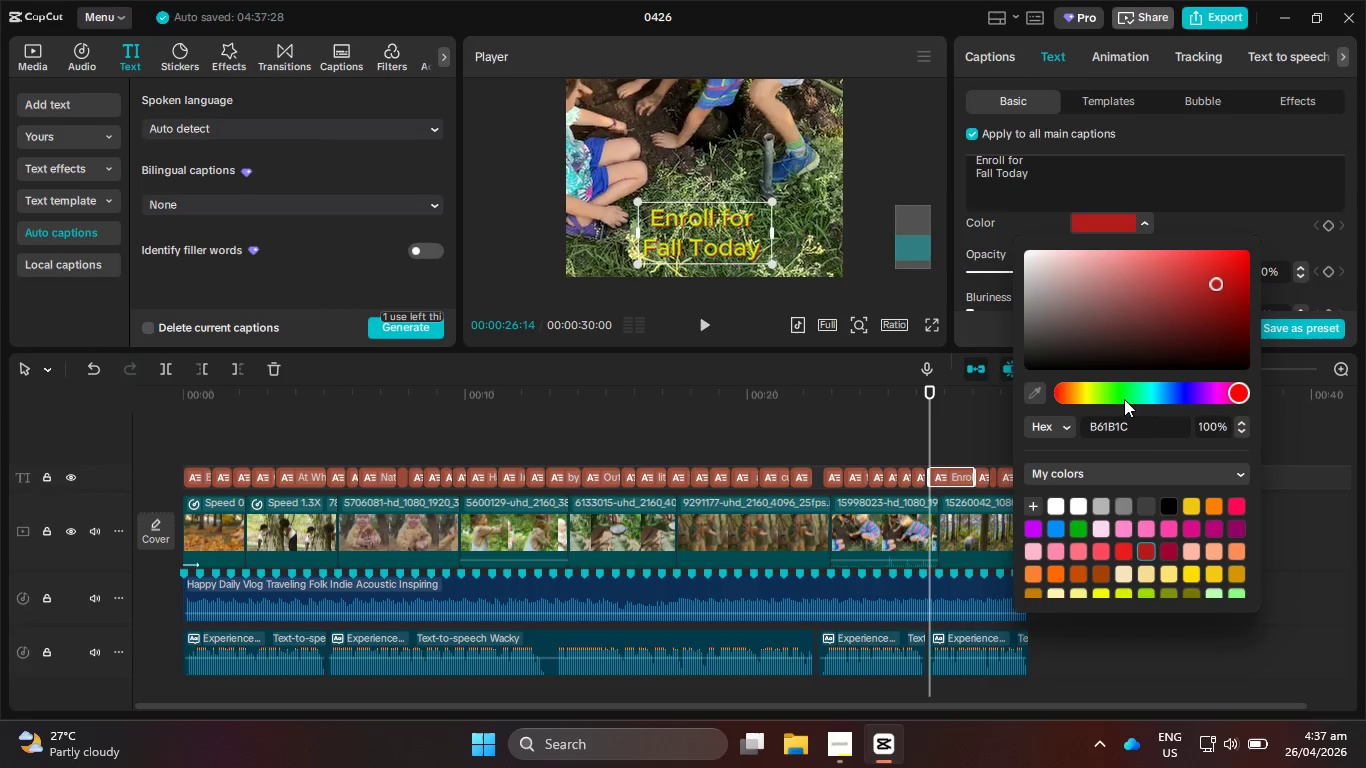 
left_click_drag(start_coordinate=[1084, 399], to_coordinate=[1035, 394])
 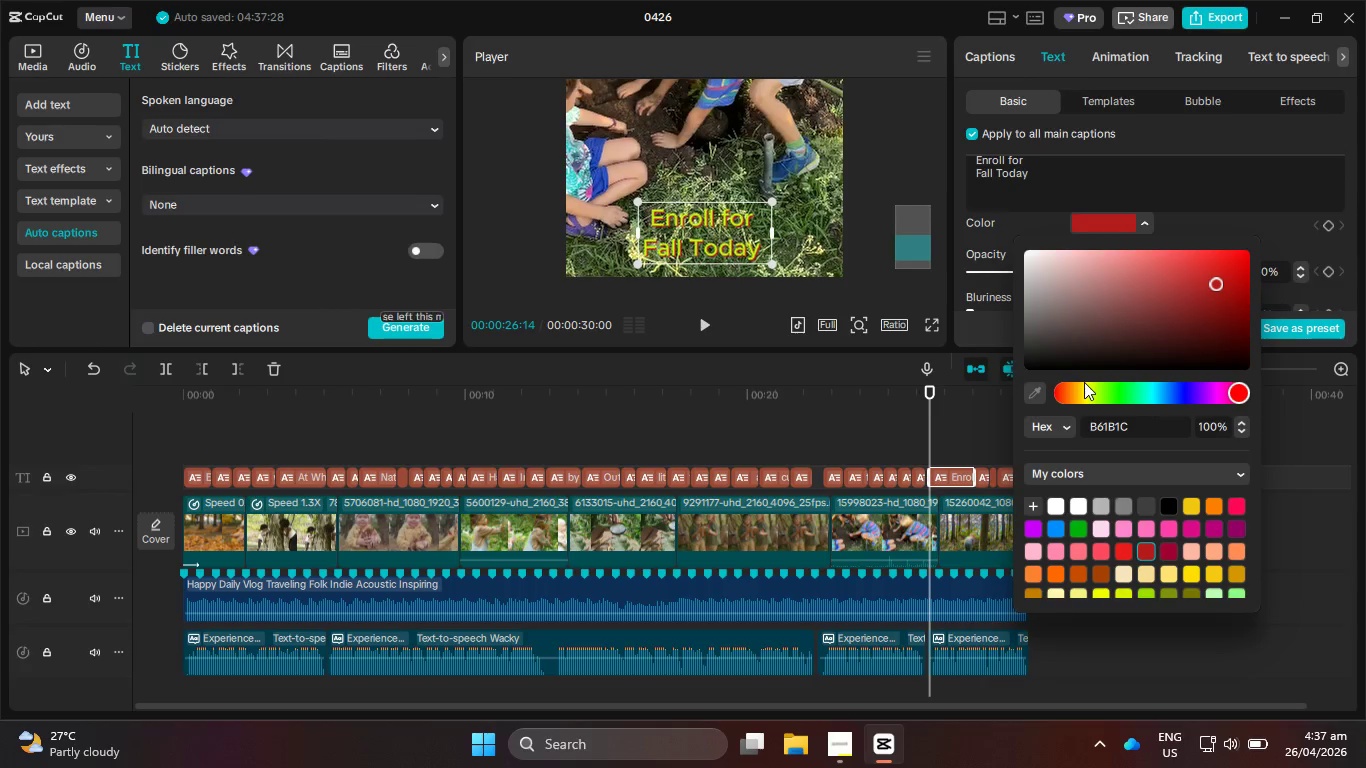 
left_click_drag(start_coordinate=[1086, 382], to_coordinate=[1048, 387])
 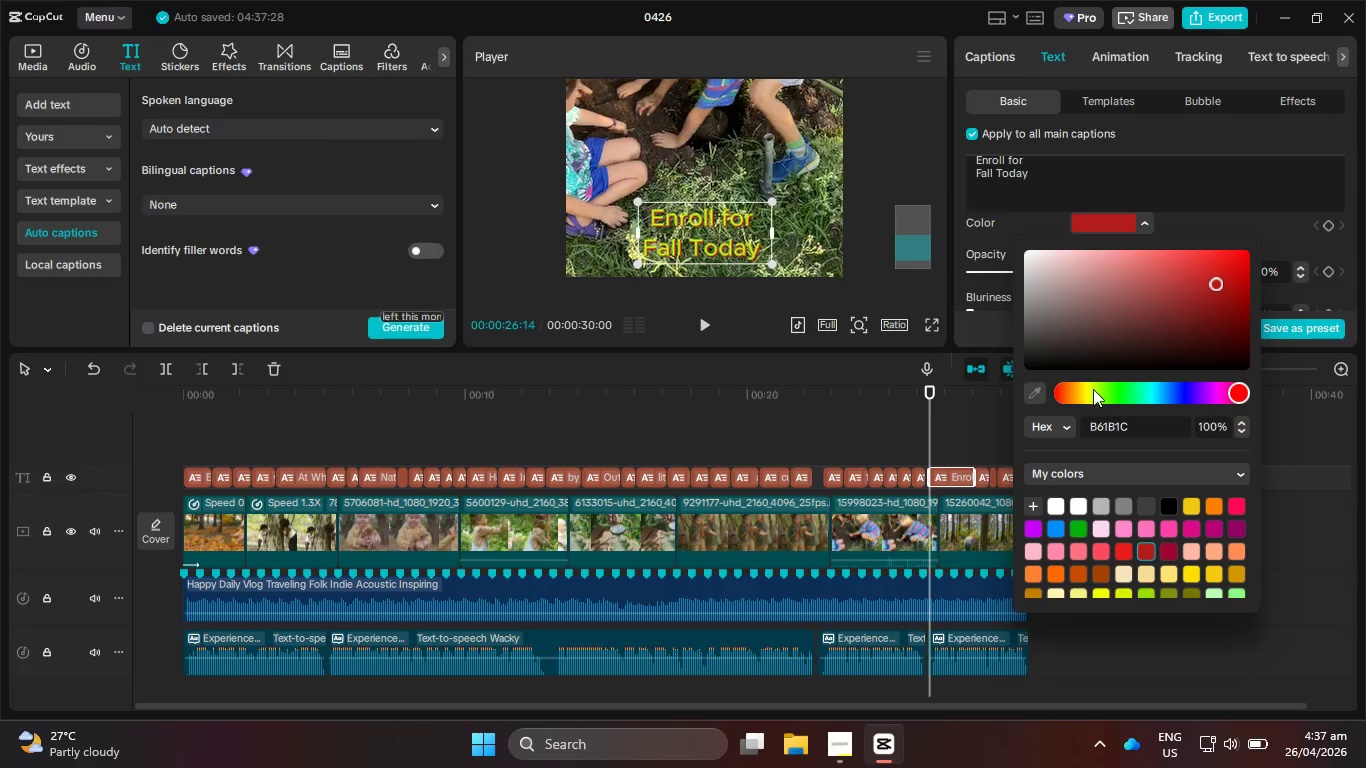 
left_click_drag(start_coordinate=[1093, 389], to_coordinate=[1045, 389])
 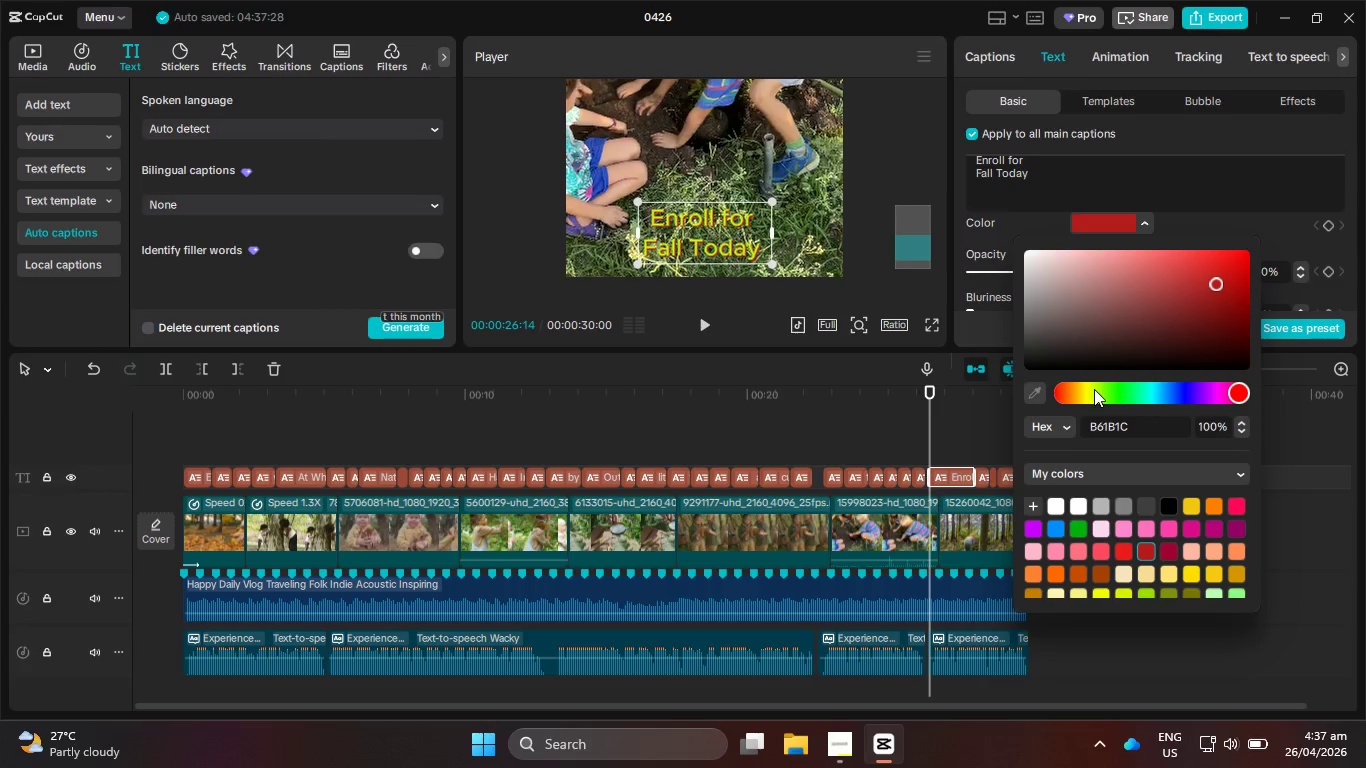 
left_click_drag(start_coordinate=[1094, 389], to_coordinate=[1075, 389])
 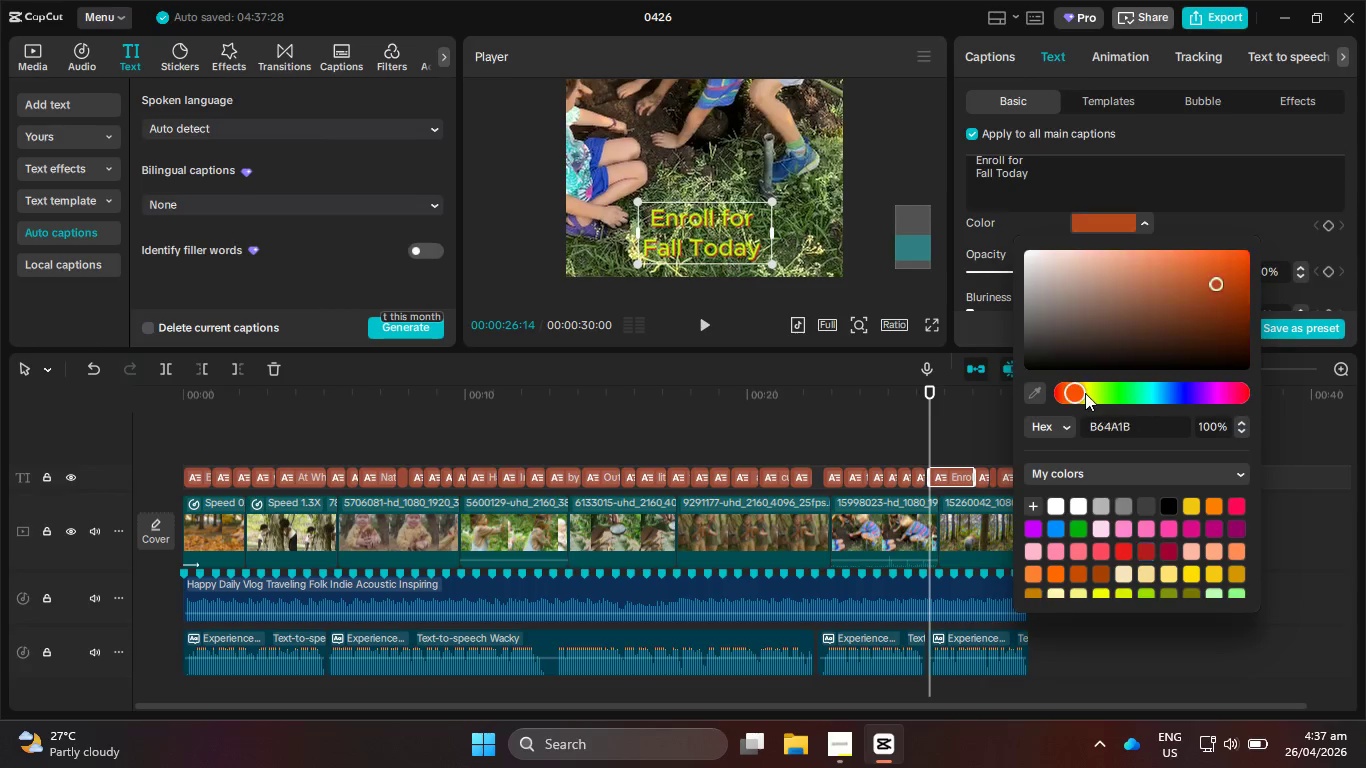 
left_click_drag(start_coordinate=[1085, 393], to_coordinate=[1049, 395])
 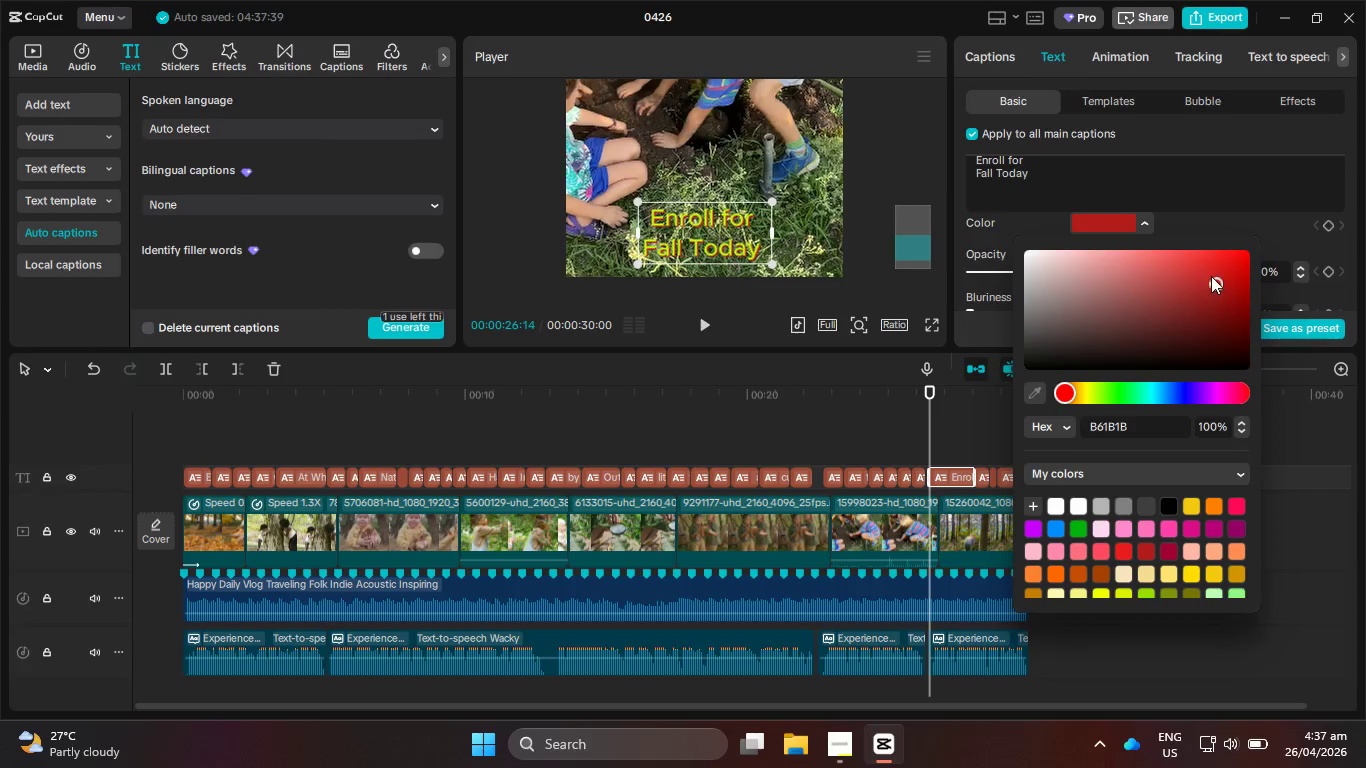 
left_click_drag(start_coordinate=[1218, 276], to_coordinate=[1260, 242])
 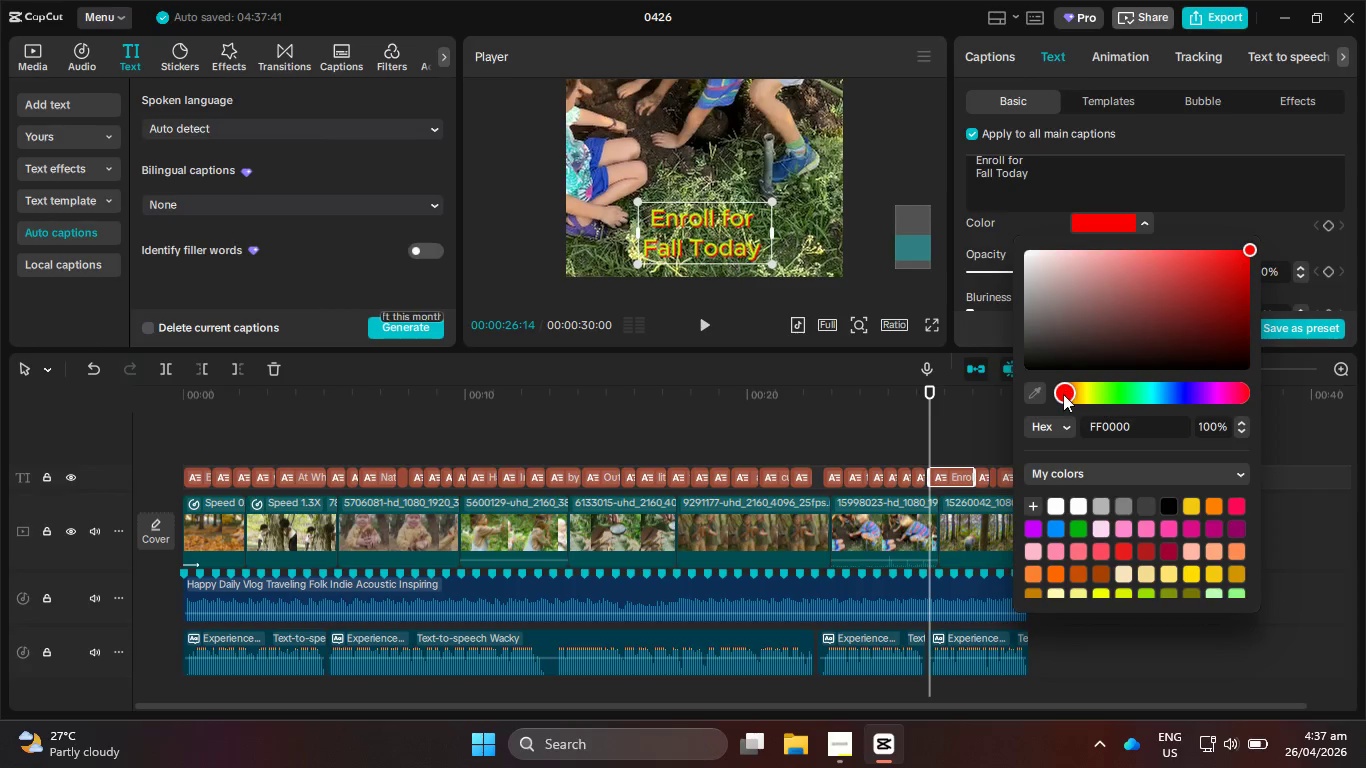 
left_click_drag(start_coordinate=[1063, 394], to_coordinate=[1076, 397])
 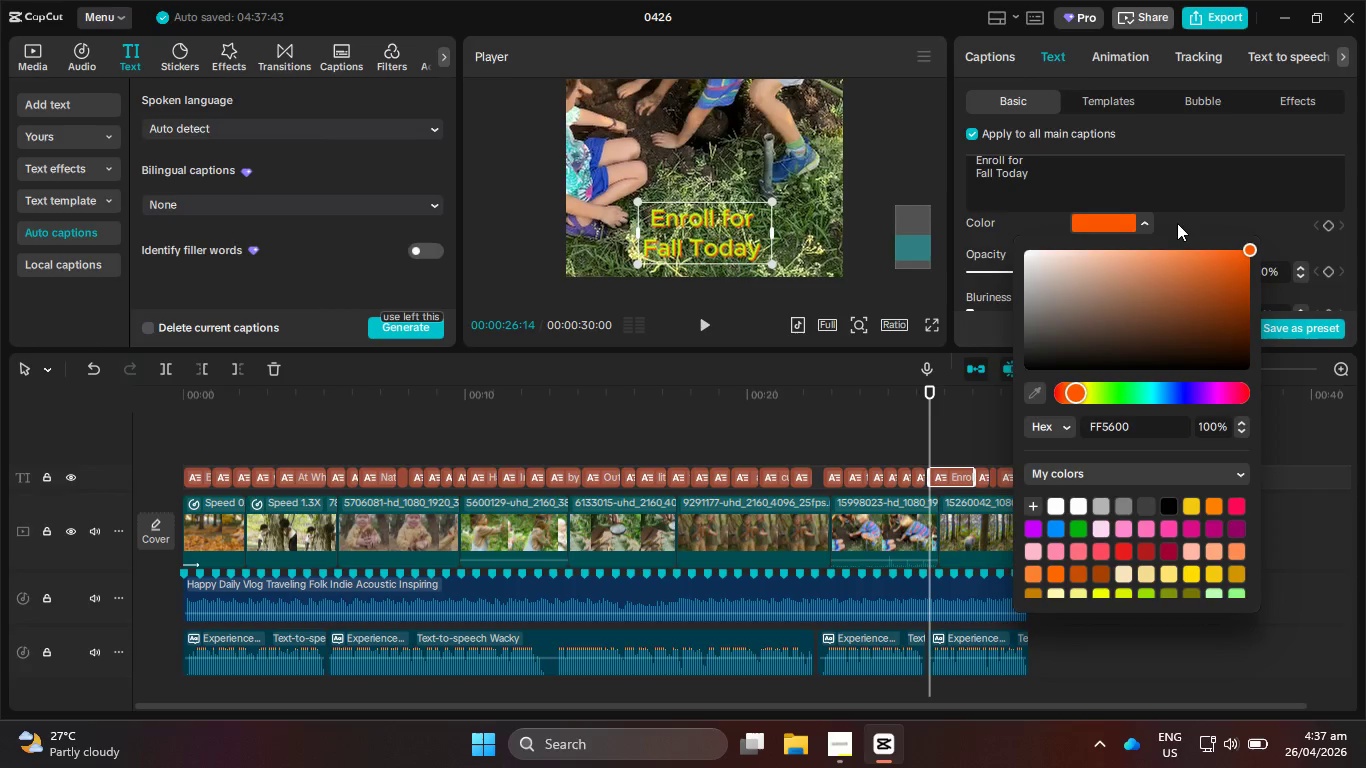 
left_click([1185, 217])
 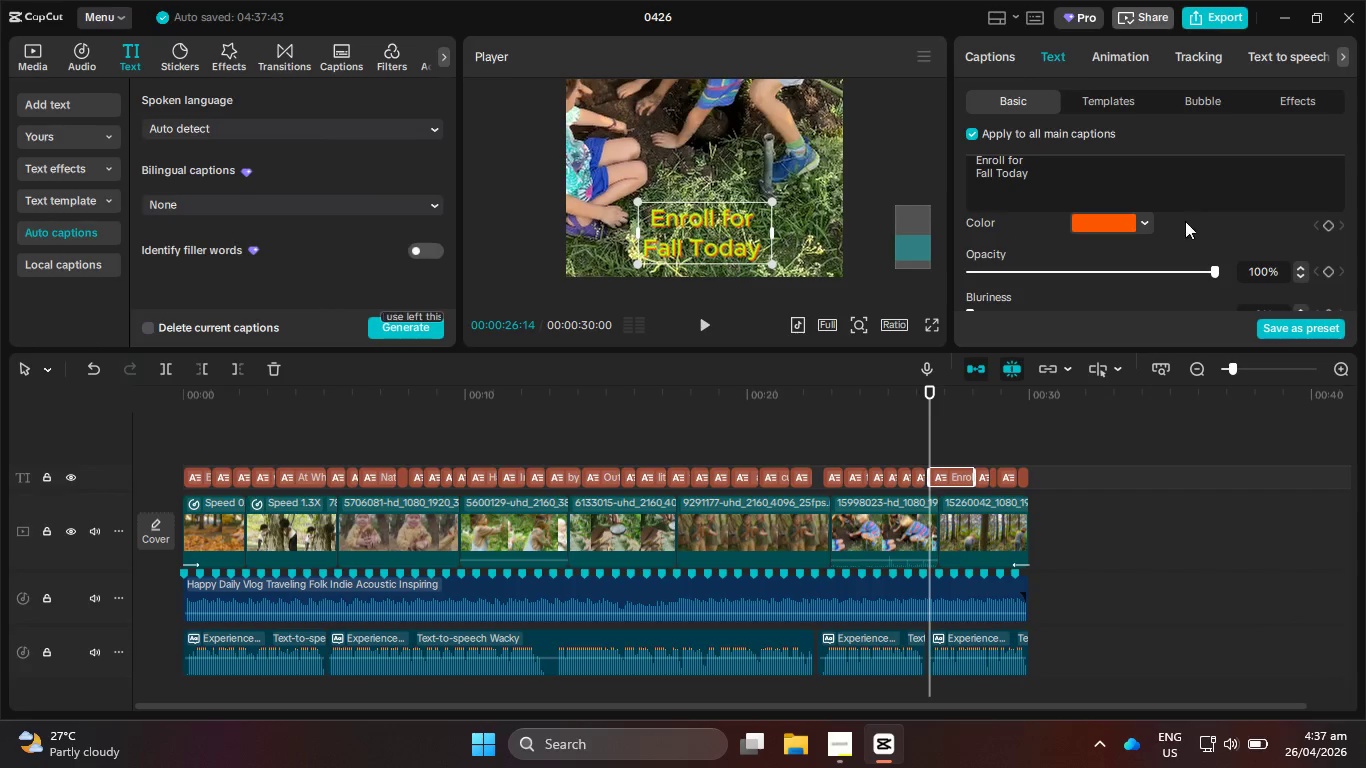 
scroll: coordinate [1181, 231], scroll_direction: down, amount: 2.0
 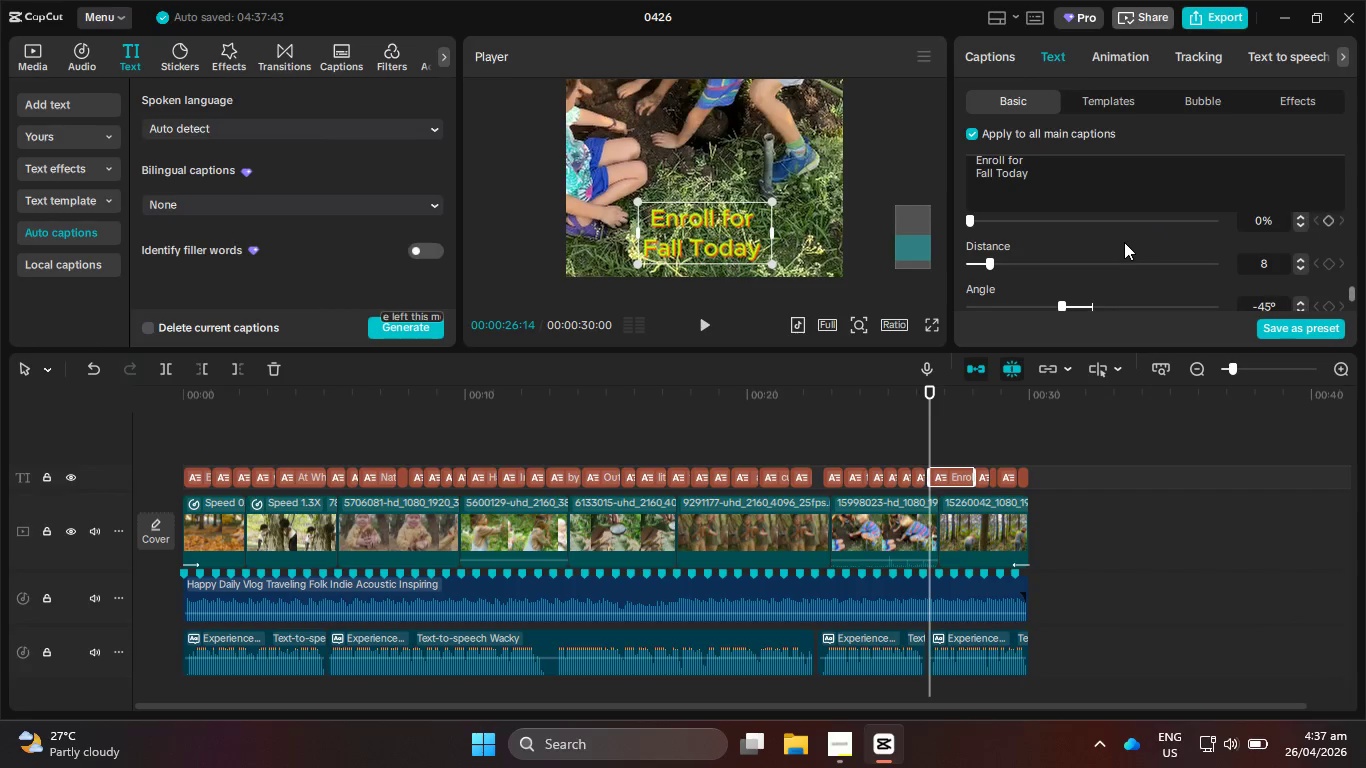 
scroll: coordinate [1122, 243], scroll_direction: up, amount: 1.0
 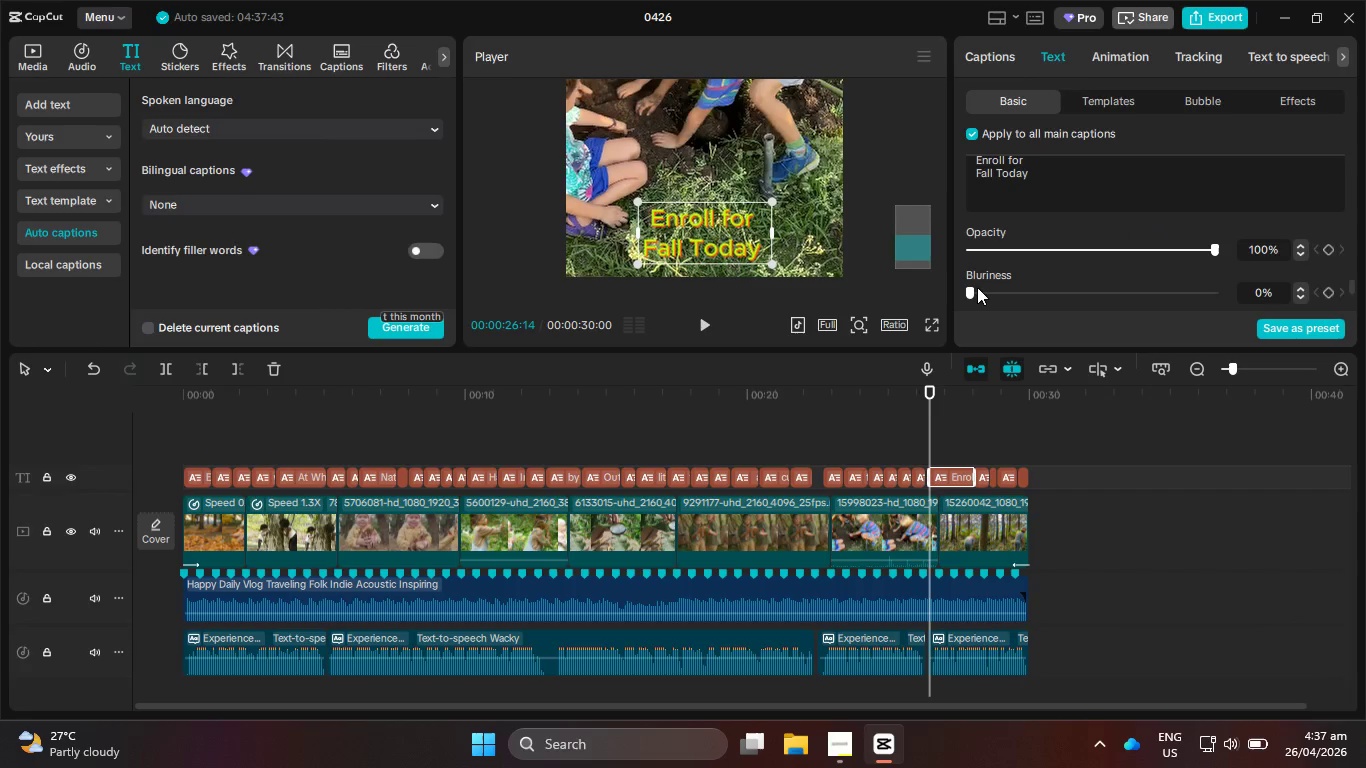 
left_click([977, 286])
 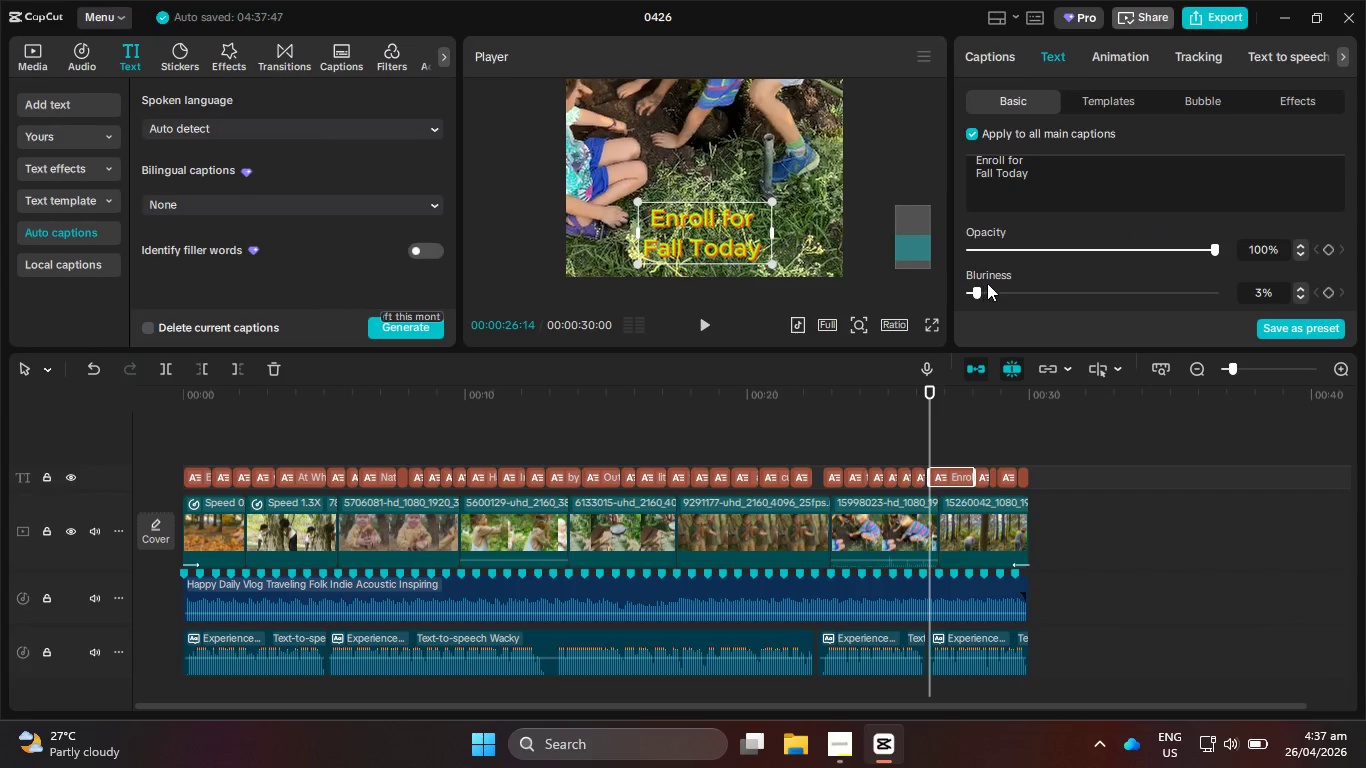 
scroll: coordinate [987, 283], scroll_direction: down, amount: 1.0
 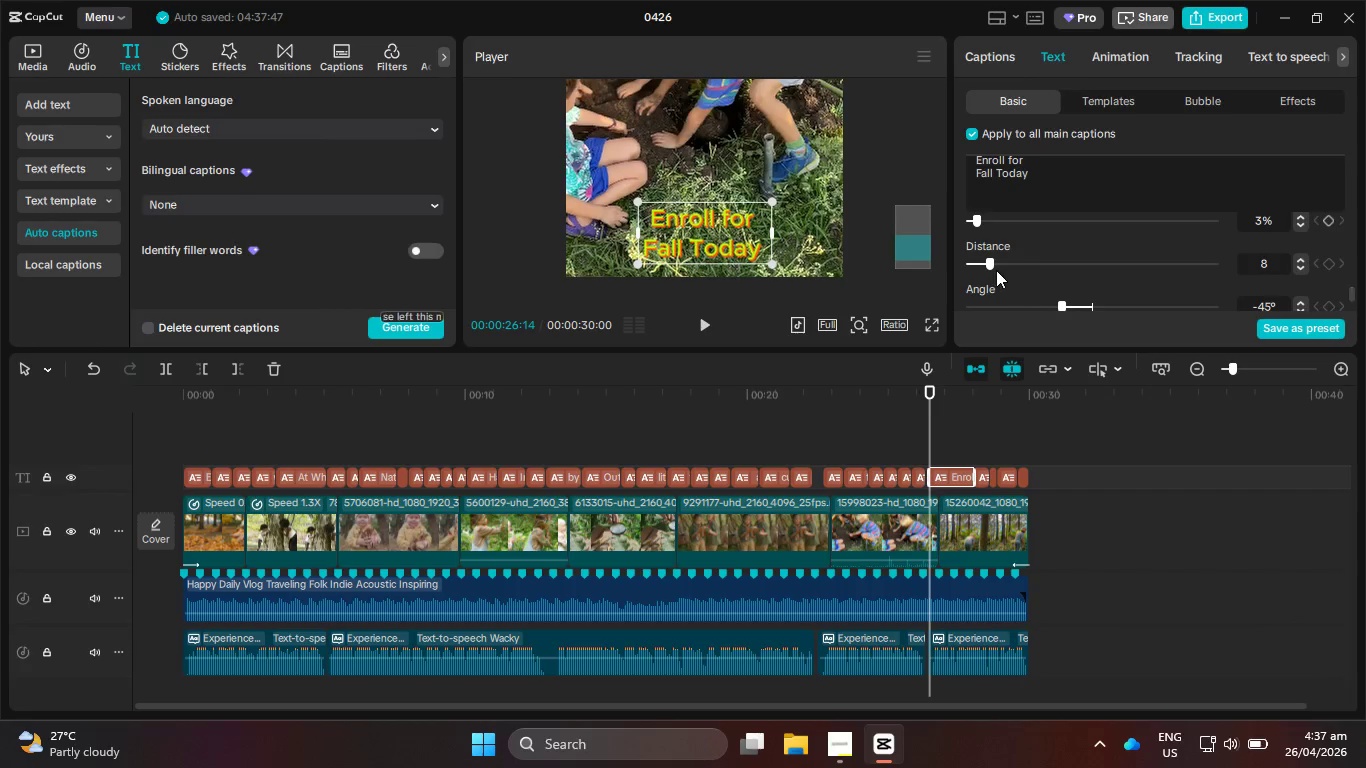 
left_click_drag(start_coordinate=[986, 258], to_coordinate=[998, 258])
 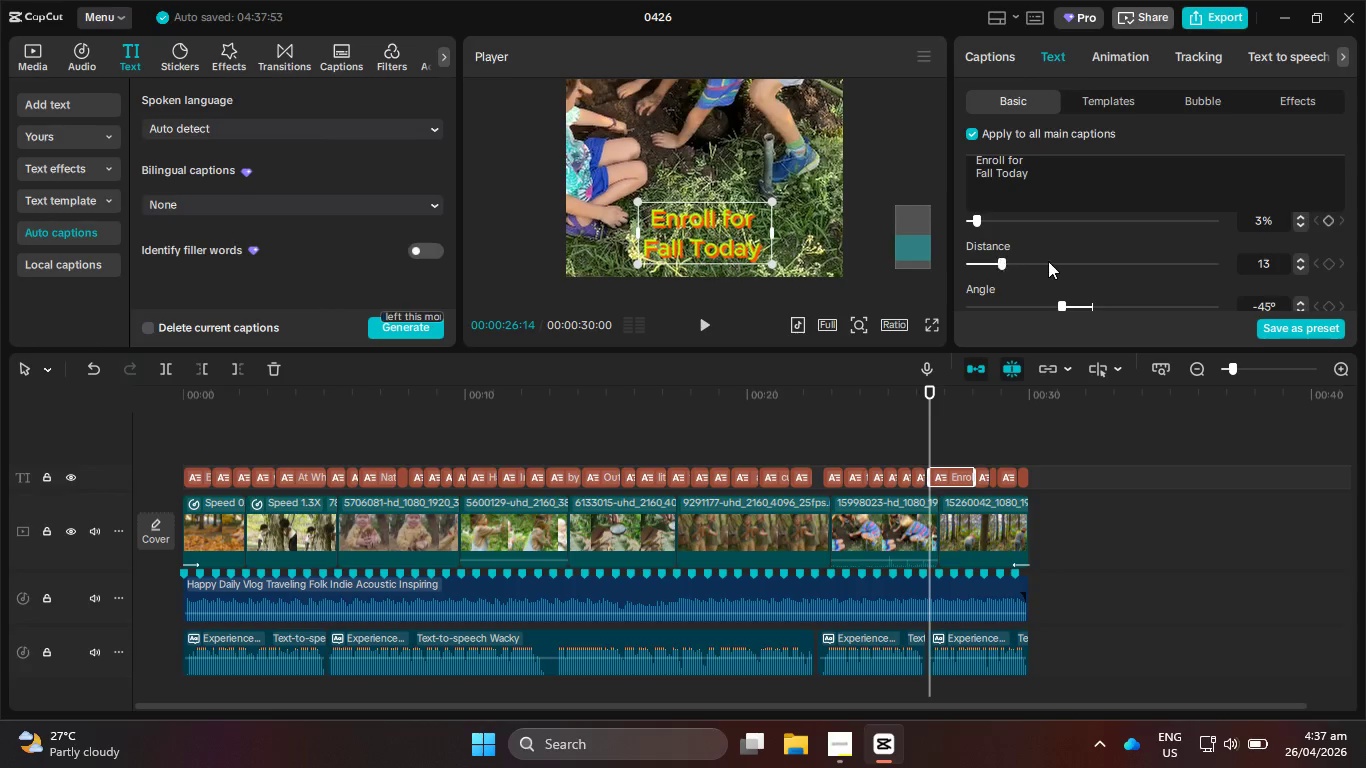 
scroll: coordinate [1055, 261], scroll_direction: up, amount: 3.0
 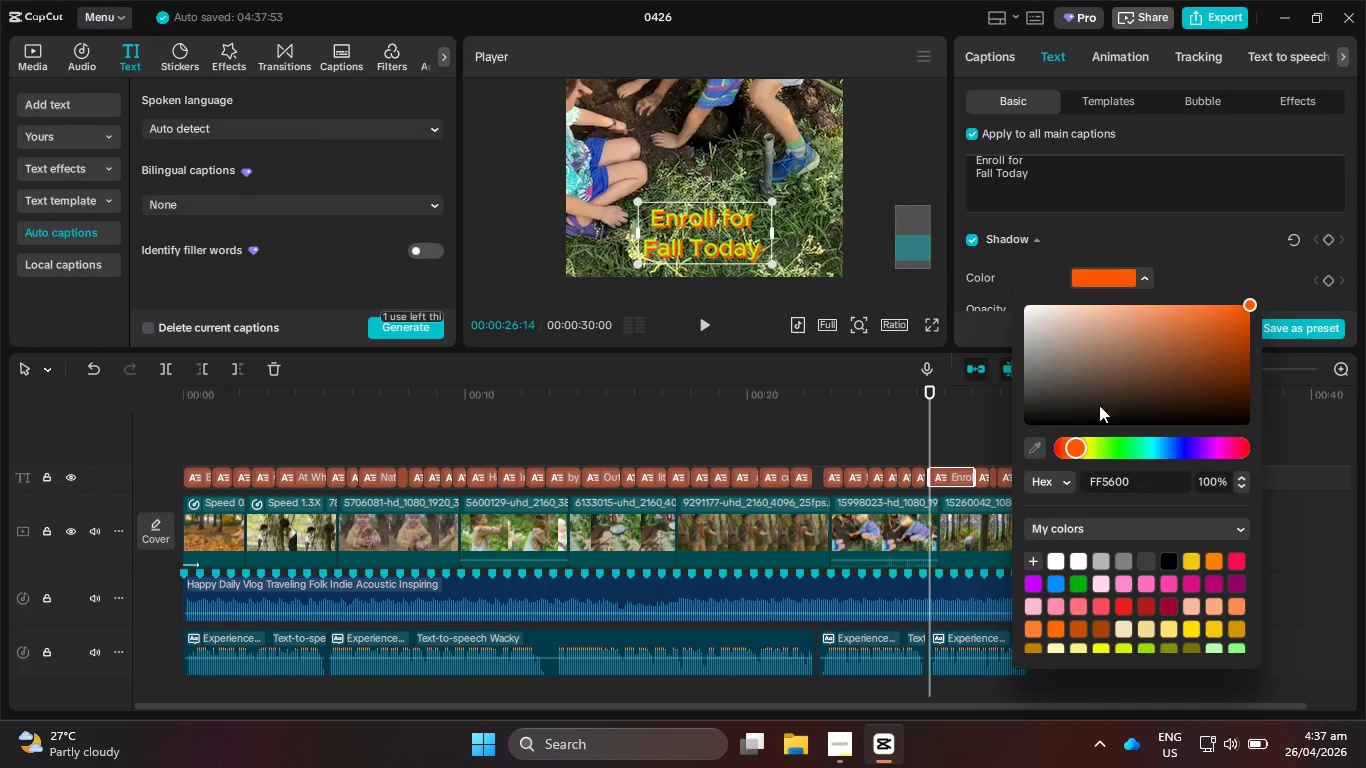 
left_click_drag(start_coordinate=[1078, 451], to_coordinate=[1093, 443])
 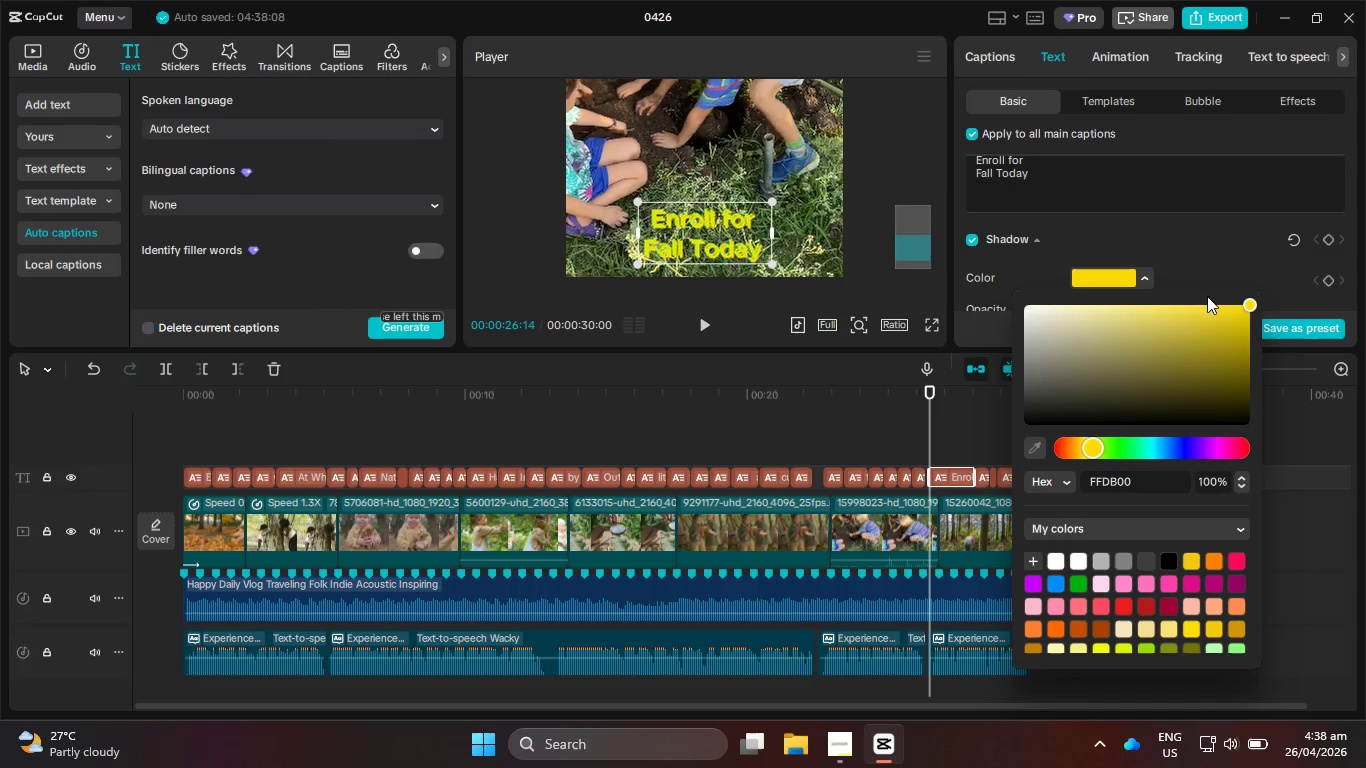 
left_click([1210, 270])
 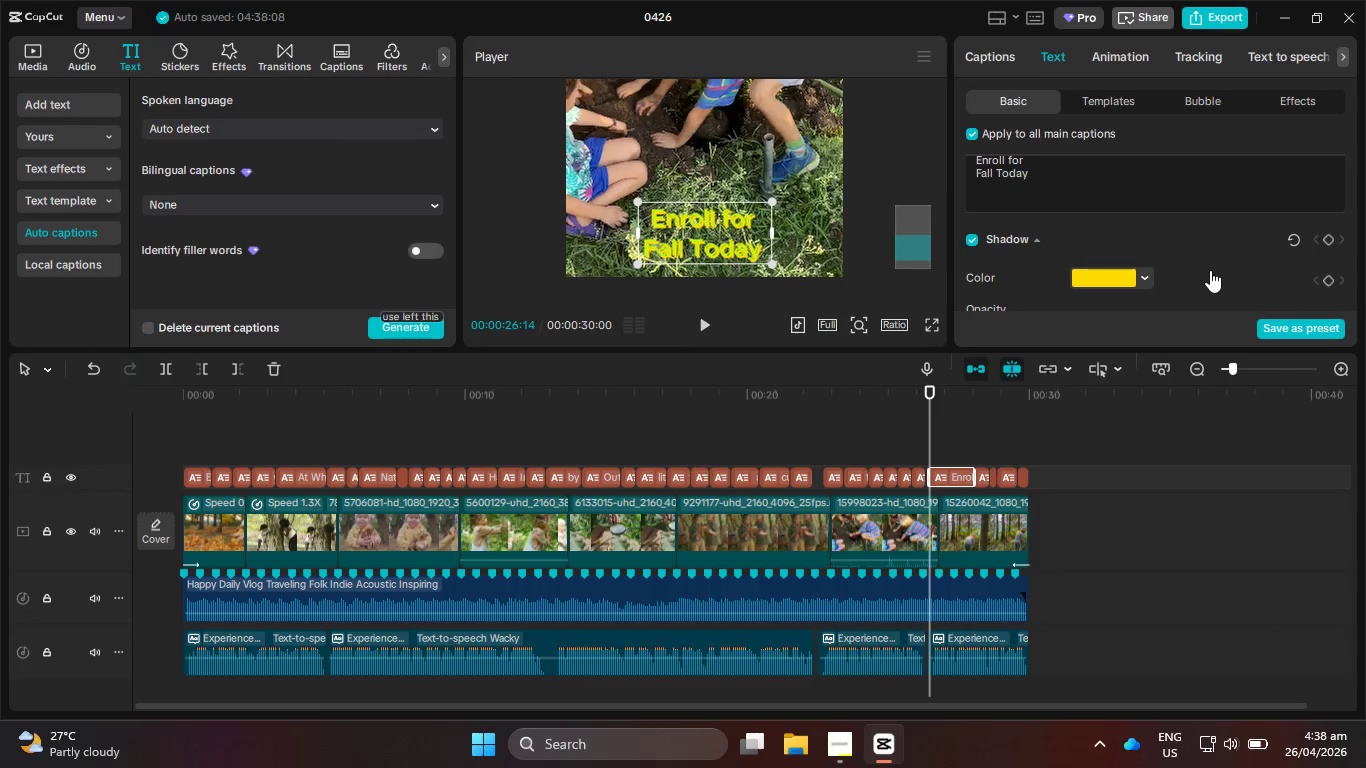 
scroll: coordinate [1210, 270], scroll_direction: up, amount: 7.0
 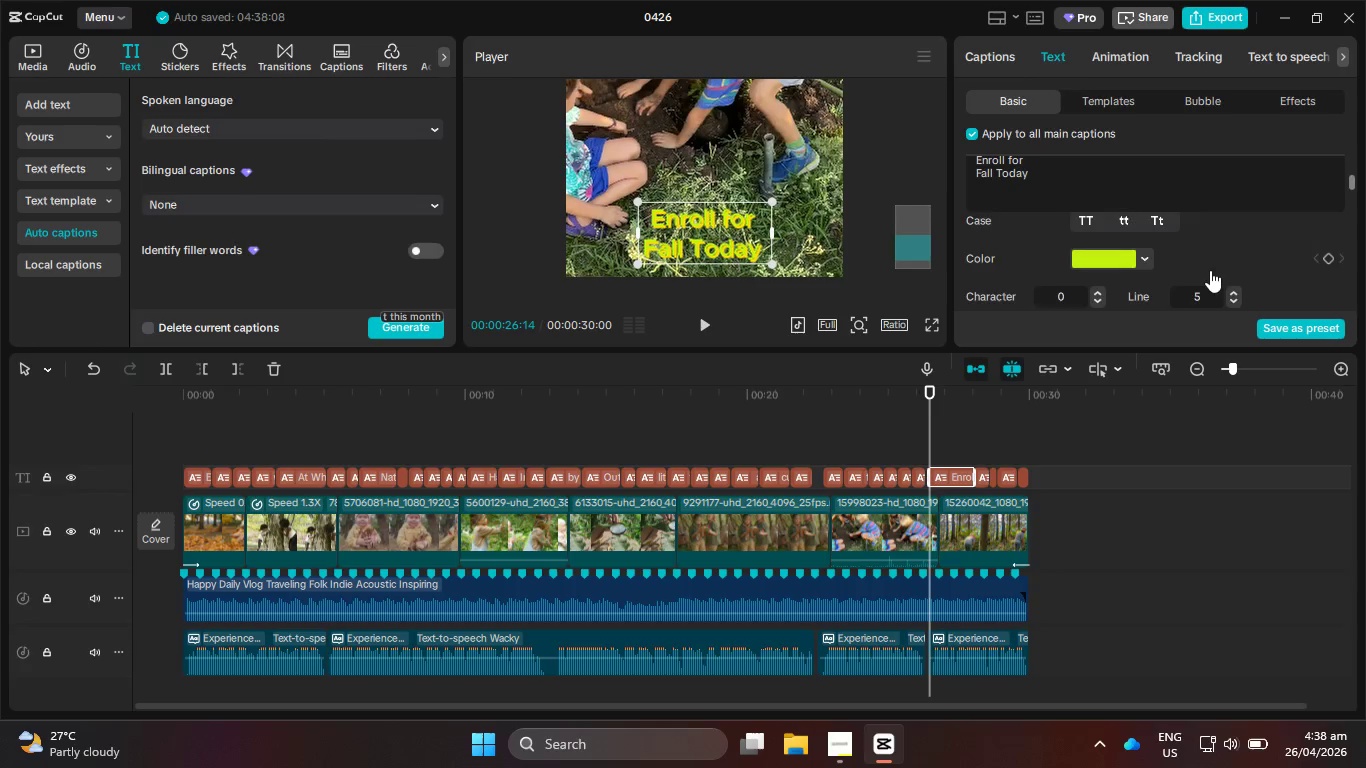 
left_click([1142, 260])
 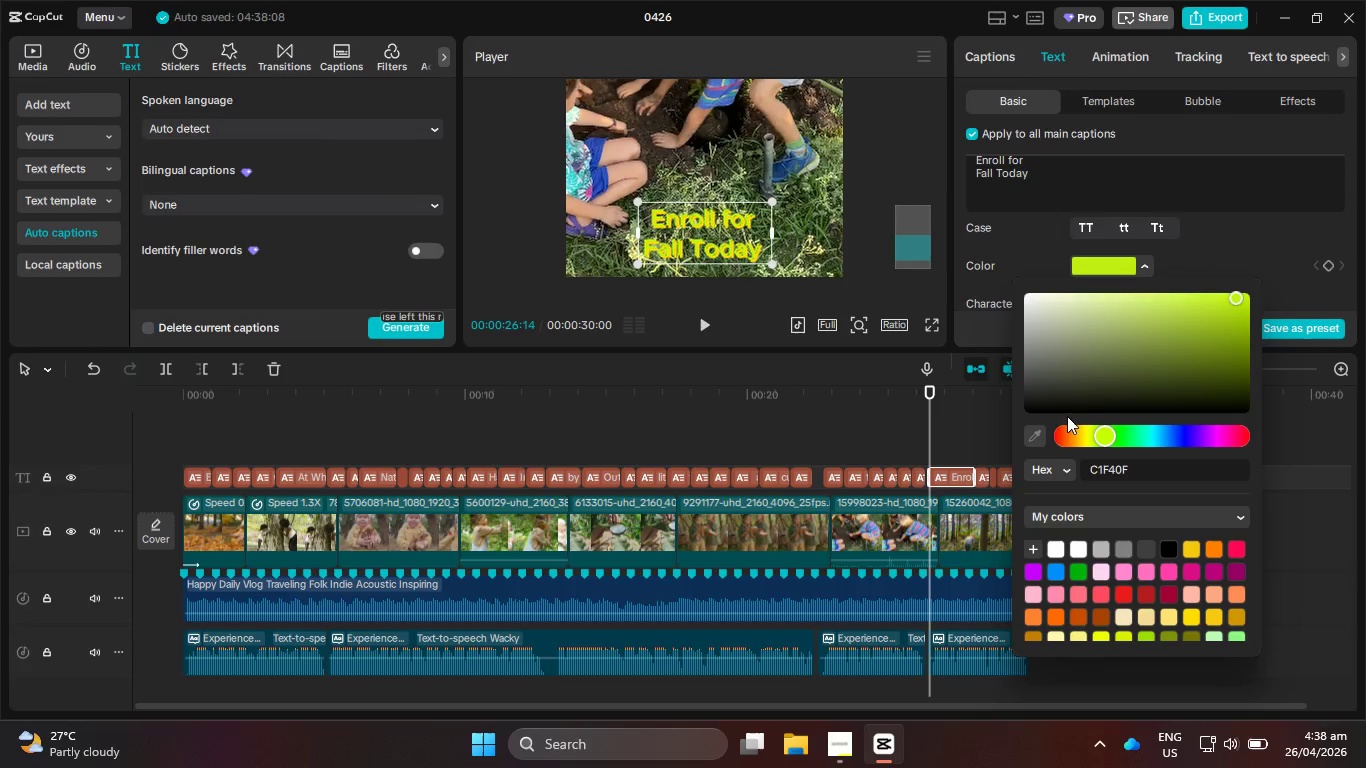 
left_click_drag(start_coordinate=[1080, 429], to_coordinate=[1064, 433])
 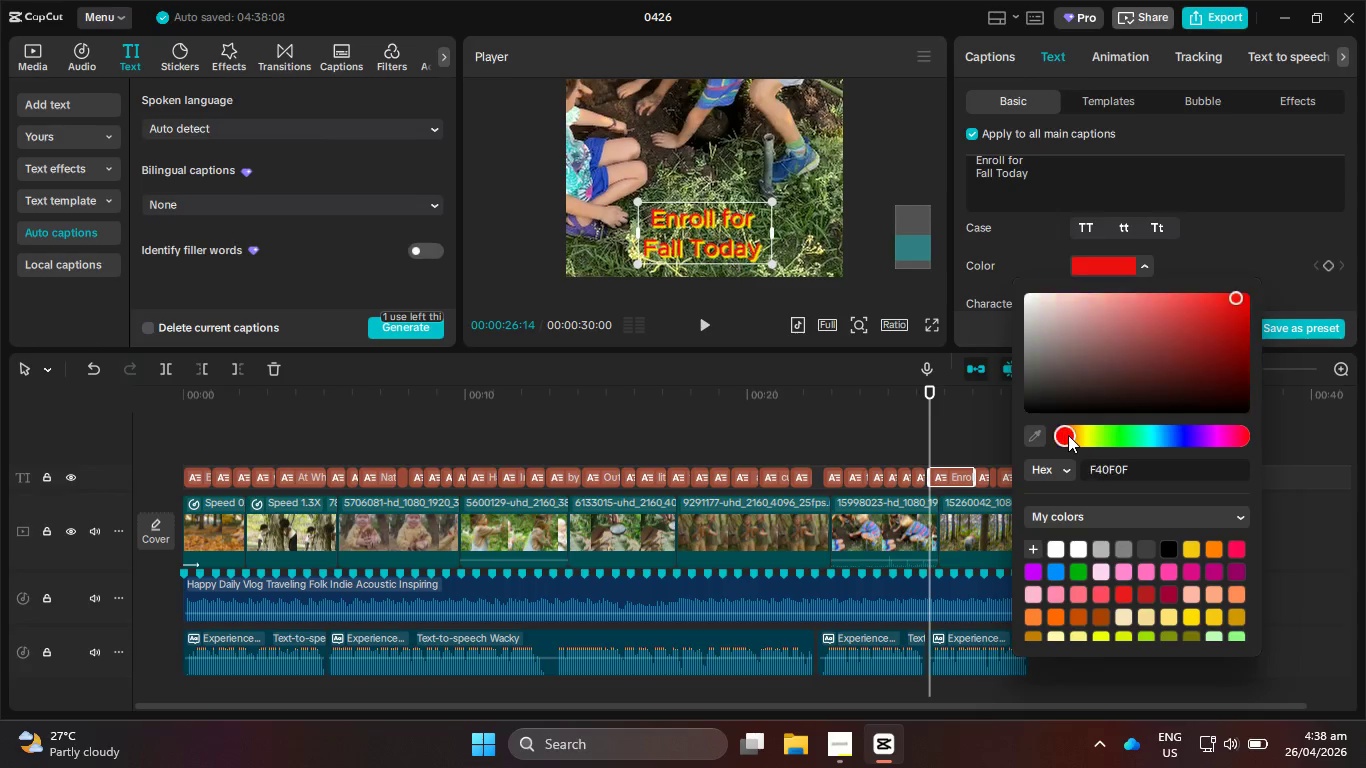 
left_click([1068, 435])
 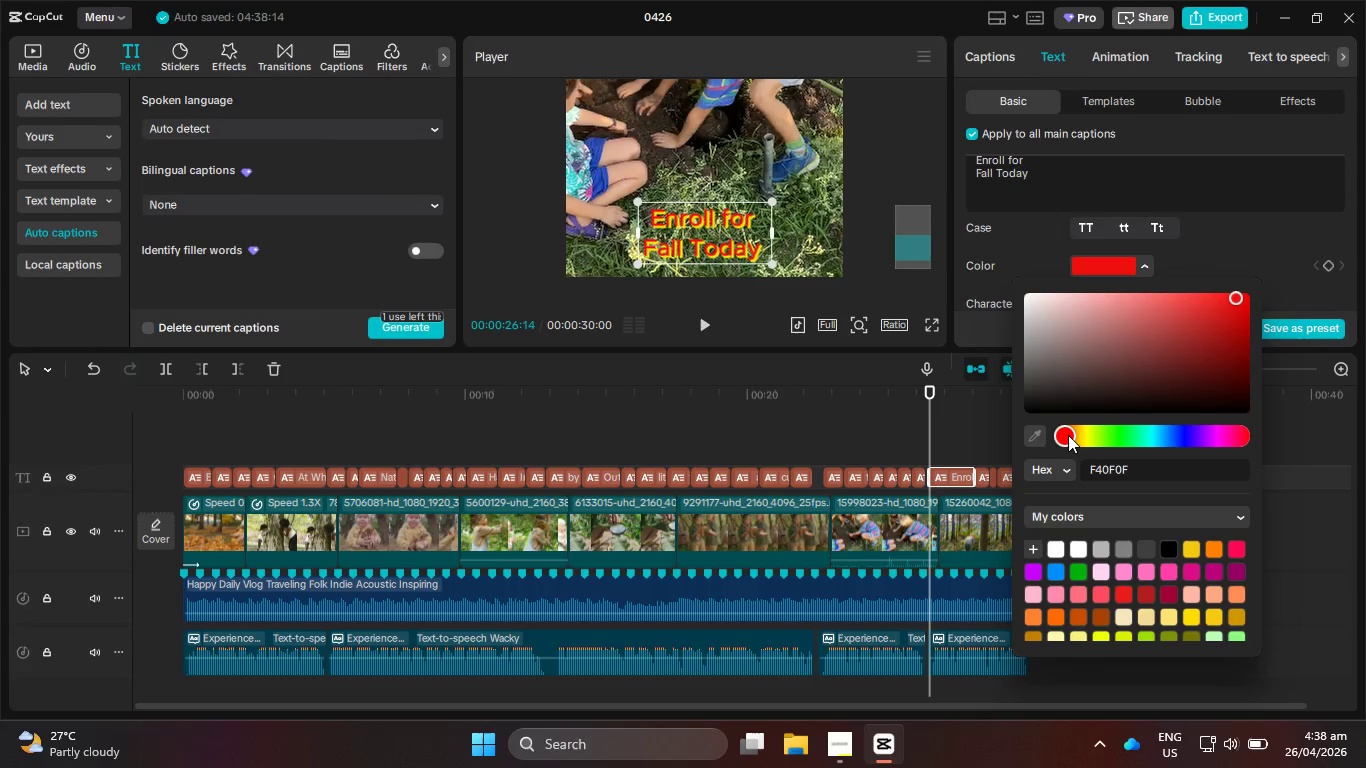 
left_click_drag(start_coordinate=[1068, 435], to_coordinate=[1100, 435])
 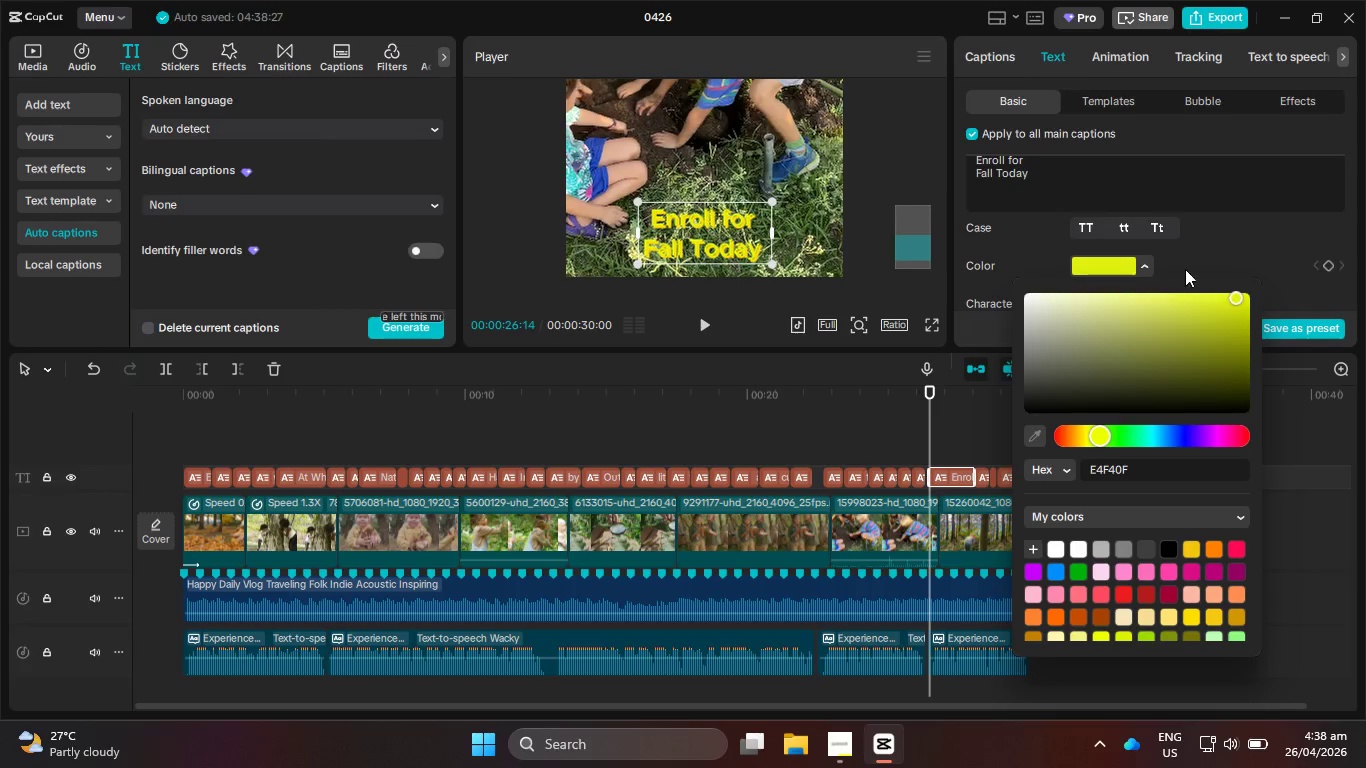 
left_click([1192, 267])
 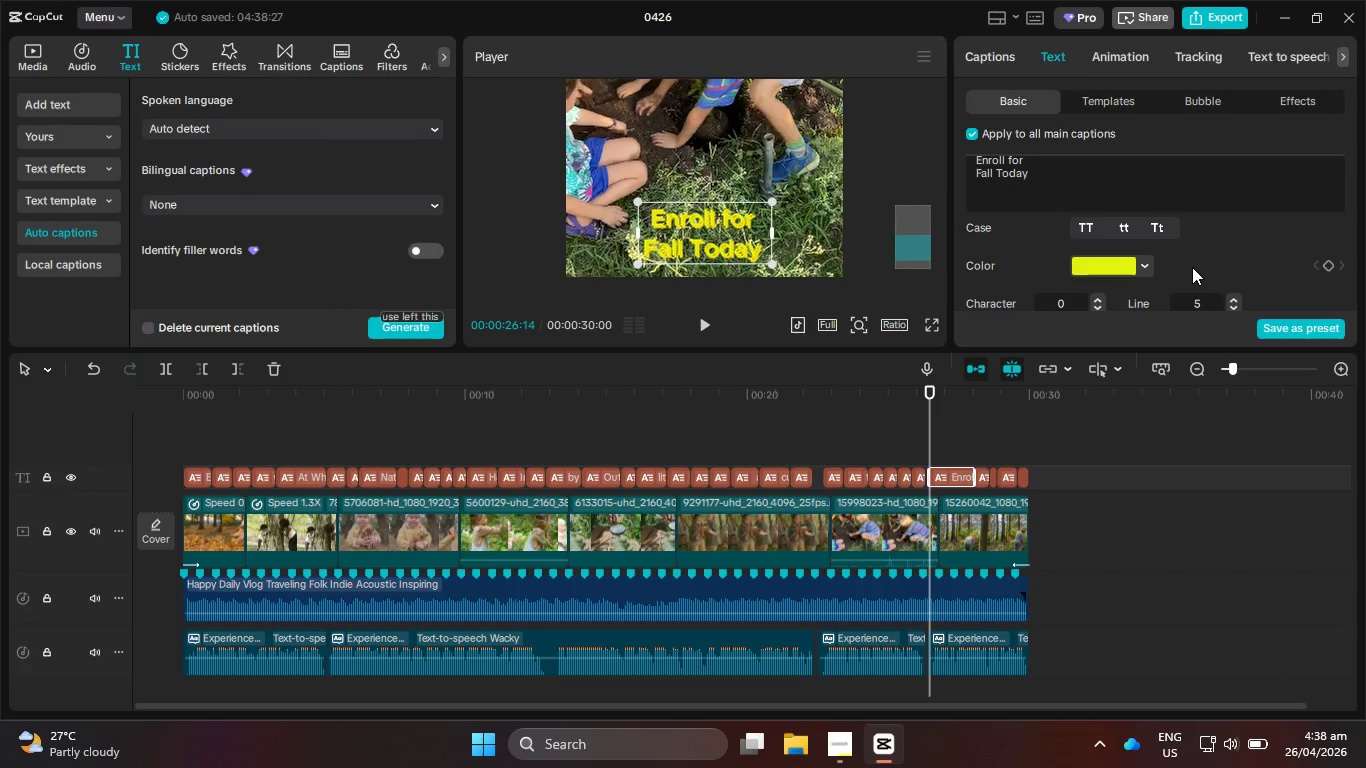 
scroll: coordinate [1162, 295], scroll_direction: down, amount: 10.0
 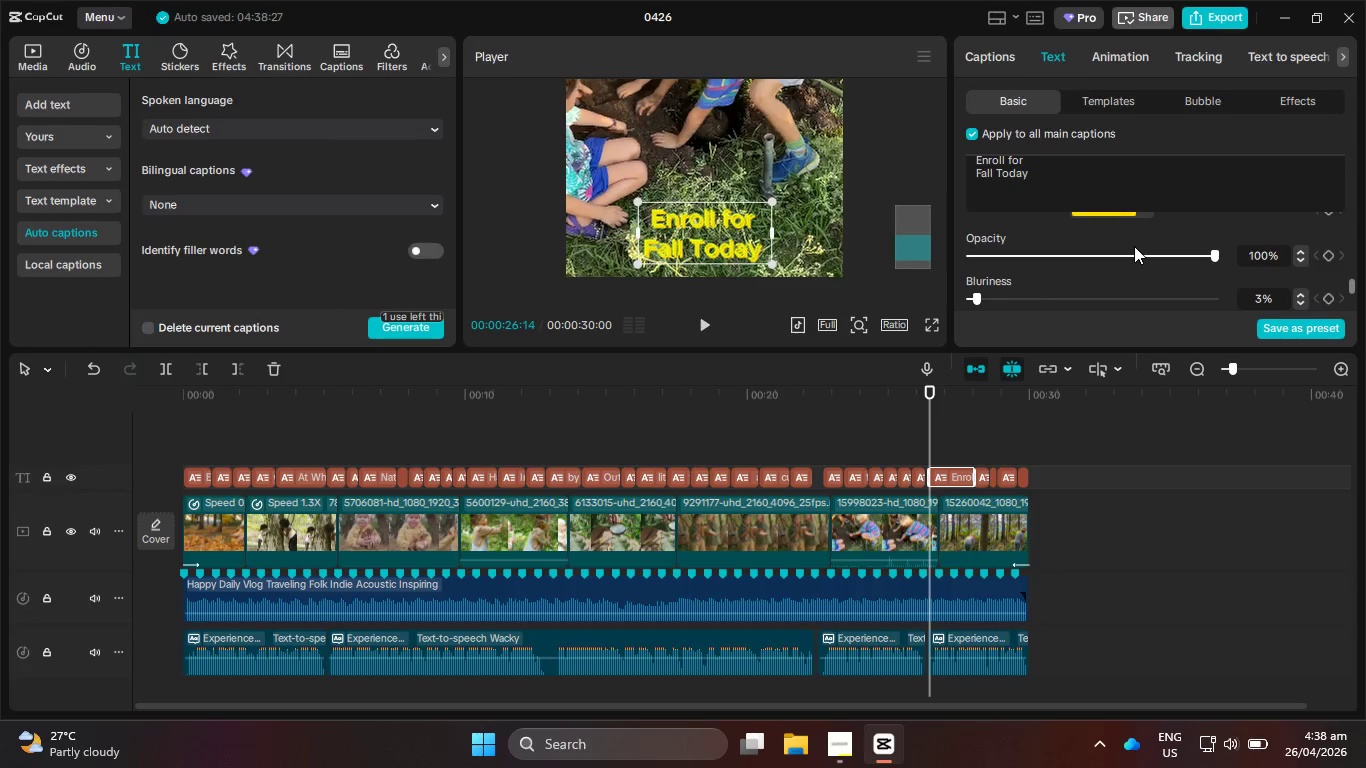 
scroll: coordinate [1134, 246], scroll_direction: up, amount: 1.0
 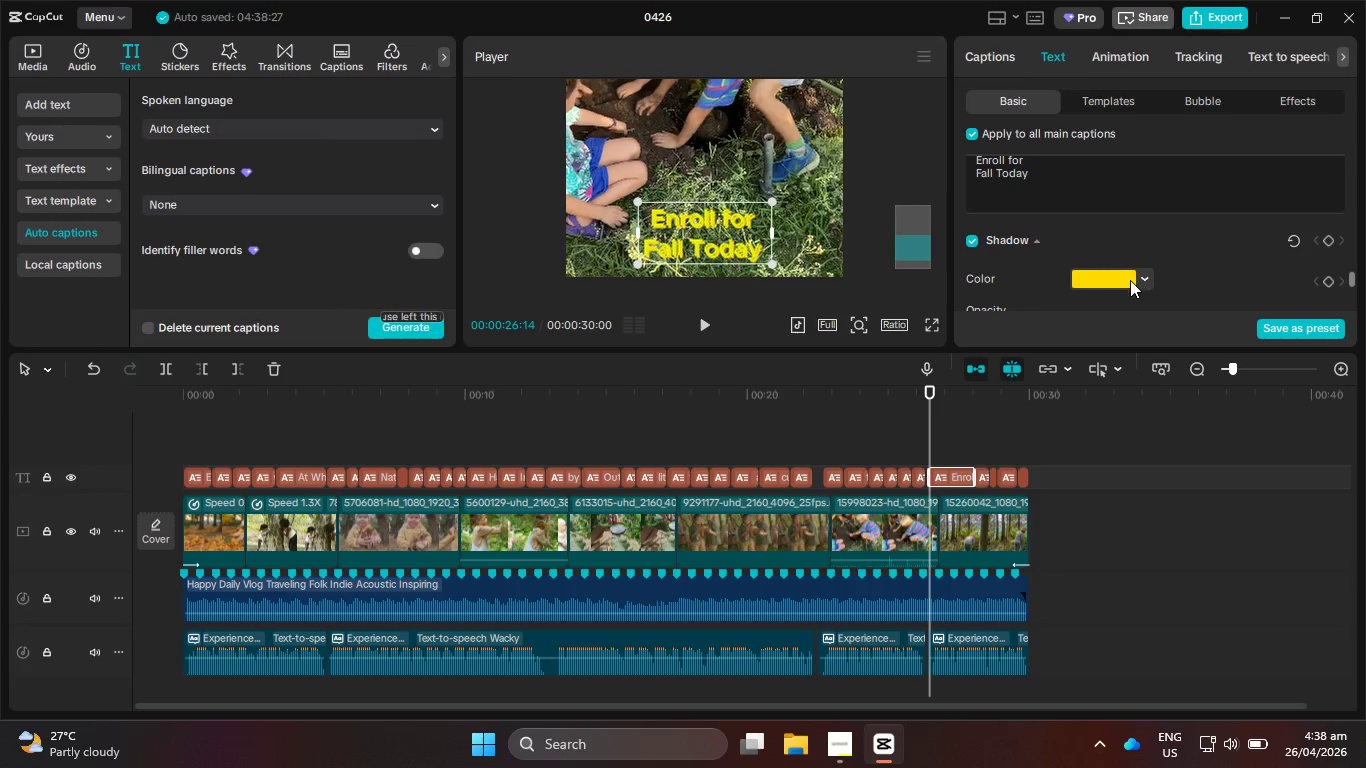 
left_click([1116, 282])
 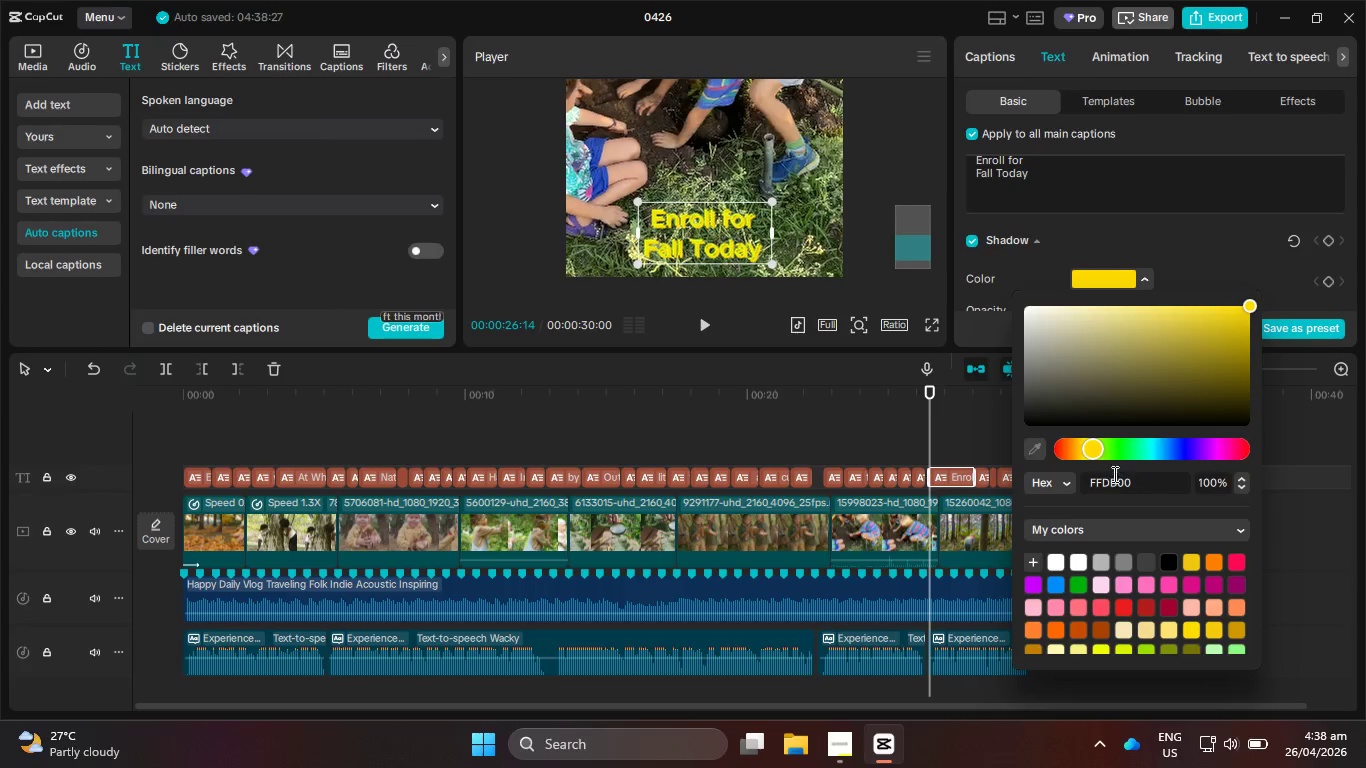 
left_click([1115, 446])
 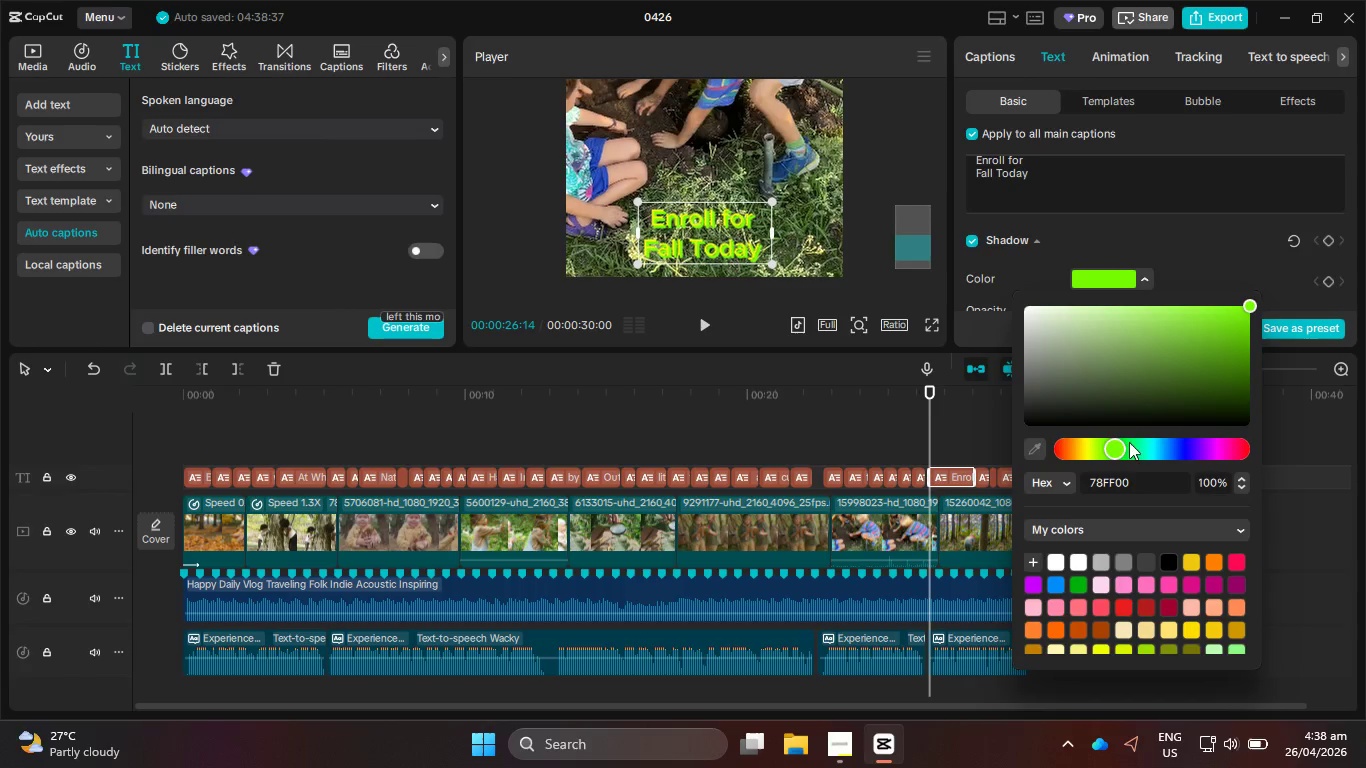 
left_click([1157, 447])
 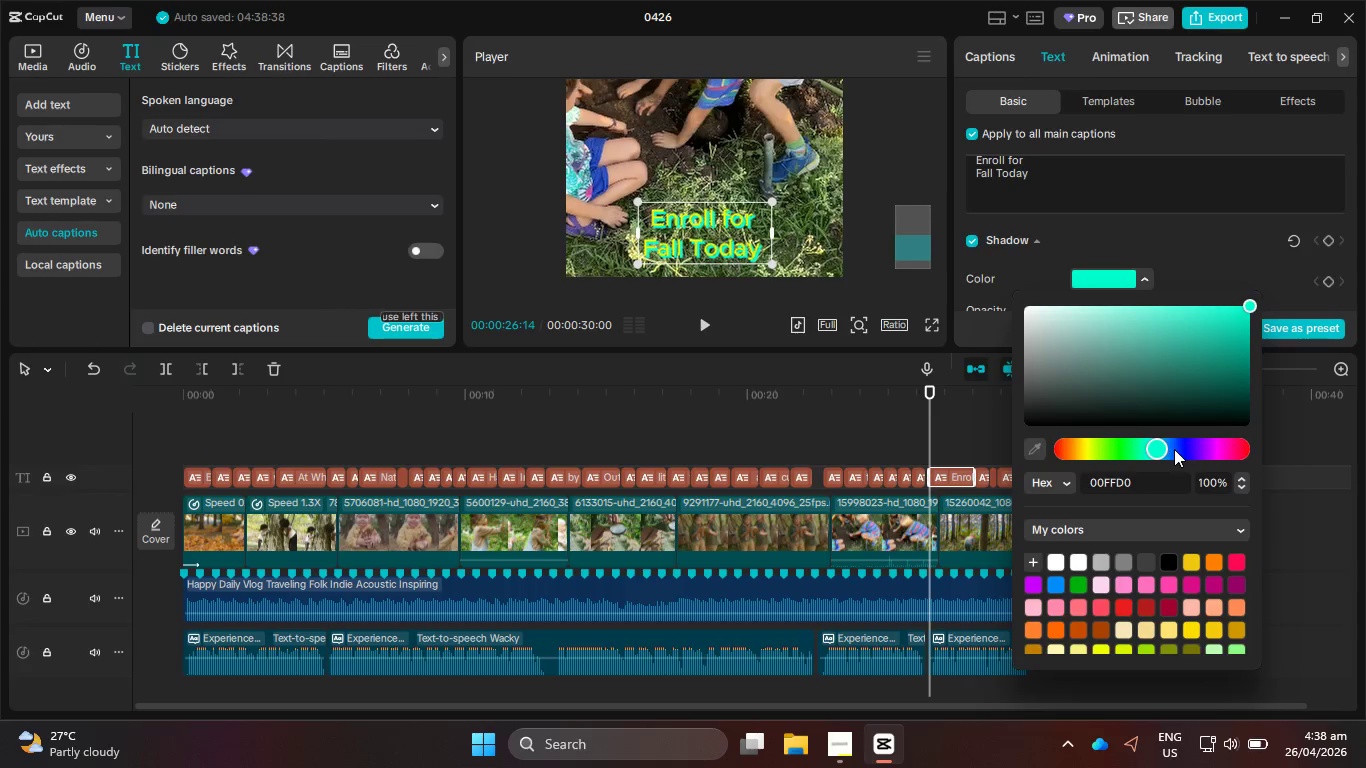 
left_click_drag(start_coordinate=[1175, 449], to_coordinate=[1189, 449])
 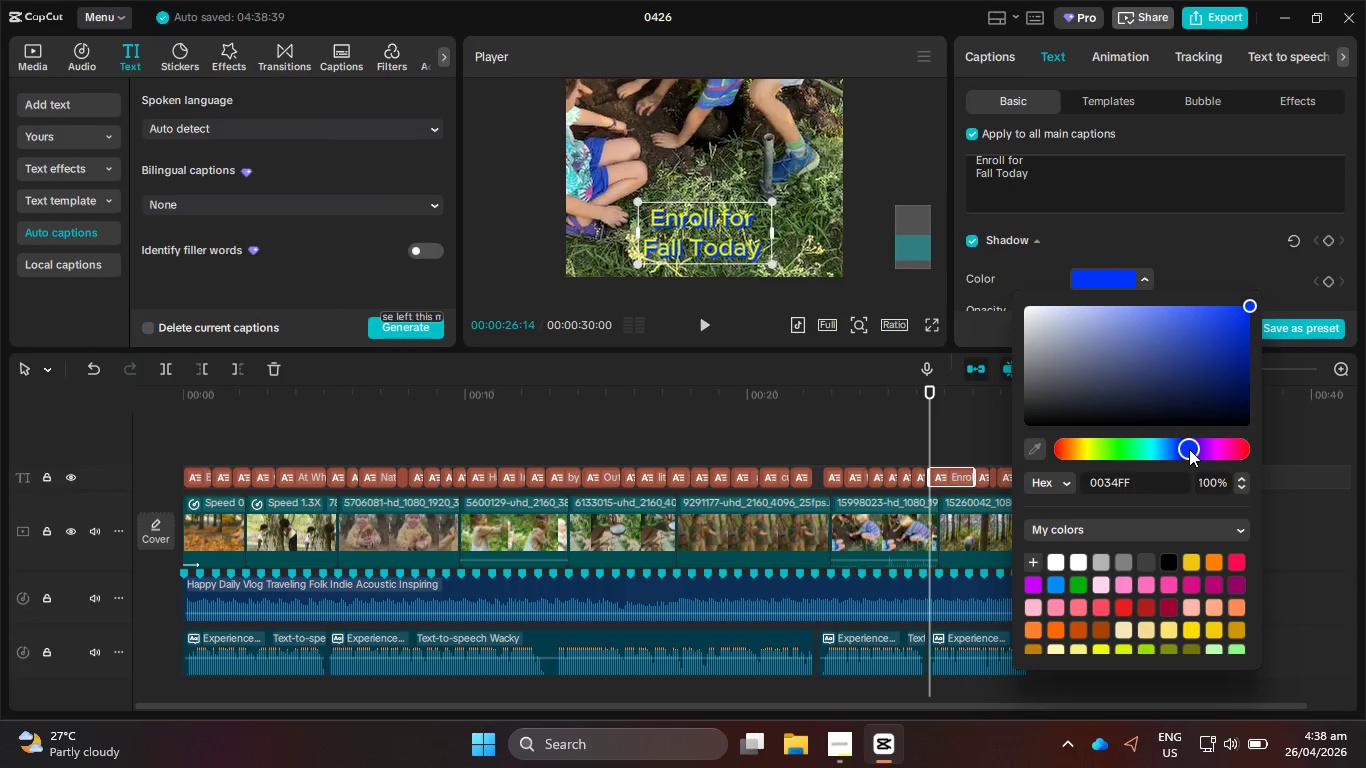 
left_click_drag(start_coordinate=[1189, 449], to_coordinate=[1252, 450])
 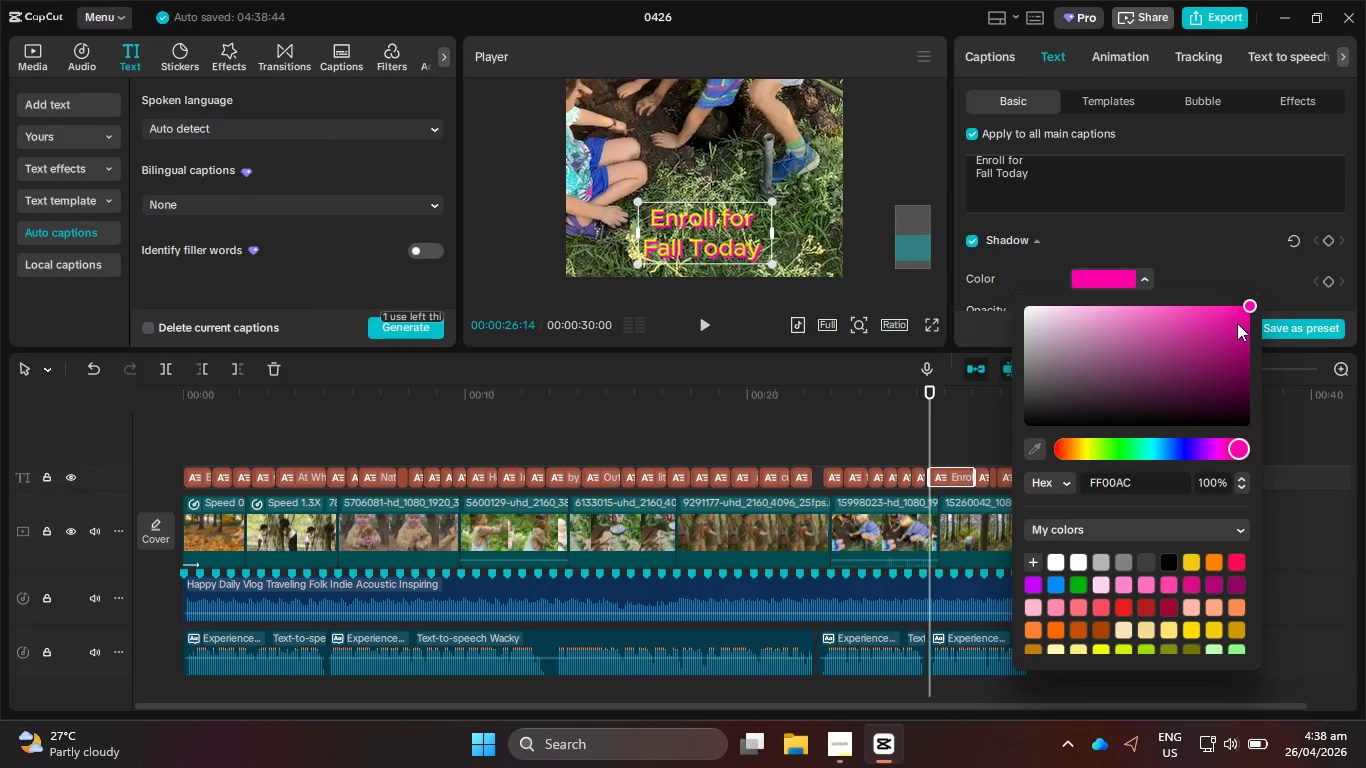 
left_click_drag(start_coordinate=[1239, 326], to_coordinate=[1263, 358])
 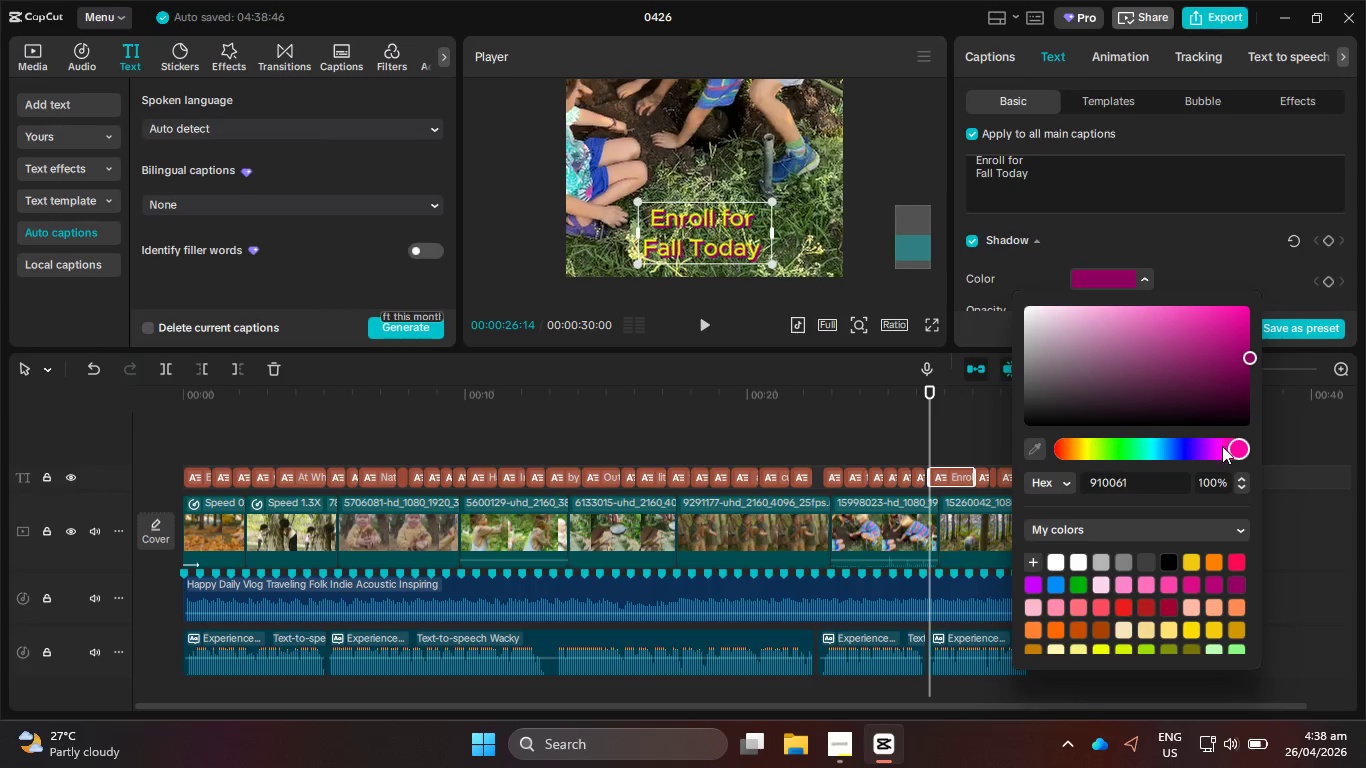 
left_click_drag(start_coordinate=[1222, 449], to_coordinate=[1190, 453])
 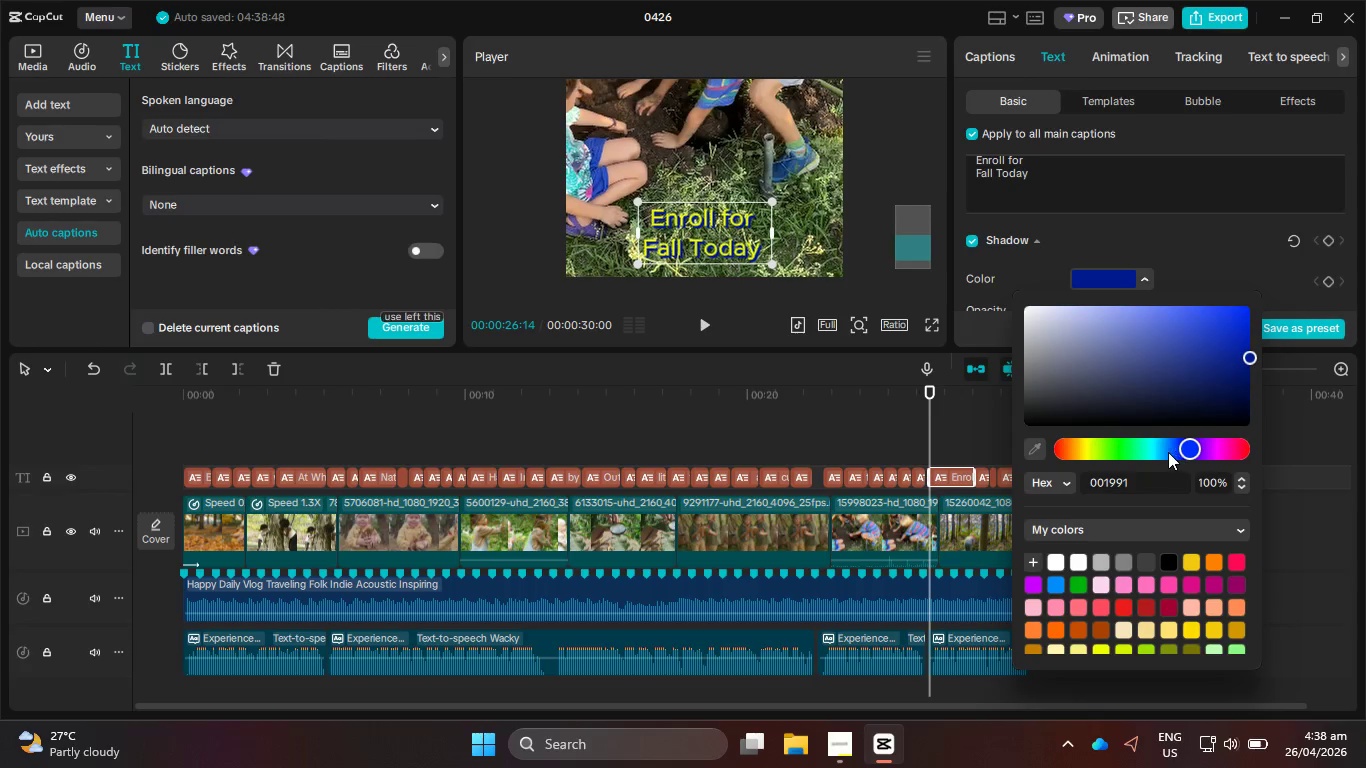 
left_click([1152, 452])
 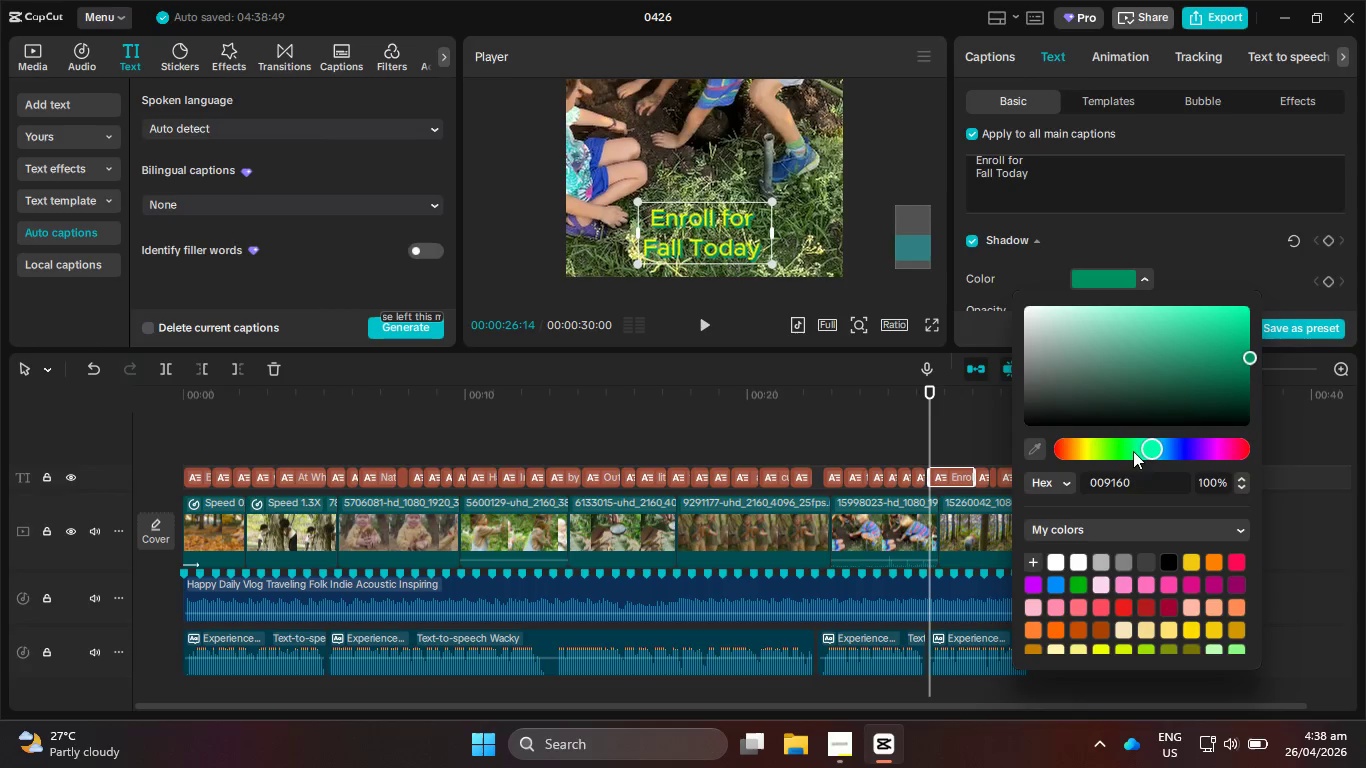 
left_click([1111, 448])
 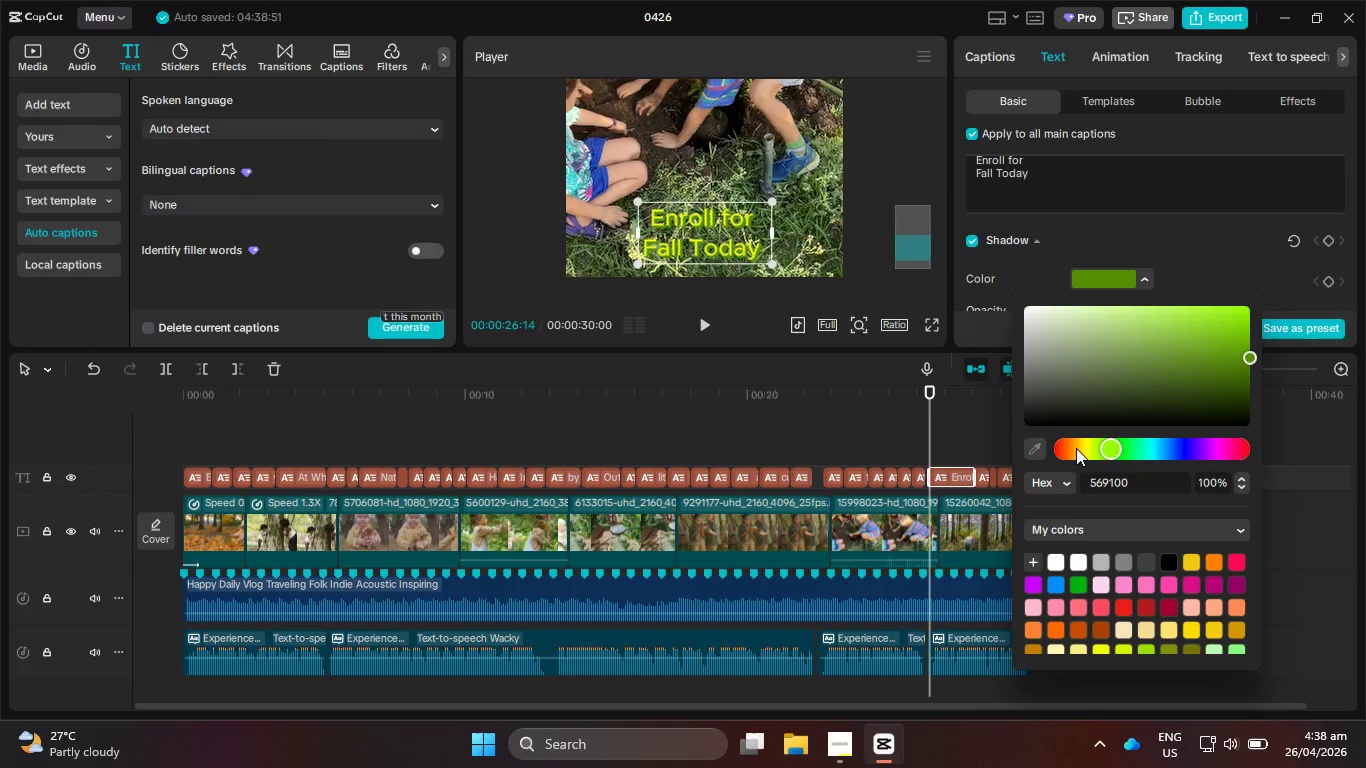 
left_click([1068, 448])
 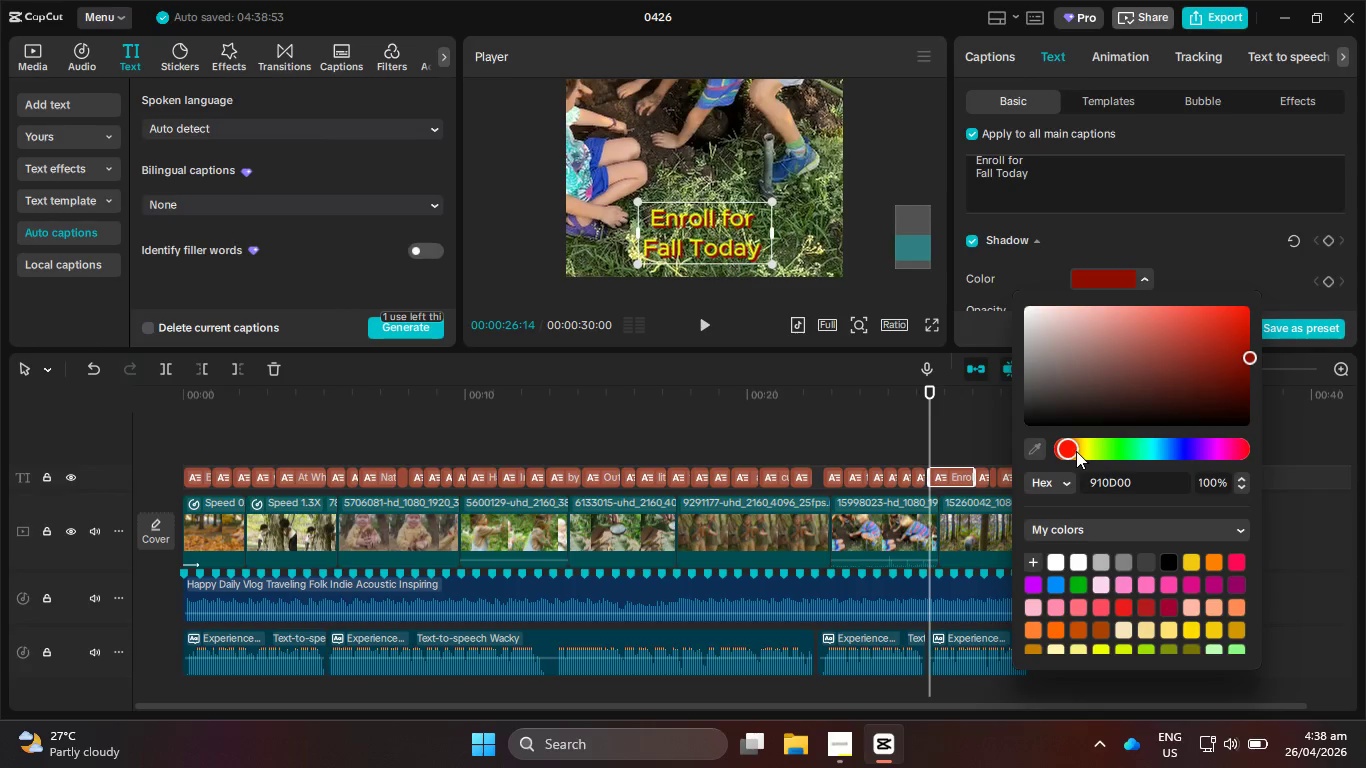 
left_click_drag(start_coordinate=[1077, 452], to_coordinate=[1082, 451])
 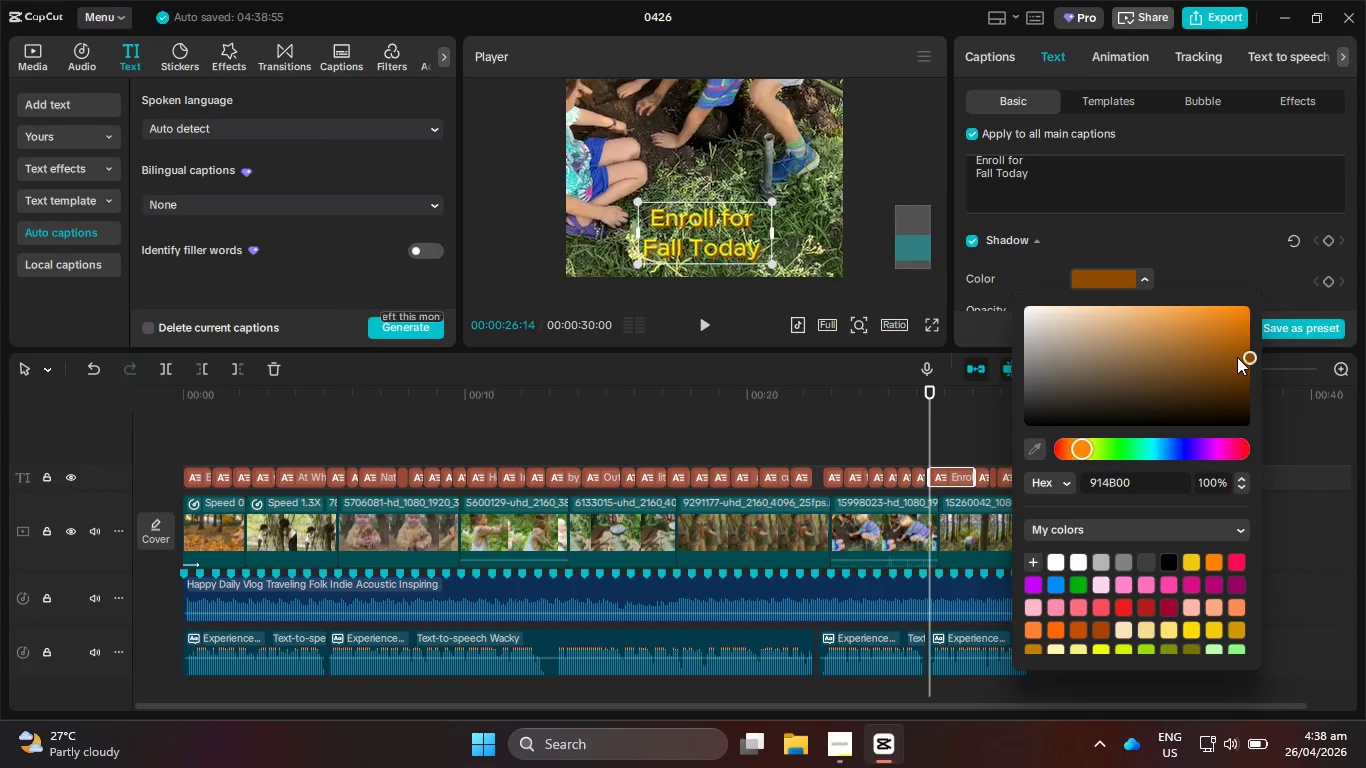 
left_click_drag(start_coordinate=[1242, 356], to_coordinate=[1283, 360])
 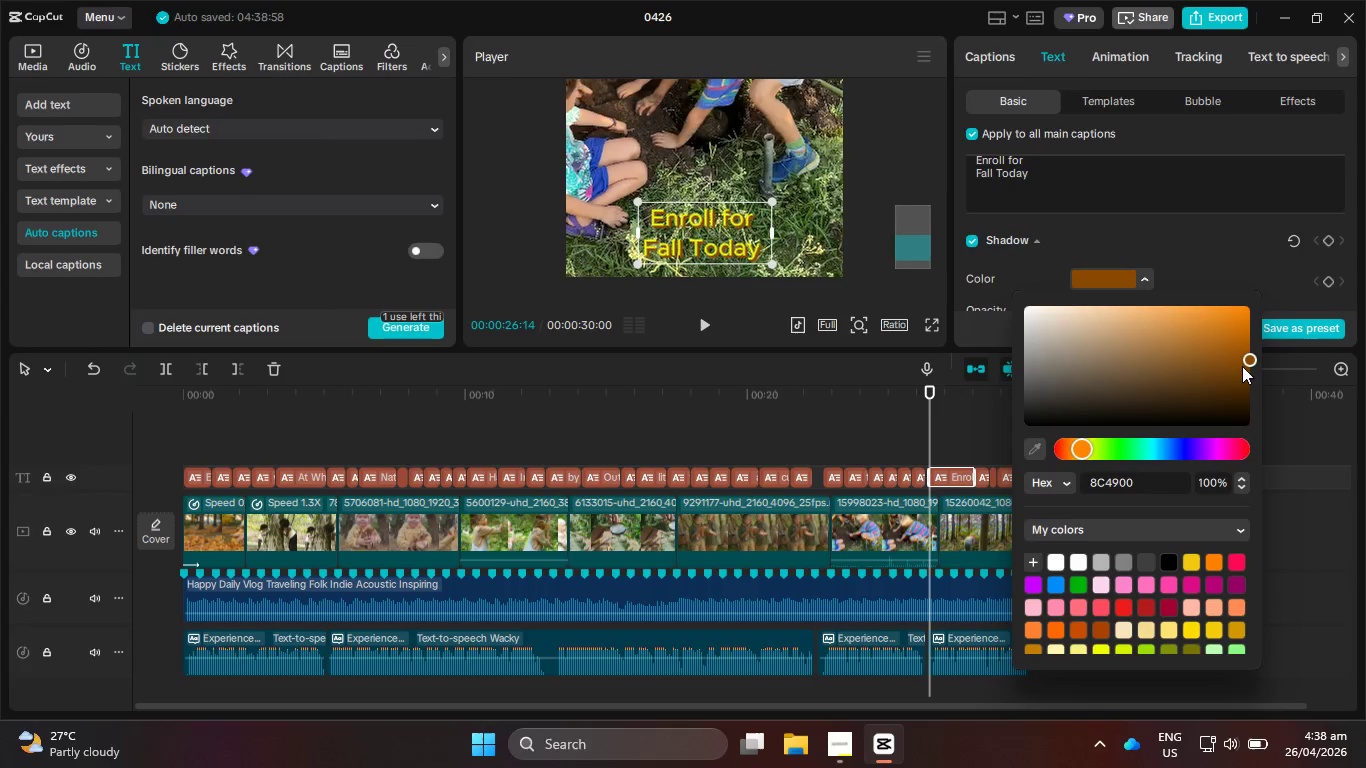 
left_click_drag(start_coordinate=[1249, 362], to_coordinate=[1251, 352])
 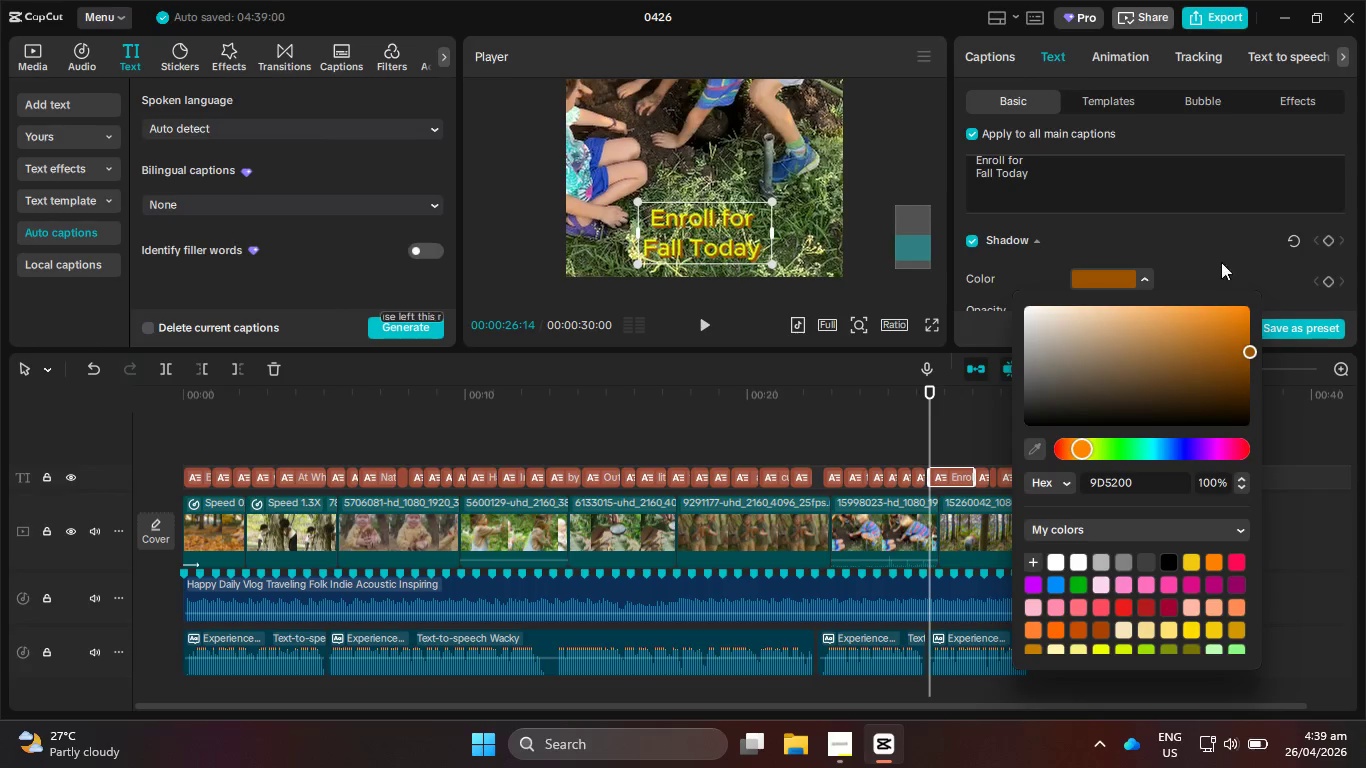 
left_click([1215, 243])
 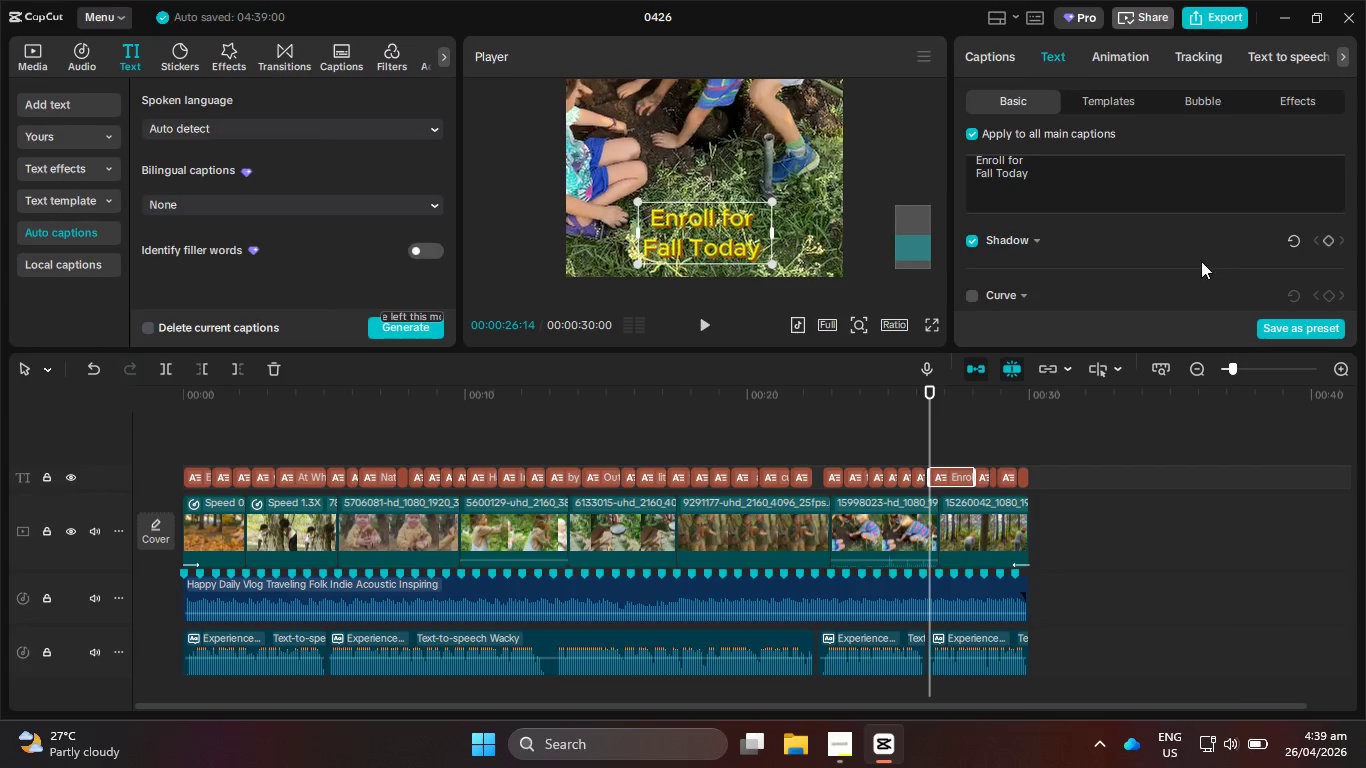 
scroll: coordinate [1181, 272], scroll_direction: down, amount: 4.0
 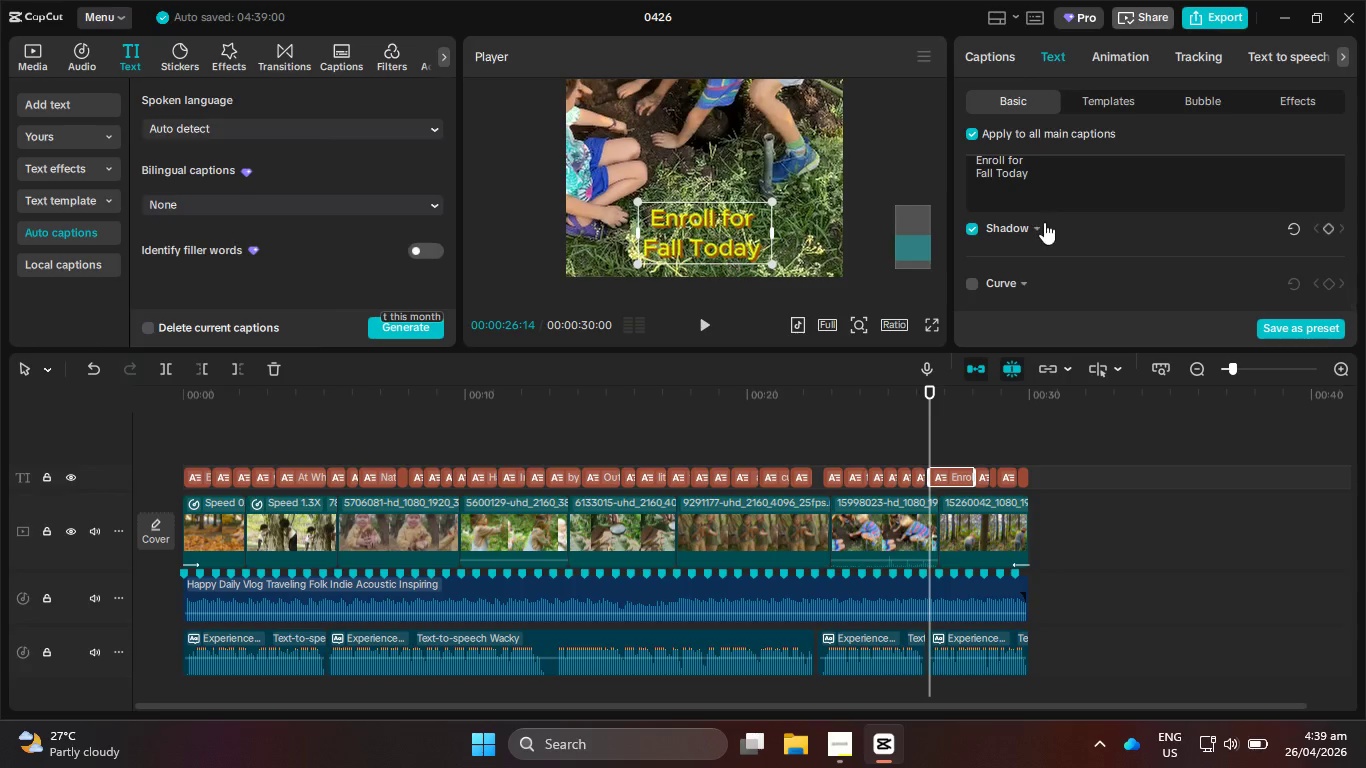 
left_click([1044, 228])
 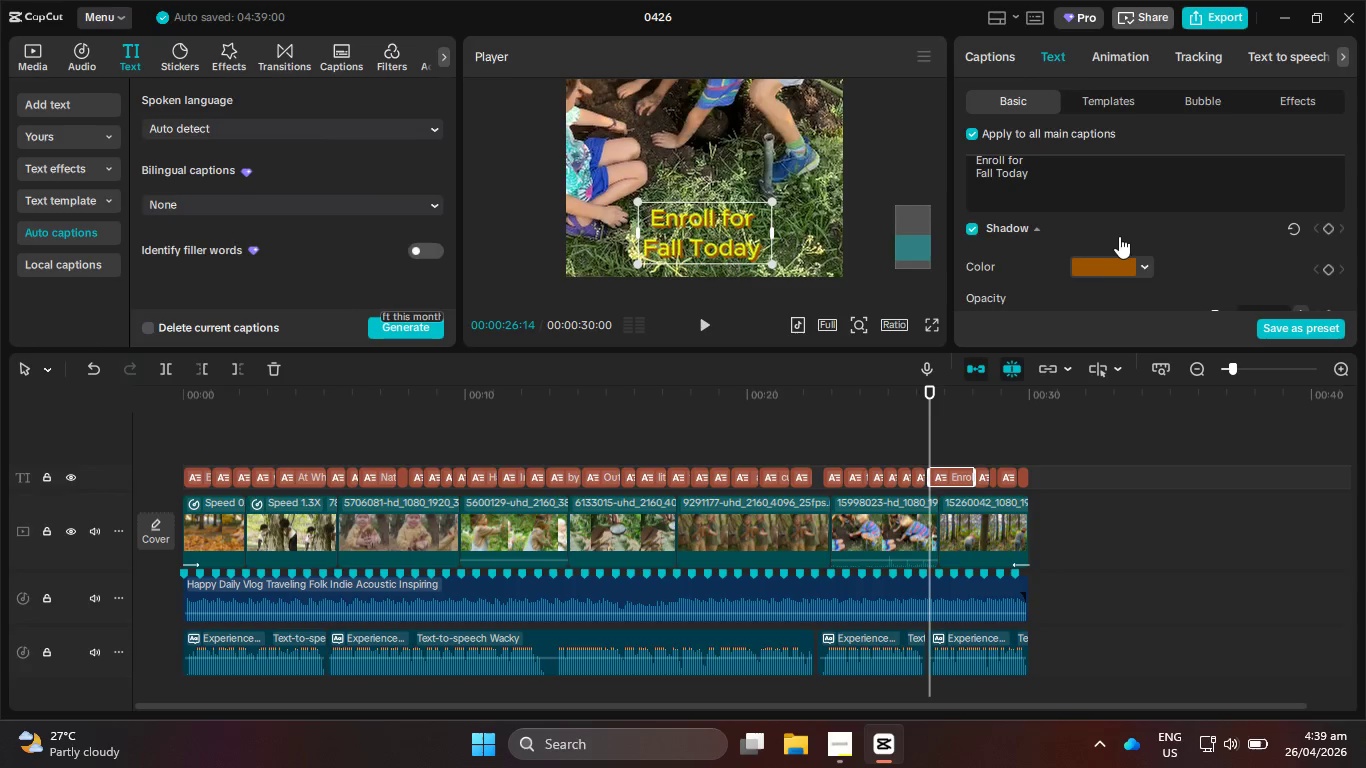 
scroll: coordinate [1149, 245], scroll_direction: down, amount: 2.0
 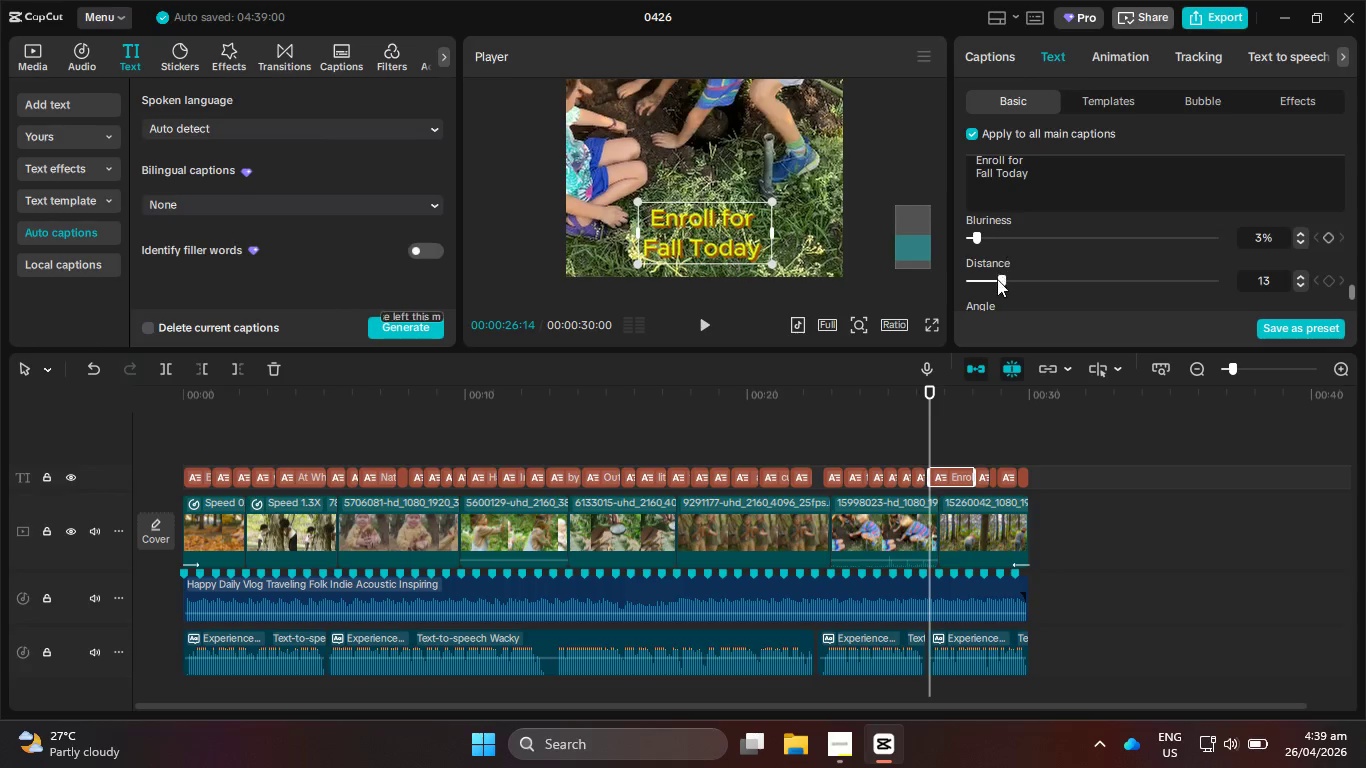 
left_click_drag(start_coordinate=[1001, 286], to_coordinate=[1004, 292])
 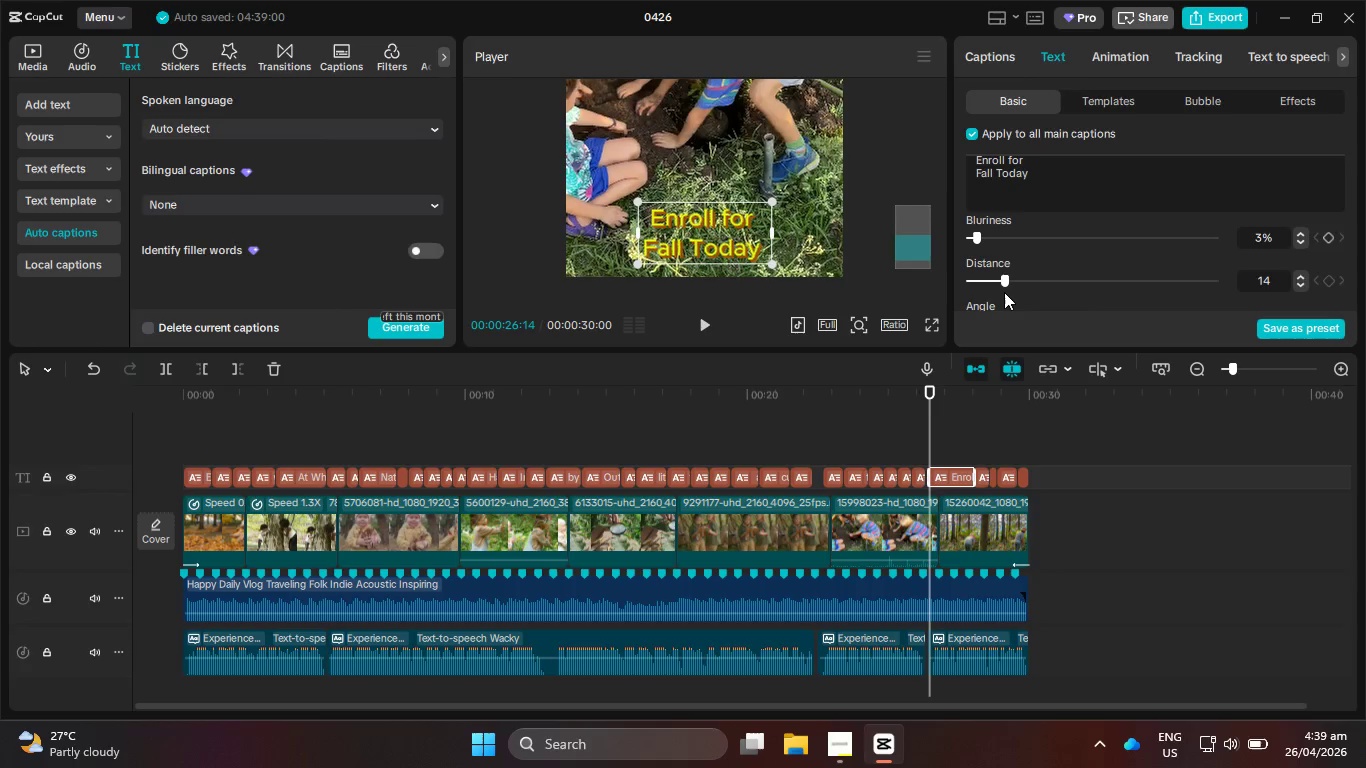 
scroll: coordinate [1004, 292], scroll_direction: down, amount: 1.0
 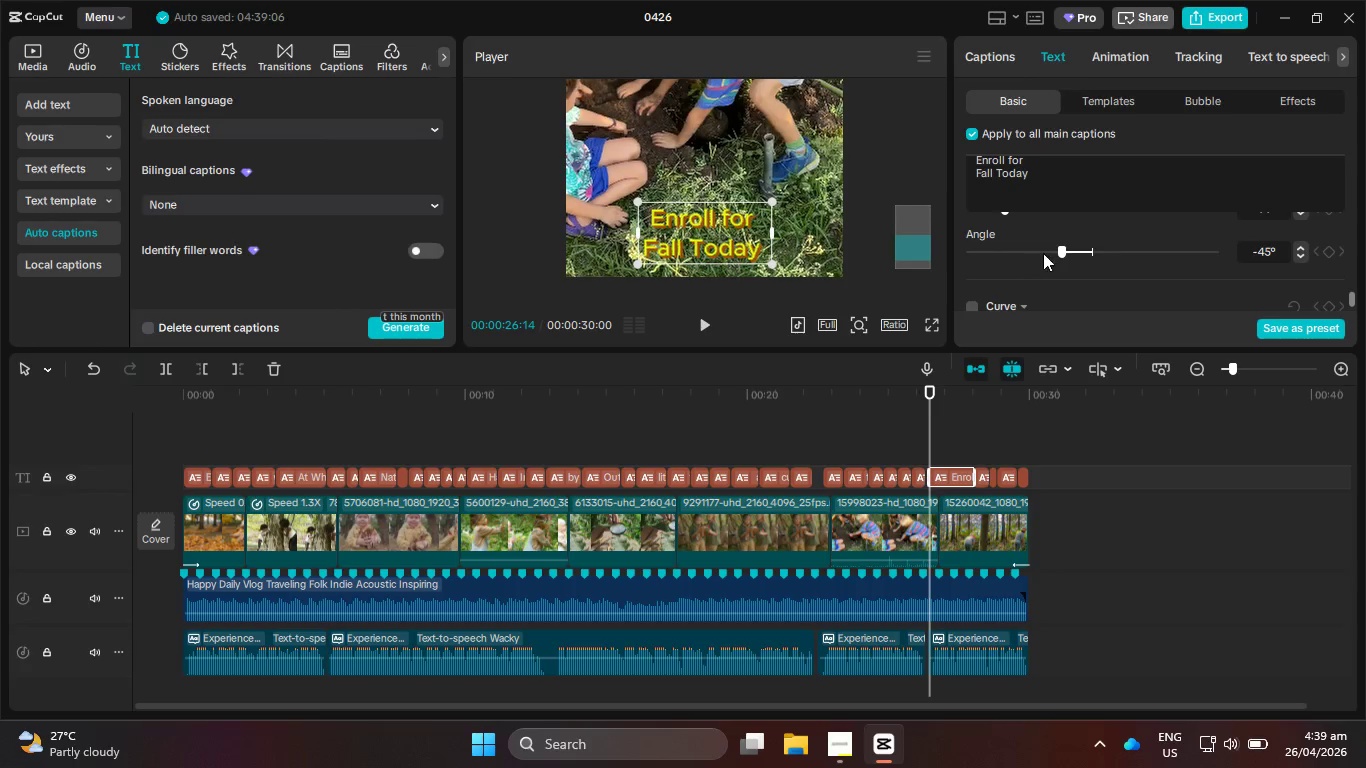 
left_click([1049, 253])
 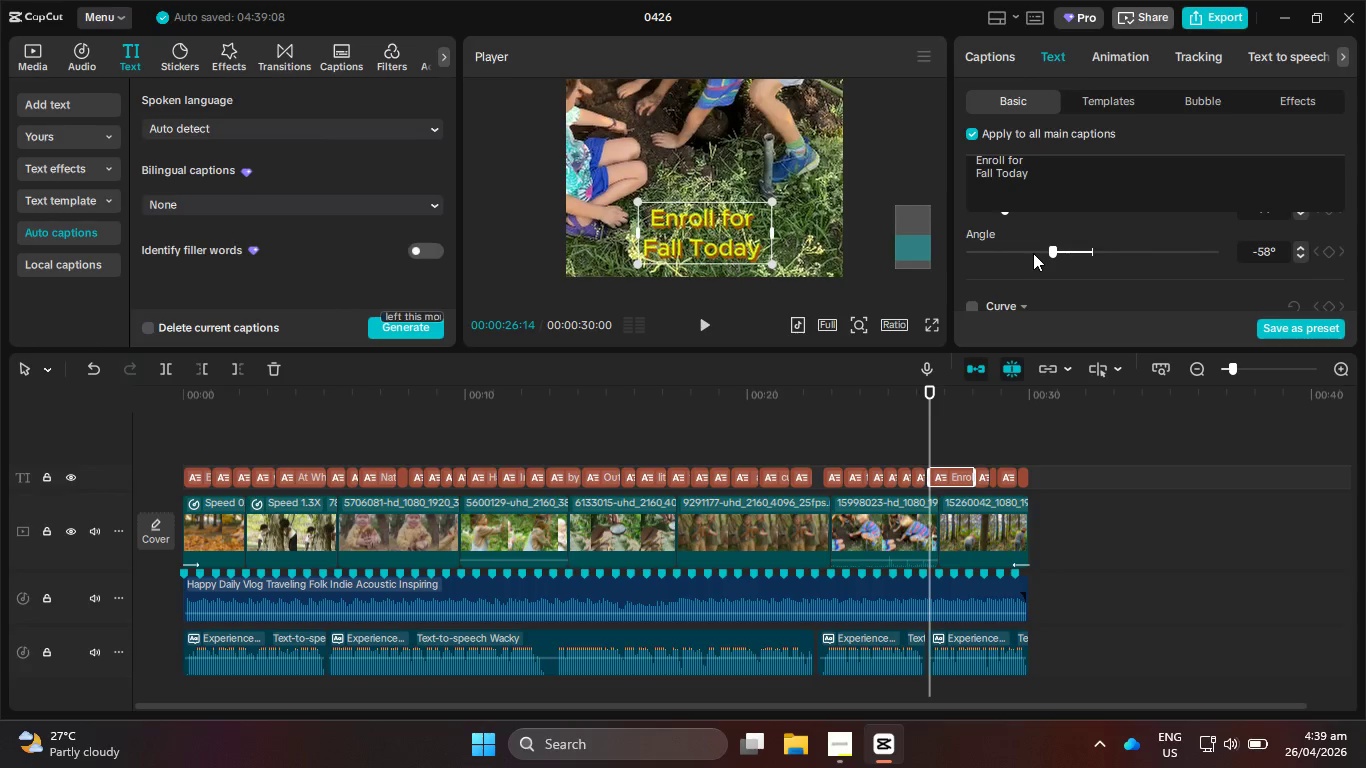 
double_click([1030, 254])
 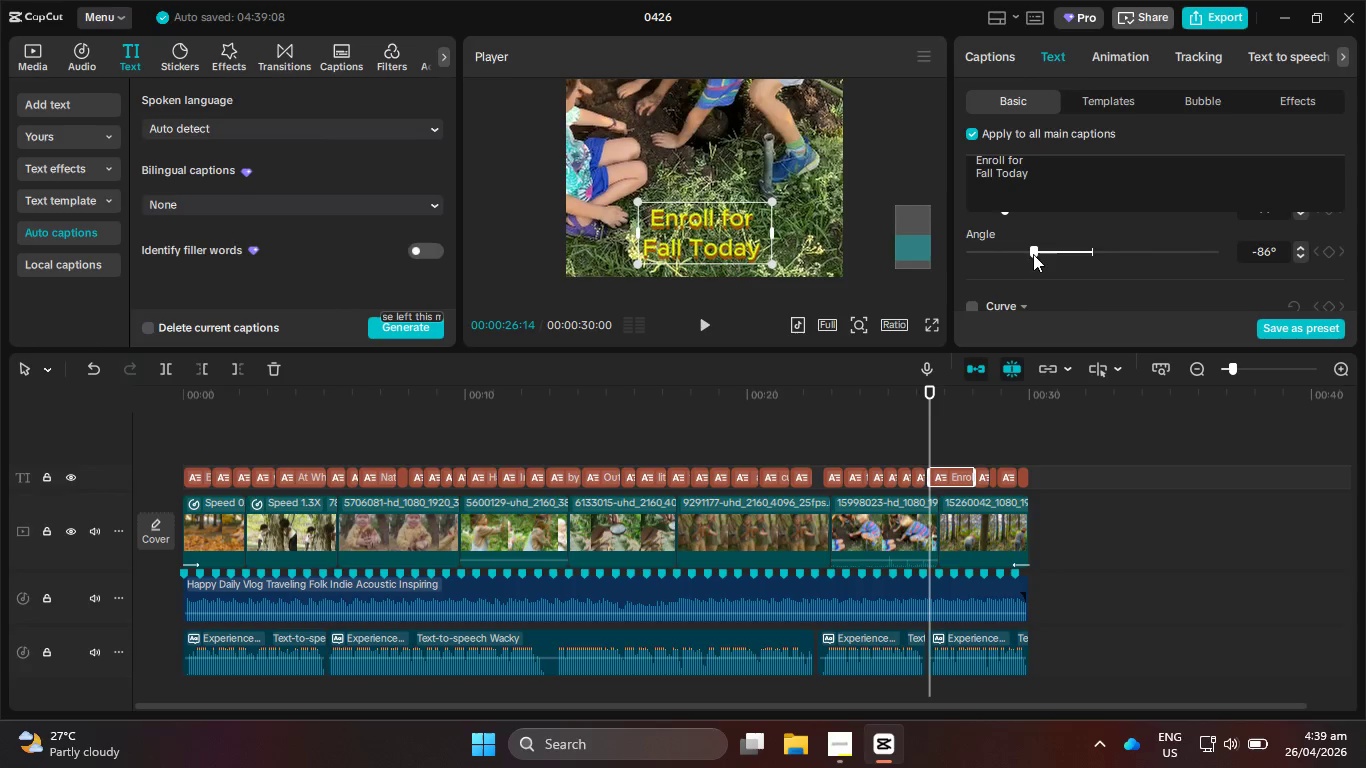 
left_click_drag(start_coordinate=[1058, 254], to_coordinate=[1064, 254])
 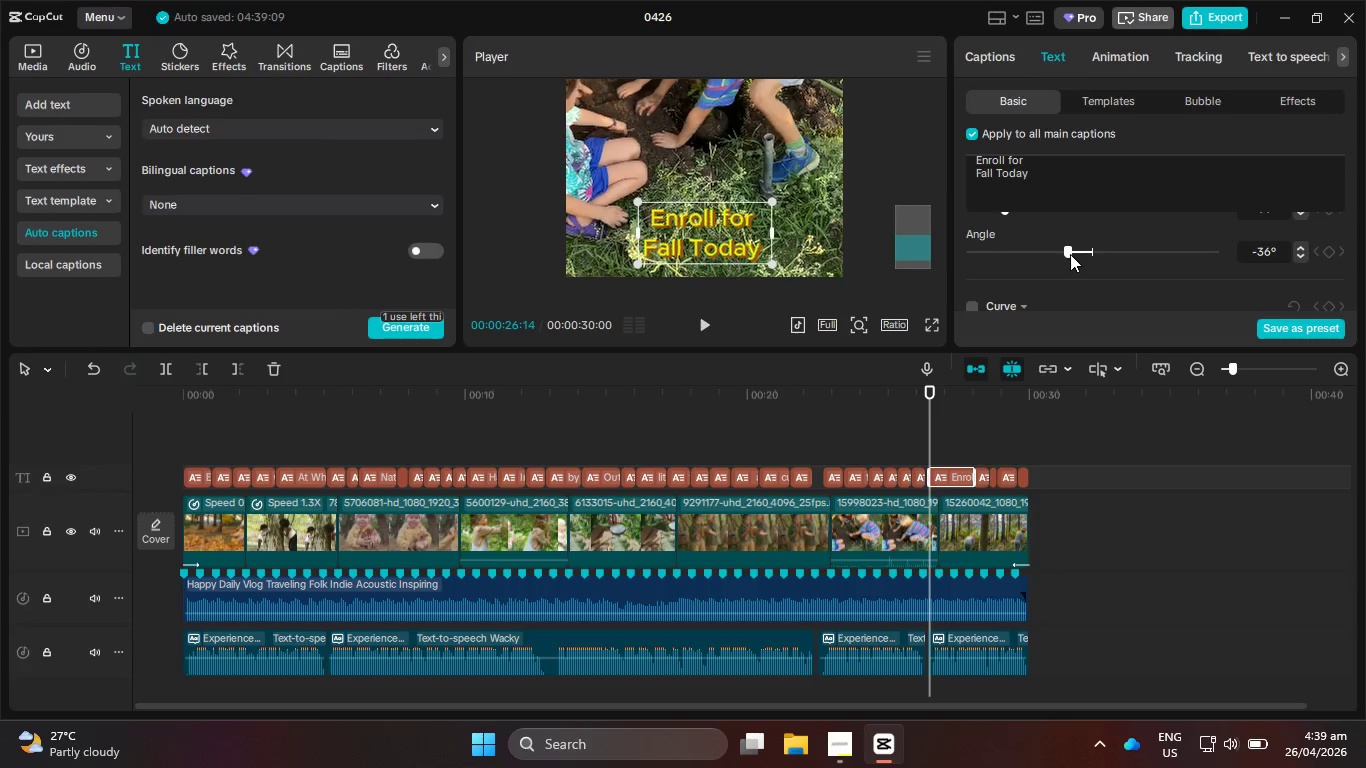 
scroll: coordinate [1070, 254], scroll_direction: down, amount: 1.0
 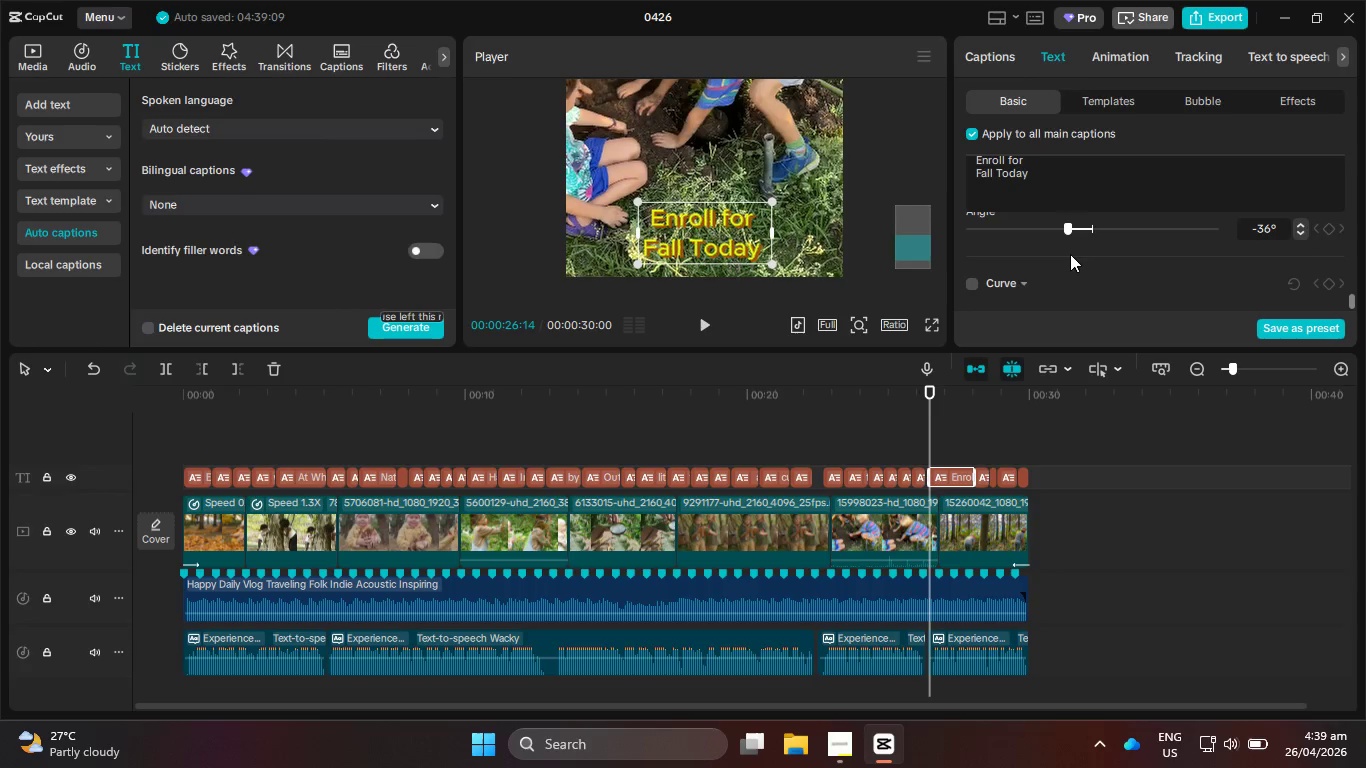 
scroll: coordinate [1061, 254], scroll_direction: up, amount: 3.0
 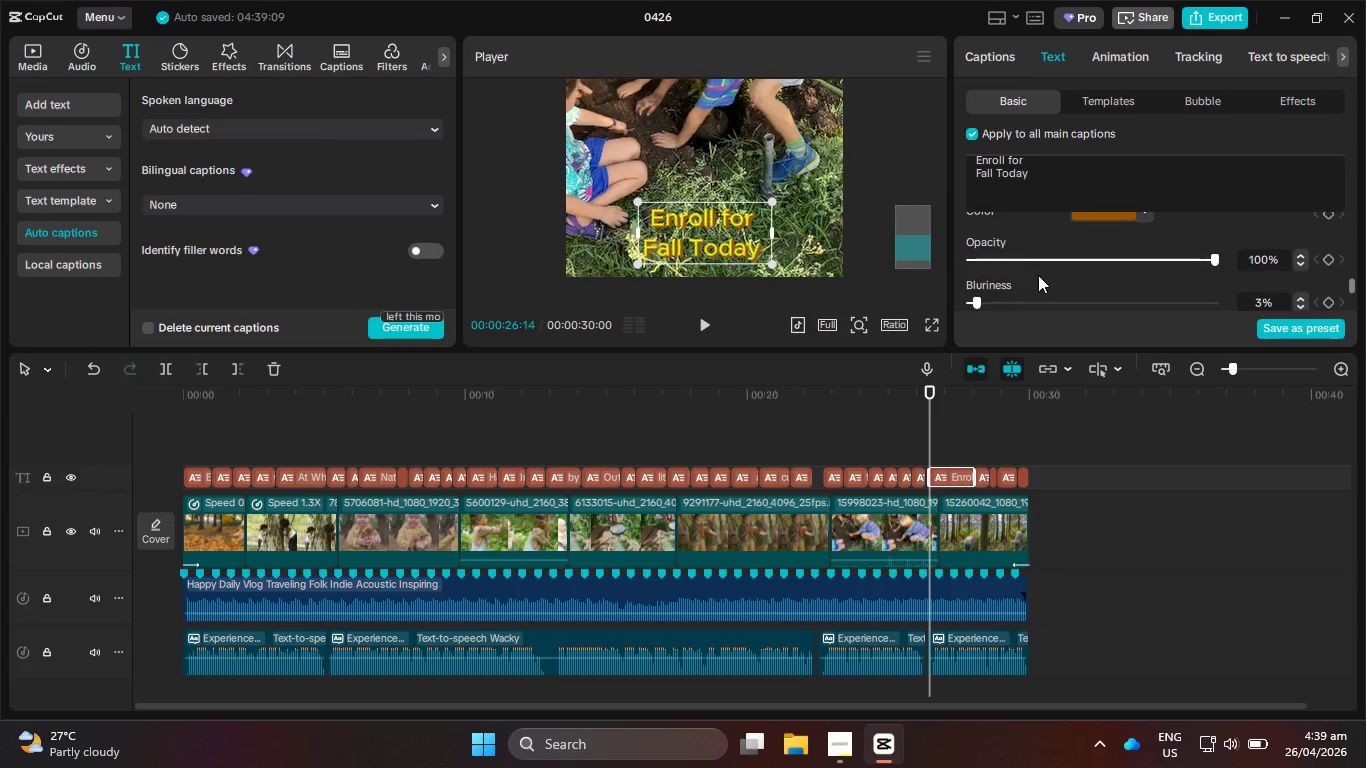 
scroll: coordinate [1037, 277], scroll_direction: down, amount: 1.0
 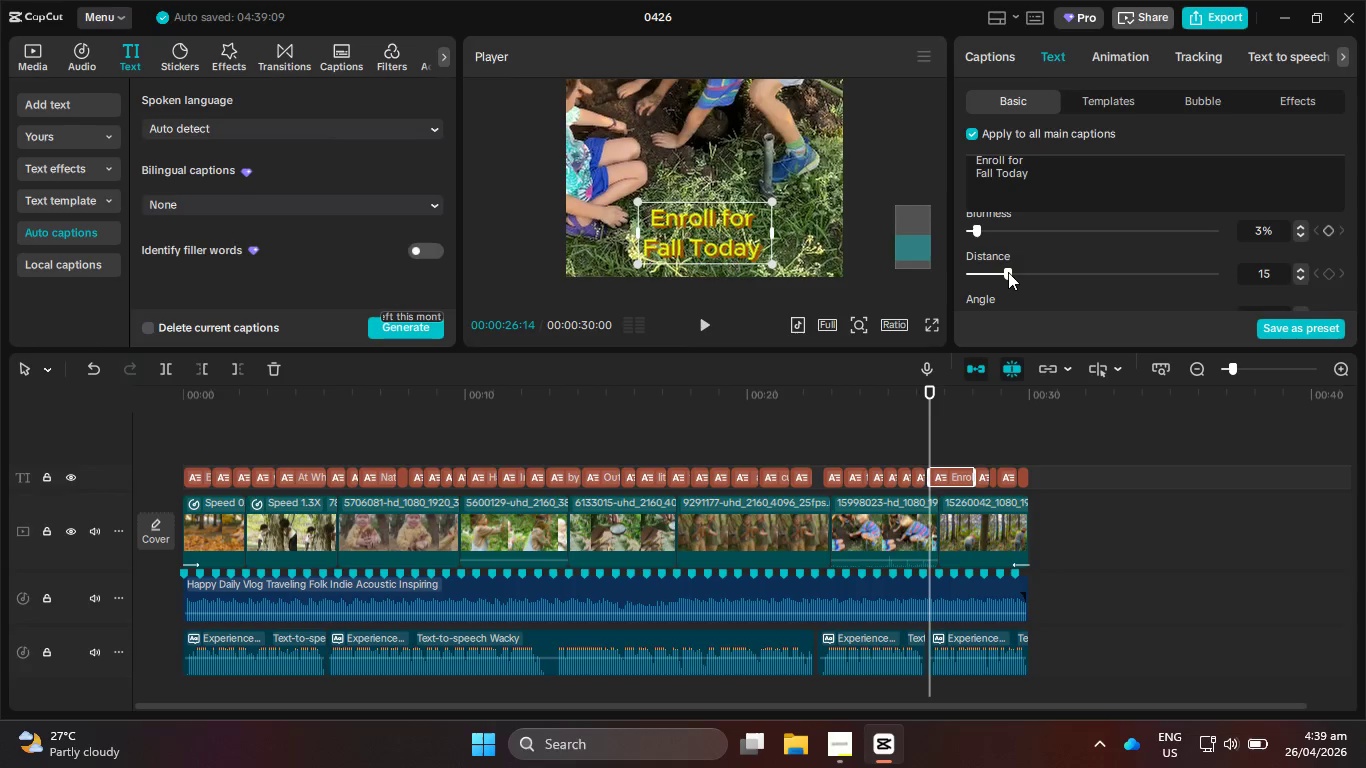 
scroll: coordinate [996, 252], scroll_direction: up, amount: 1.0
 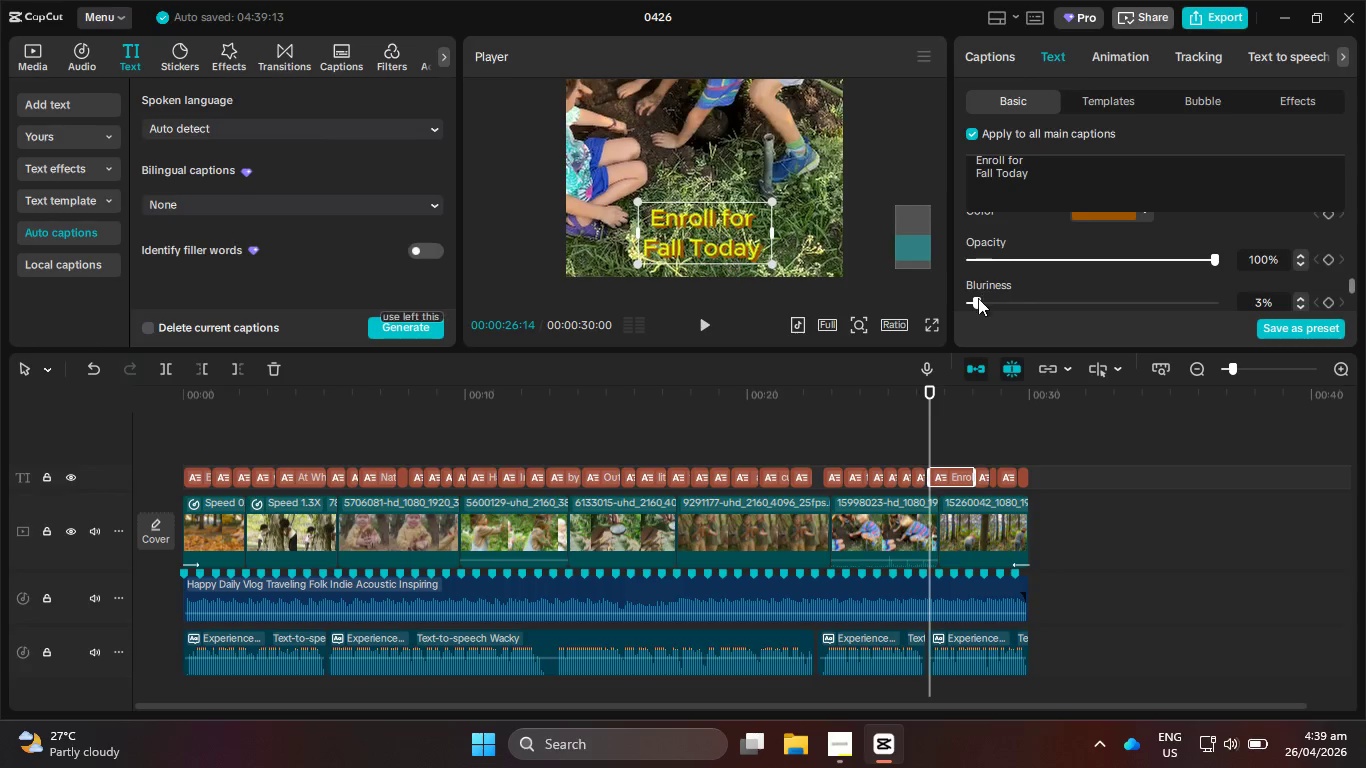 
left_click_drag(start_coordinate=[978, 298], to_coordinate=[1063, 303])
 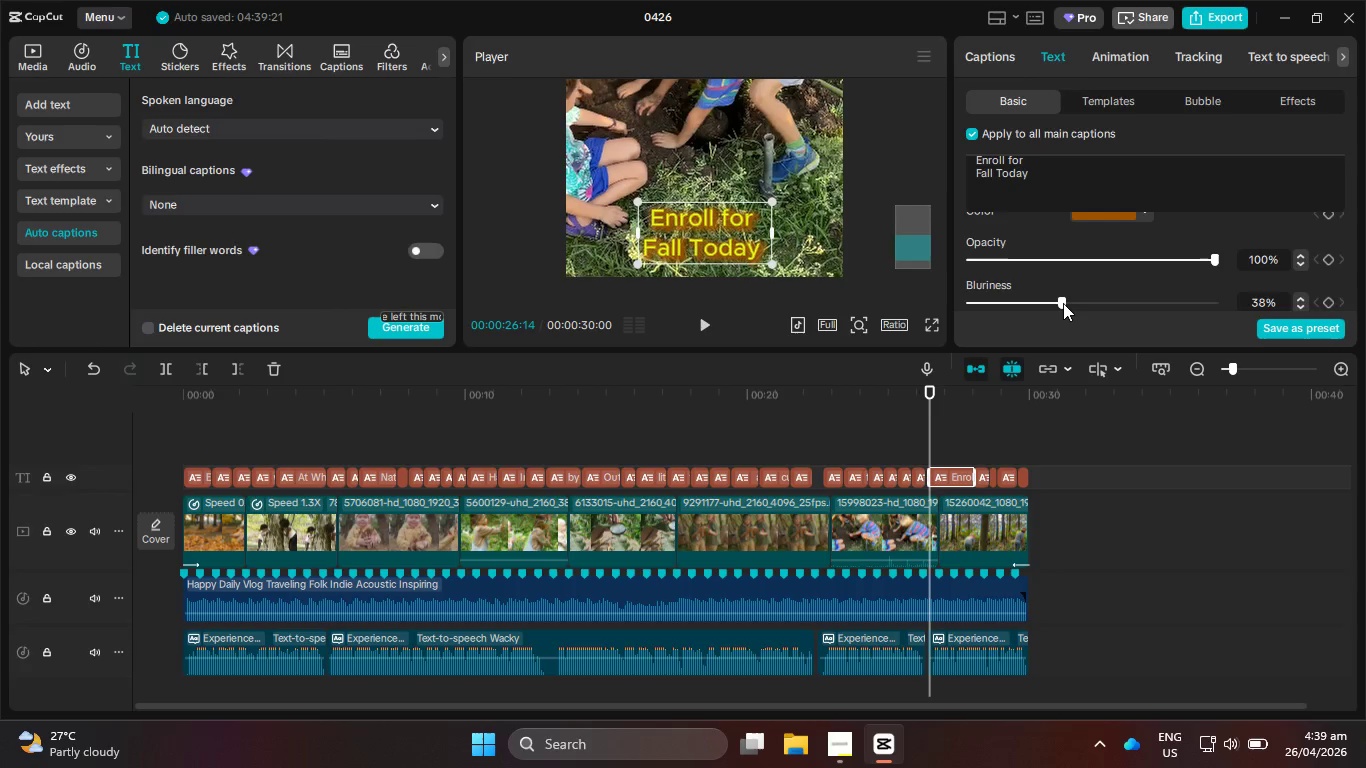 
scroll: coordinate [981, 252], scroll_direction: up, amount: 5.0
 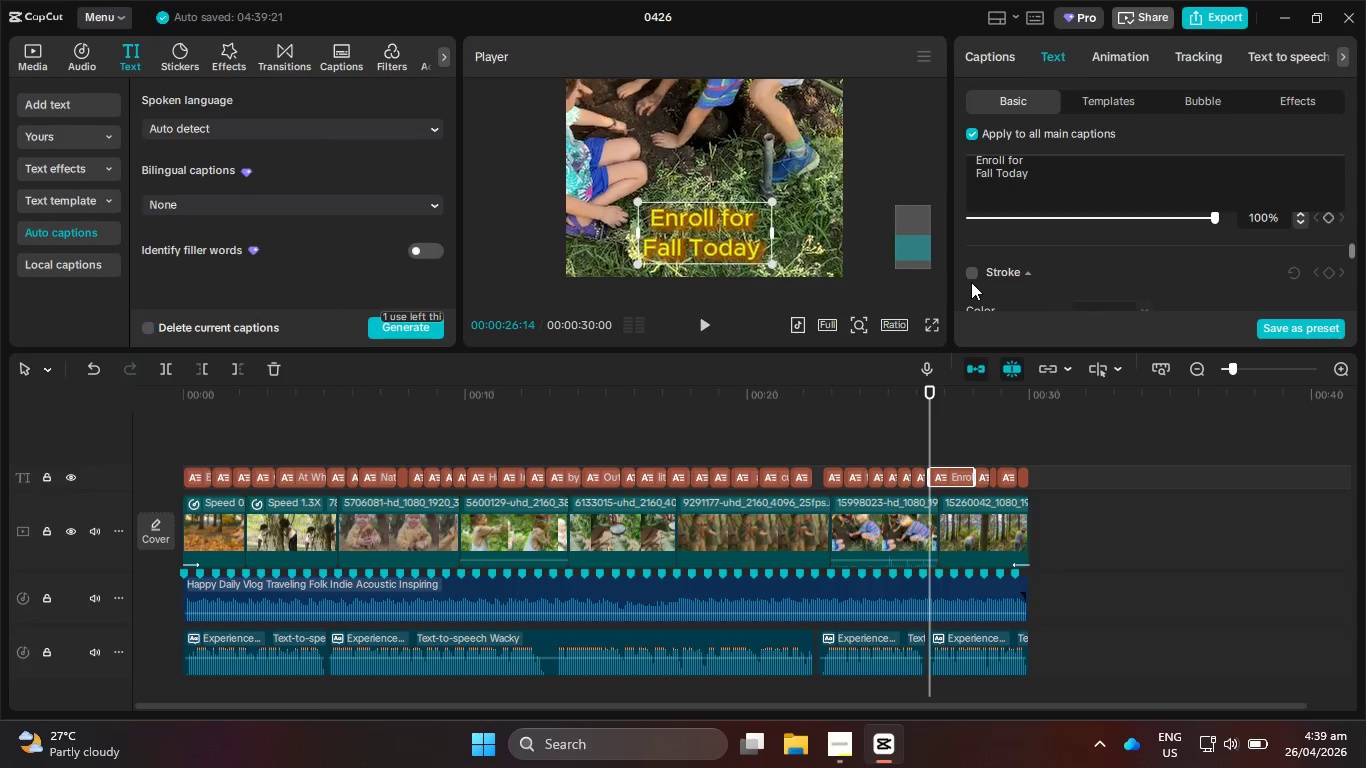 
left_click([969, 276])
 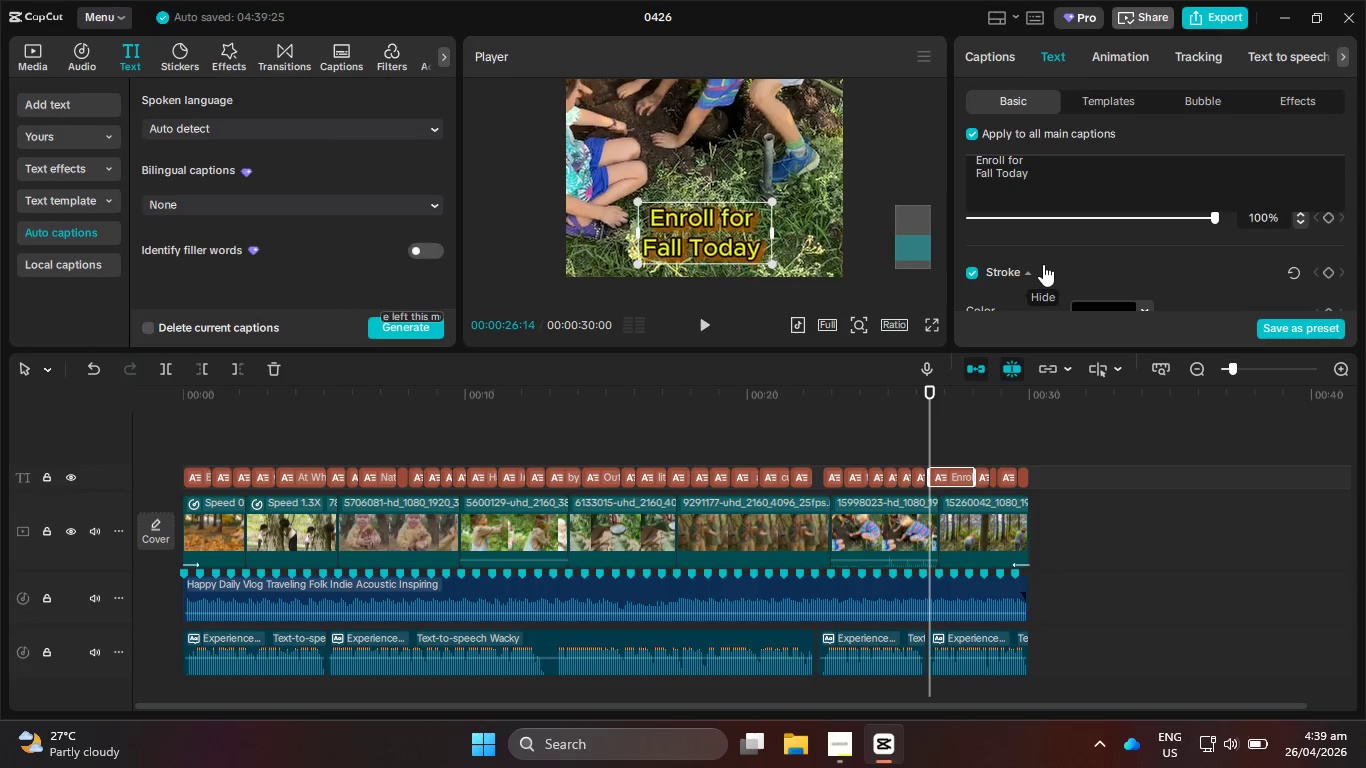 
scroll: coordinate [1090, 276], scroll_direction: down, amount: 1.0
 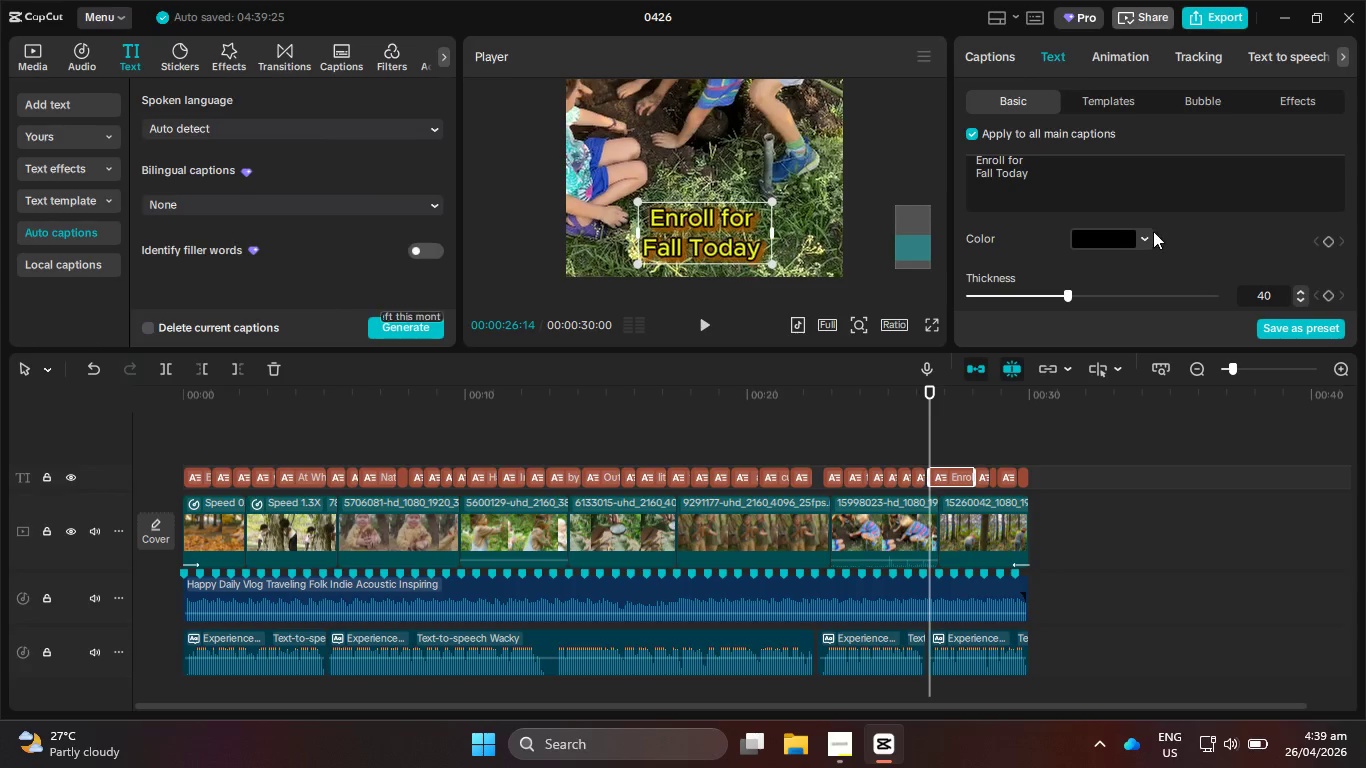 
left_click([1141, 234])
 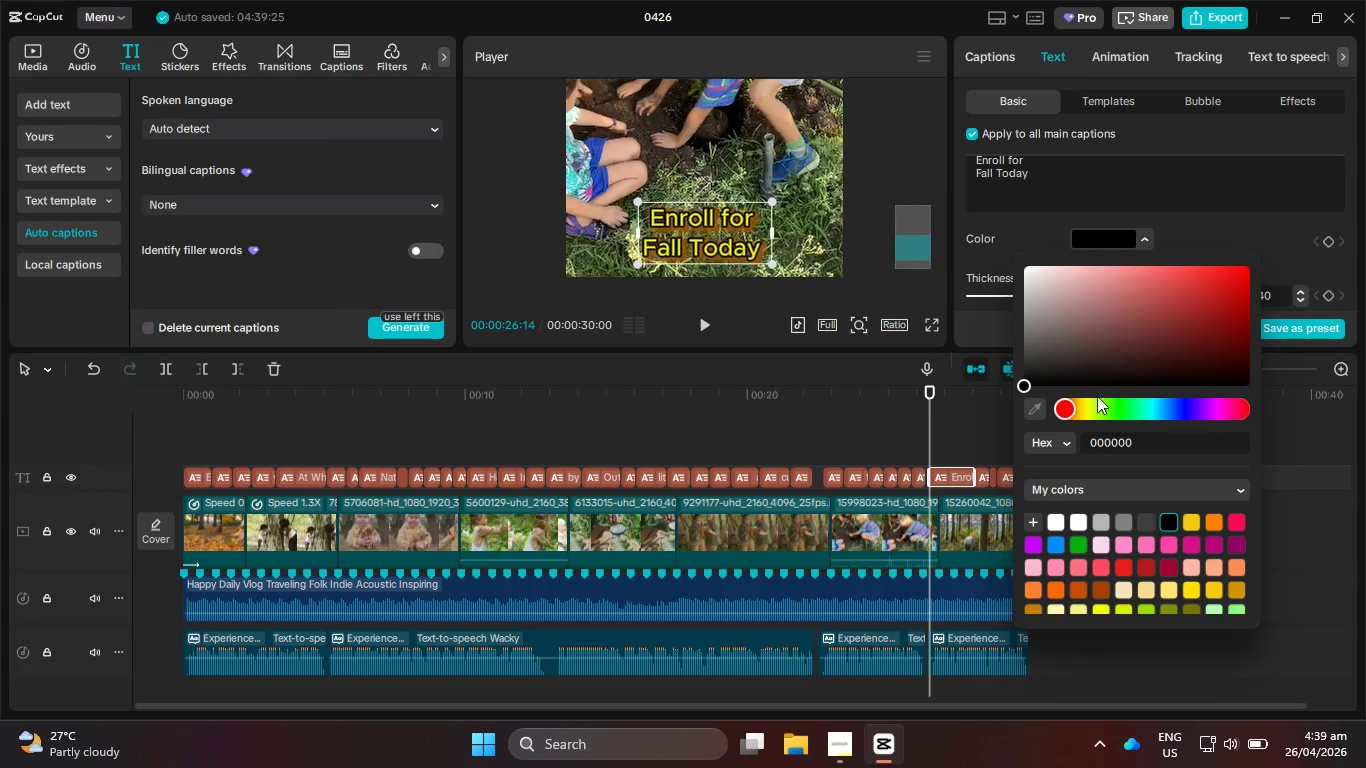 
left_click_drag(start_coordinate=[1059, 410], to_coordinate=[1083, 412])
 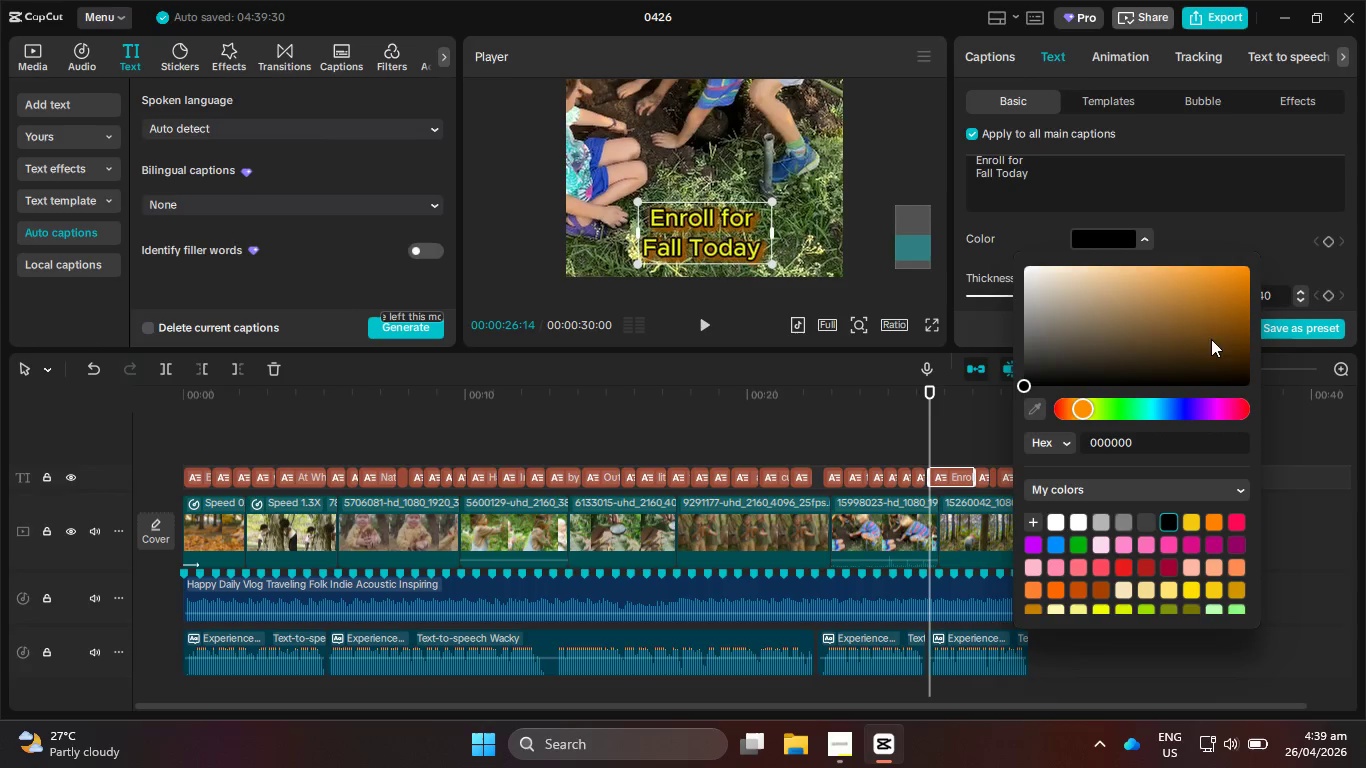 
left_click_drag(start_coordinate=[1220, 327], to_coordinate=[1300, 327])
 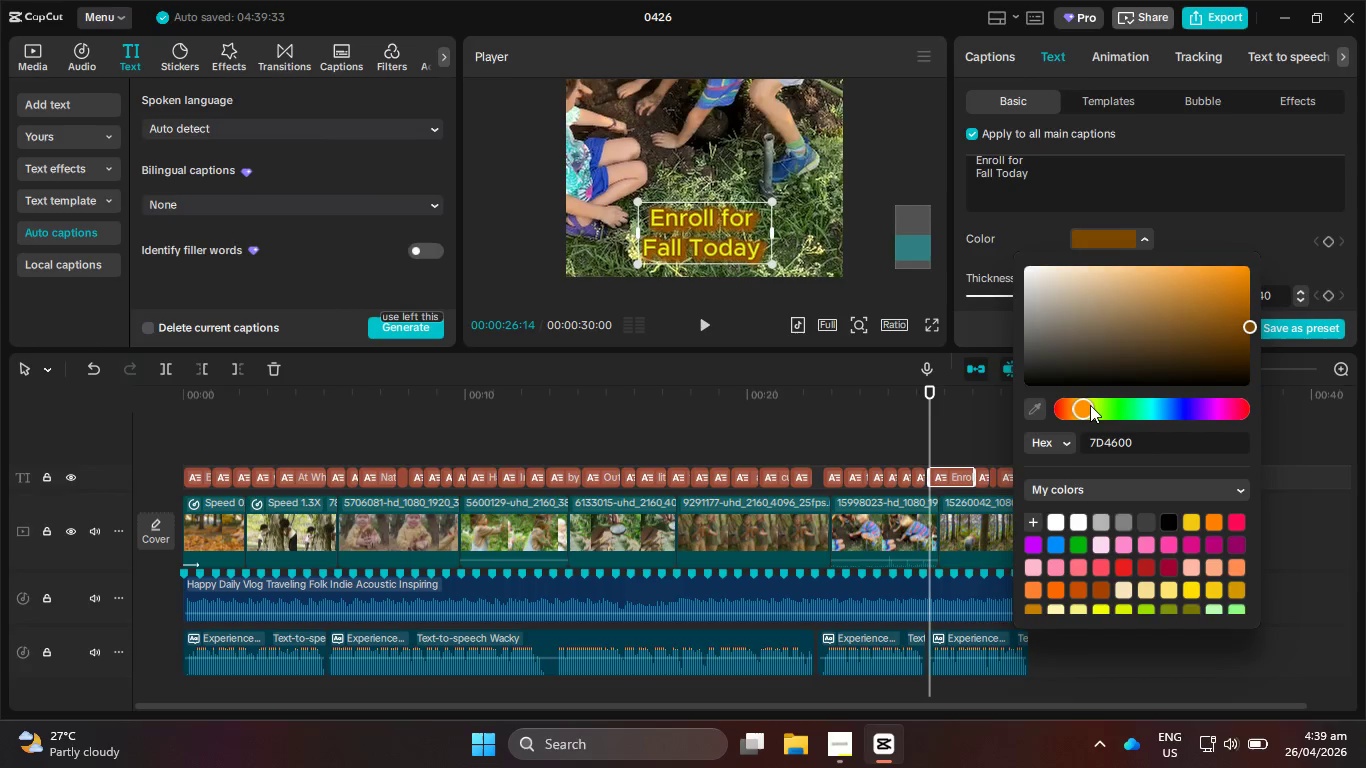 
left_click_drag(start_coordinate=[1090, 405], to_coordinate=[1064, 411])
 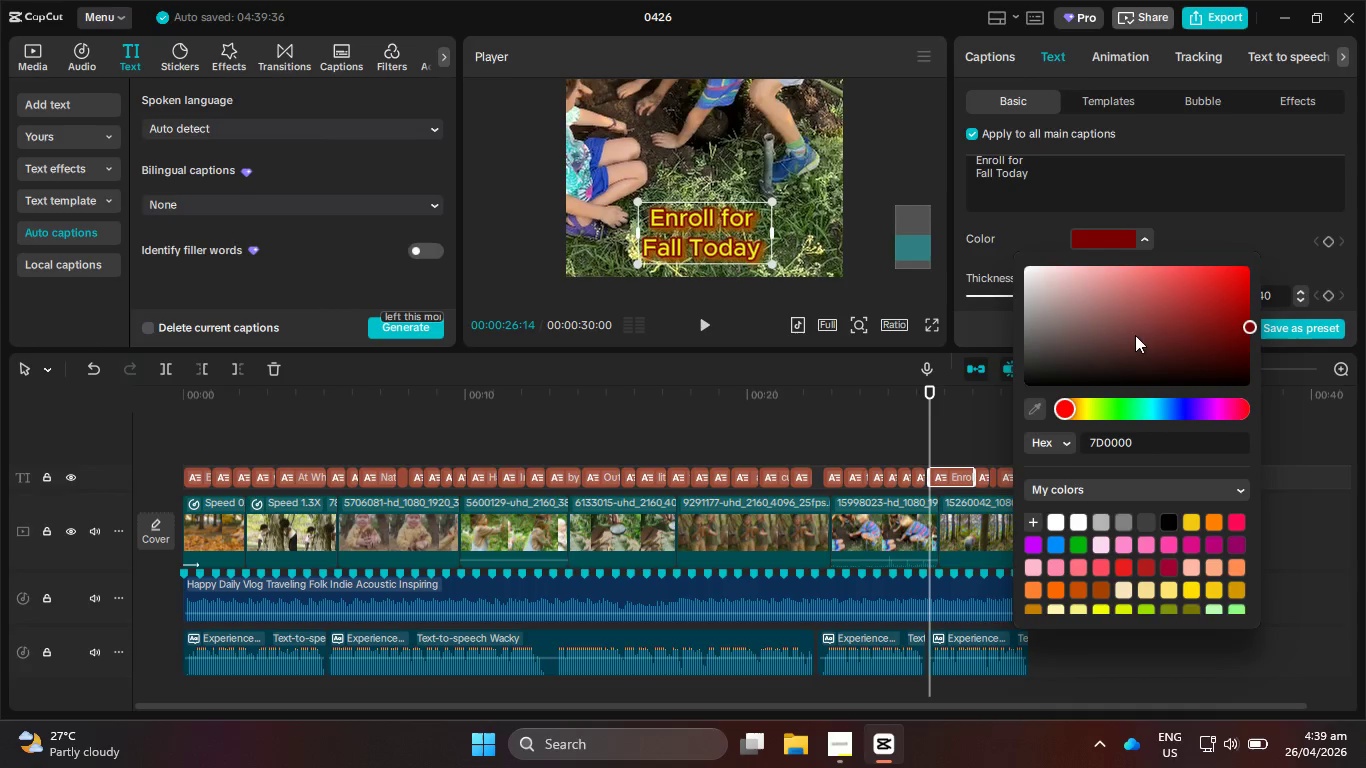 
left_click_drag(start_coordinate=[1184, 329], to_coordinate=[1314, 359])
 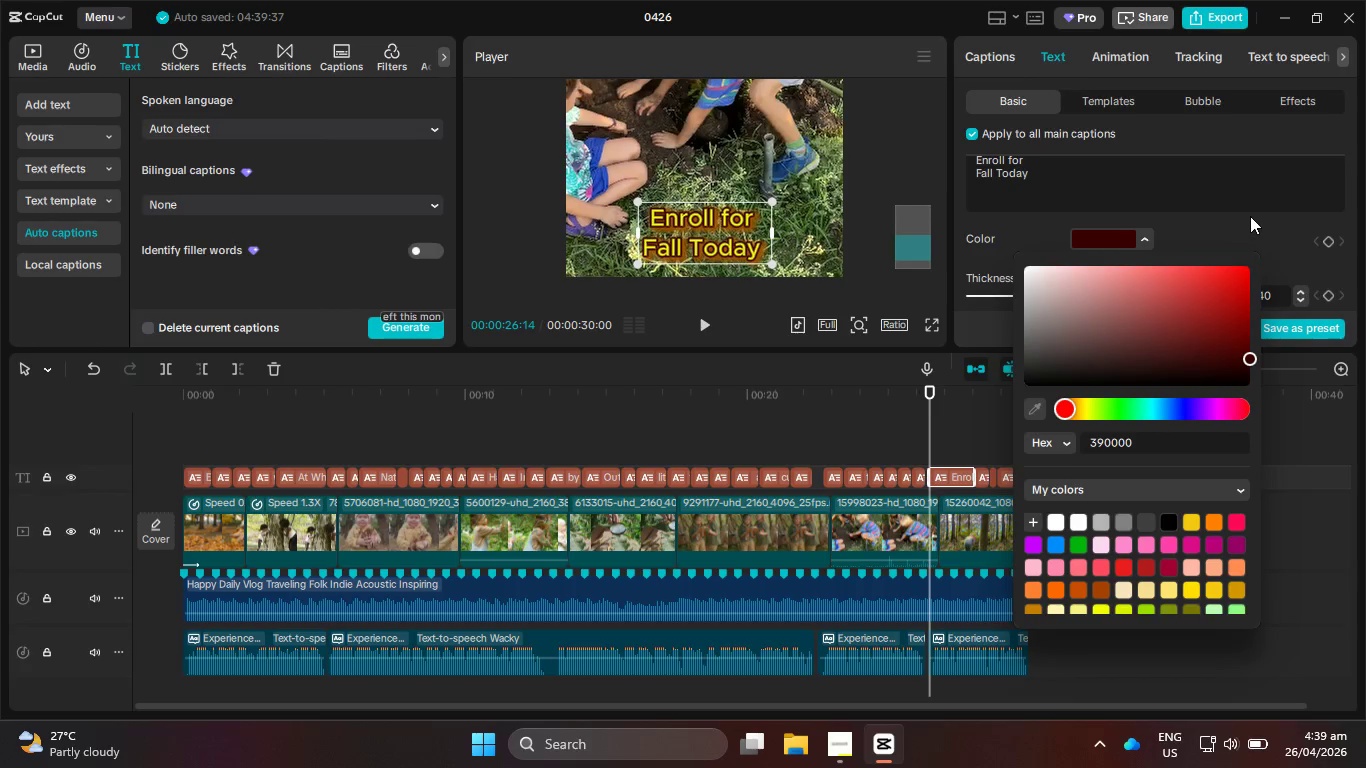 
left_click([1243, 235])
 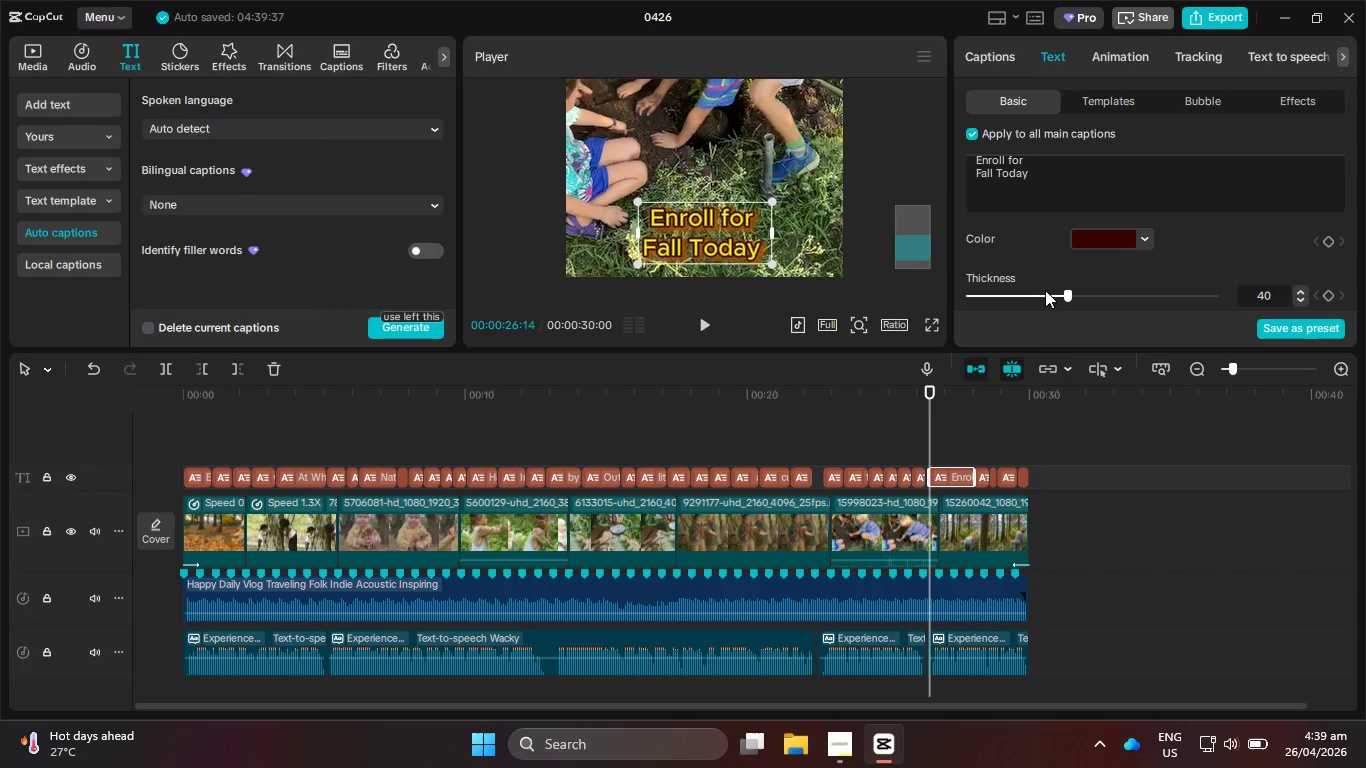 
double_click([1035, 293])
 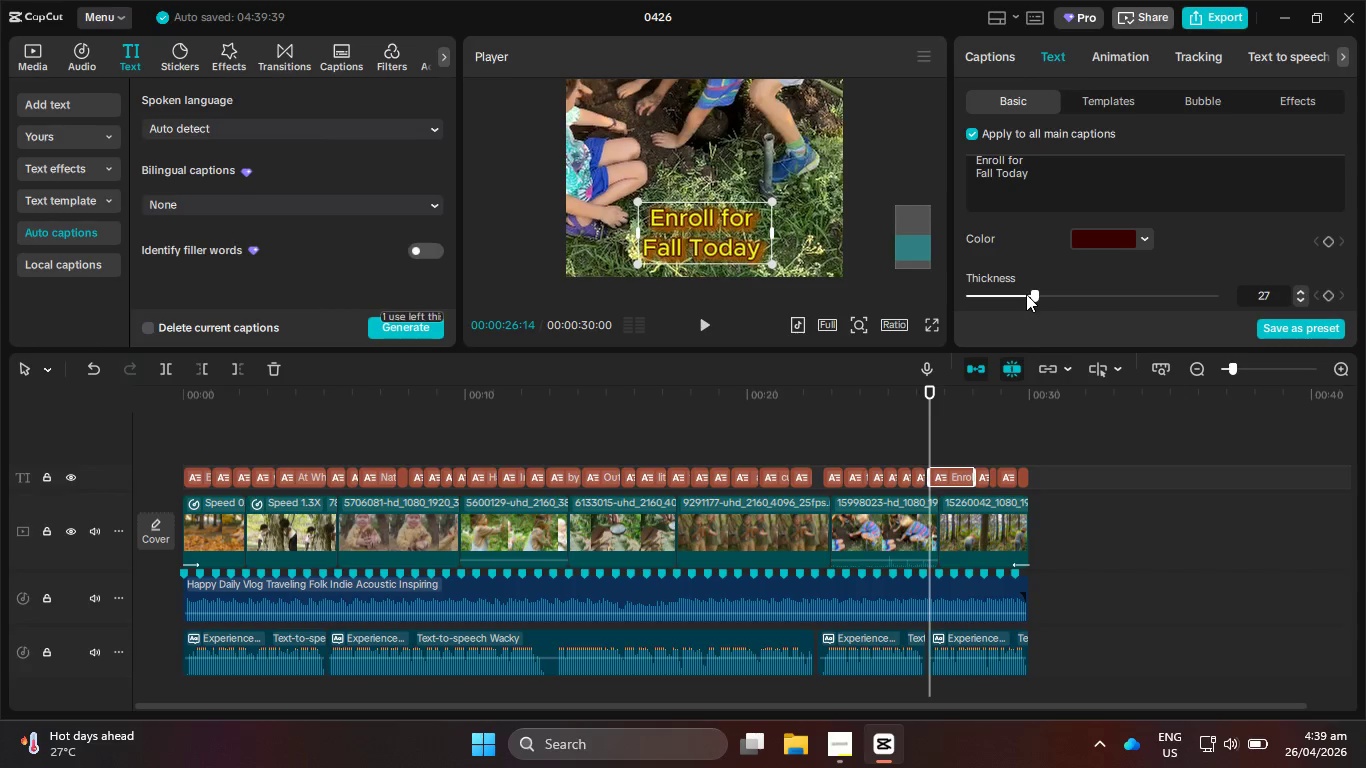 
left_click([1026, 294])
 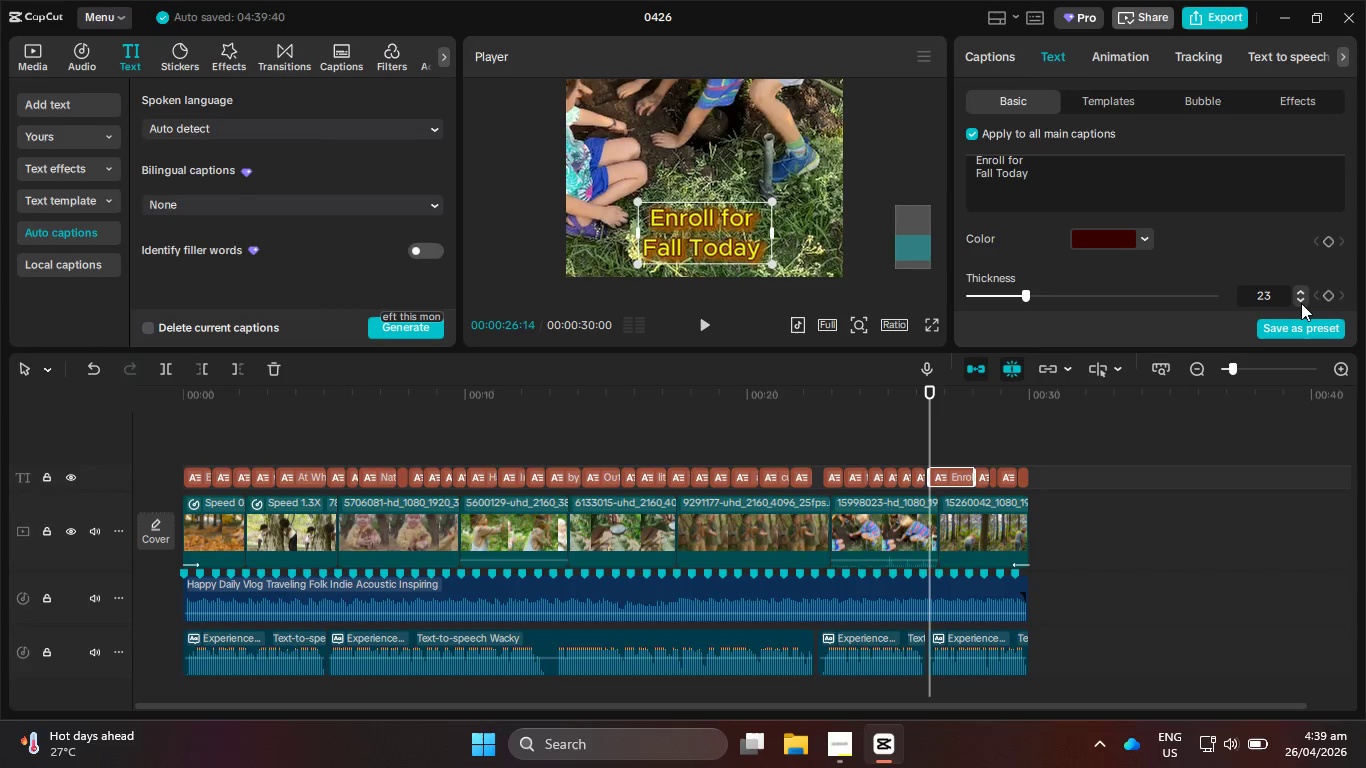 
double_click([1297, 301])
 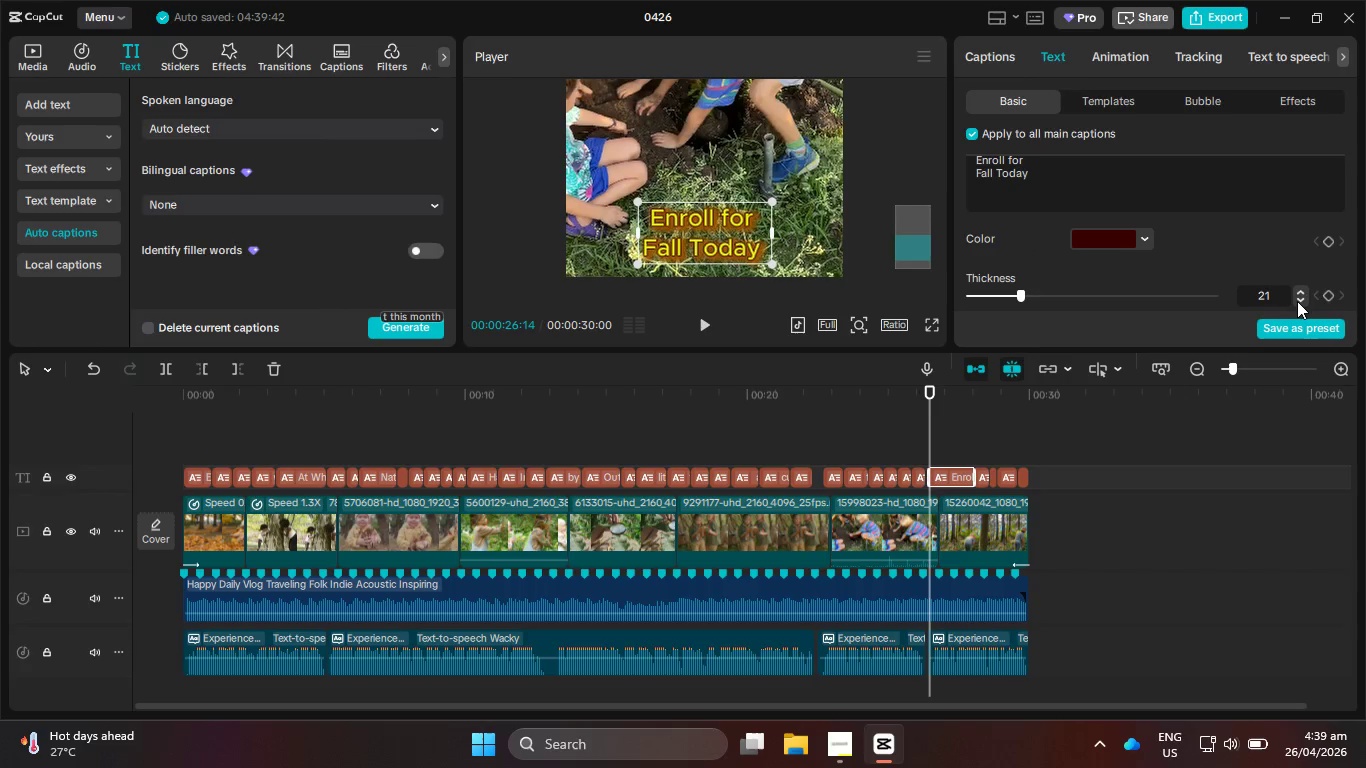 
triple_click([1298, 301])
 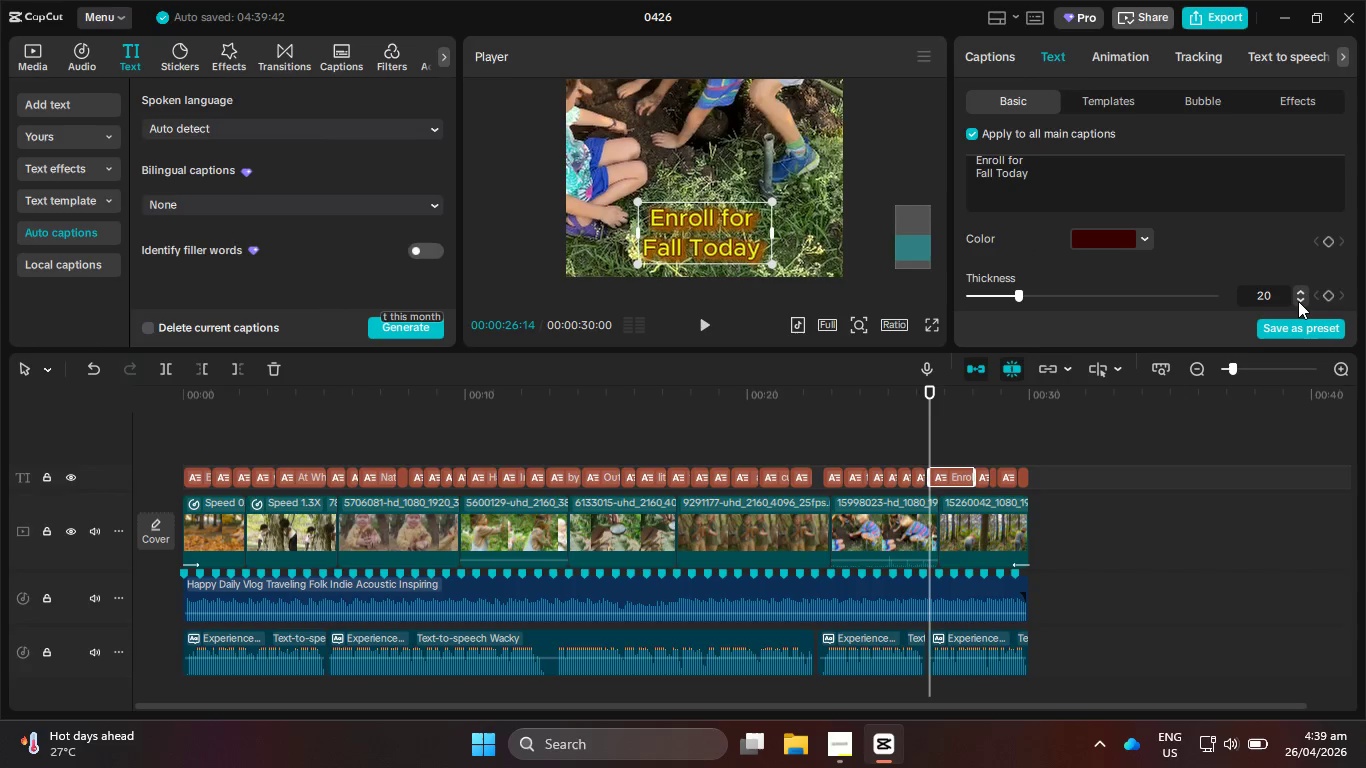 
triple_click([1298, 301])
 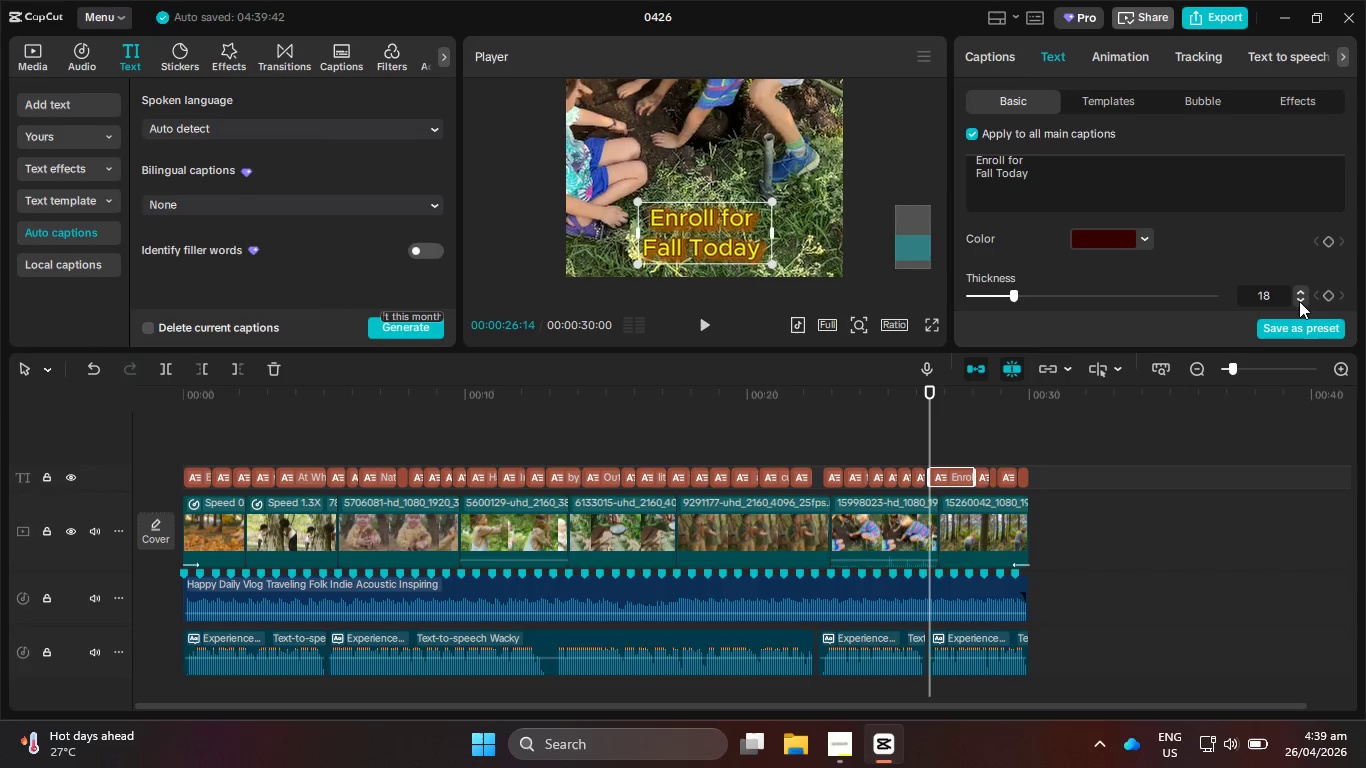 
triple_click([1299, 301])
 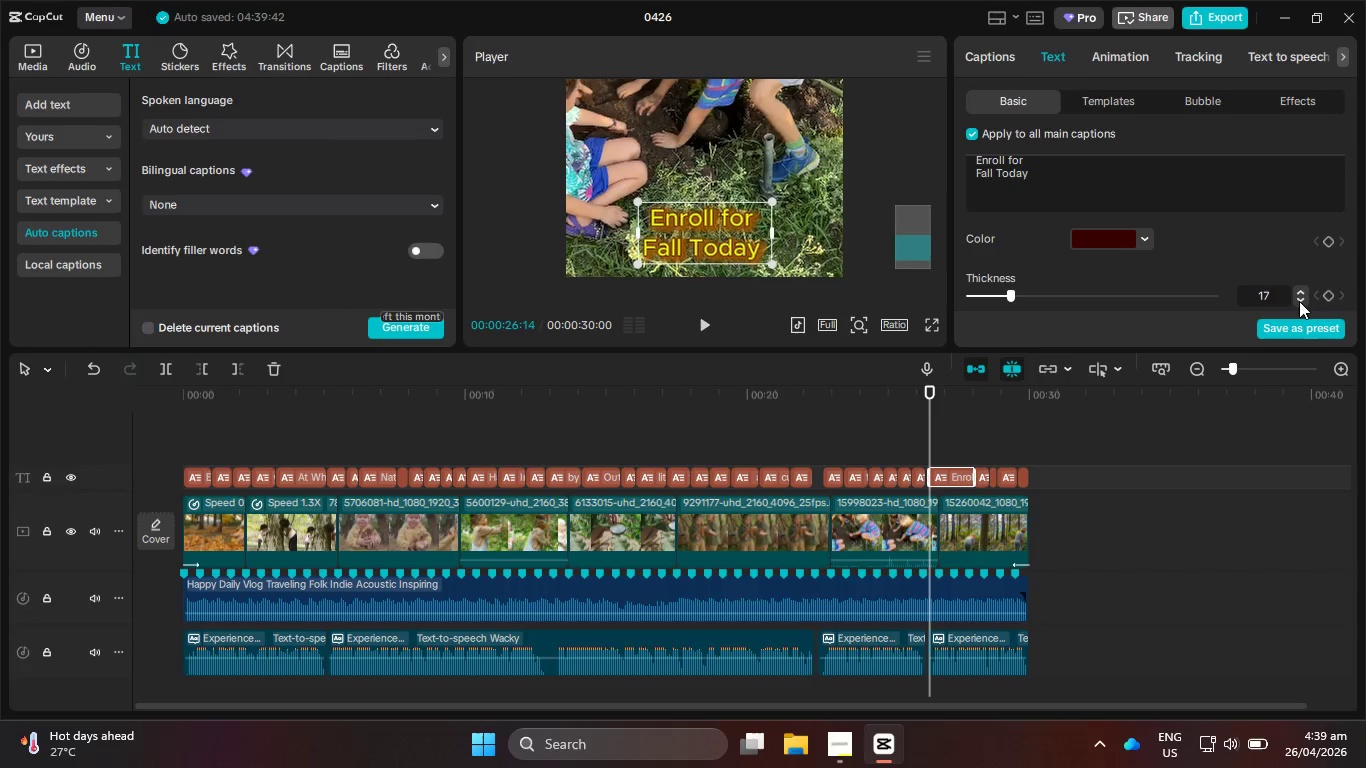 
triple_click([1299, 301])
 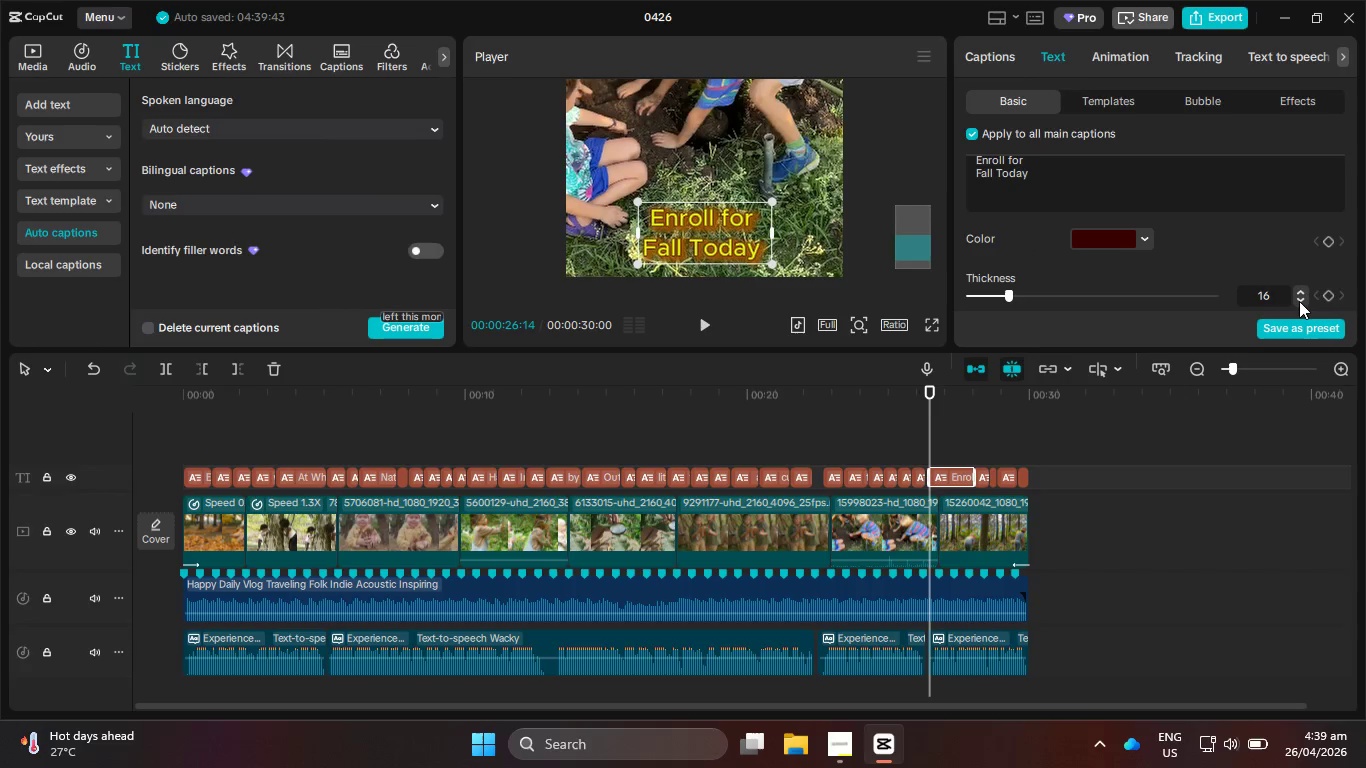 
triple_click([1299, 301])
 